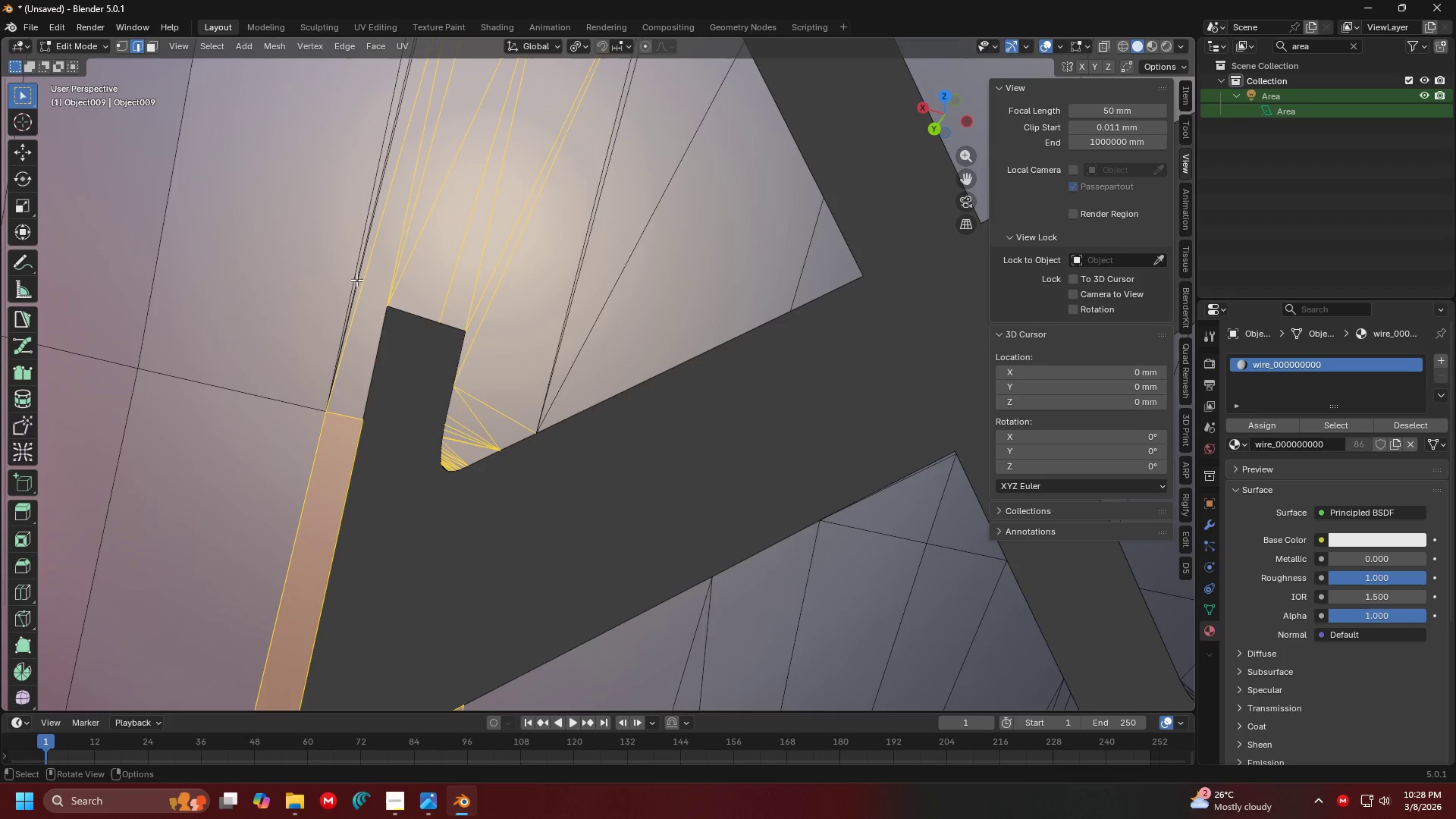 
key(X)
 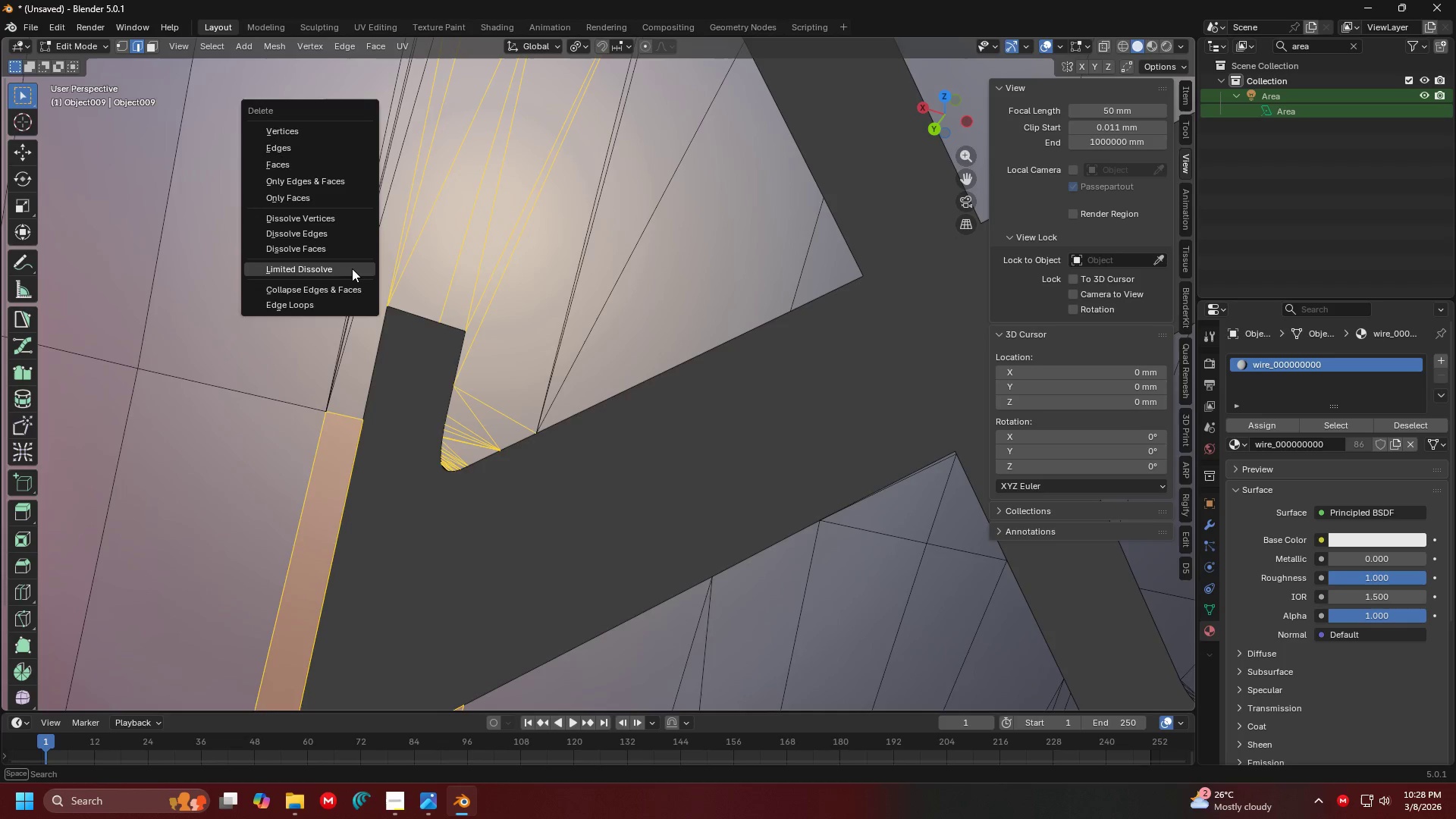 
left_click([352, 268])
 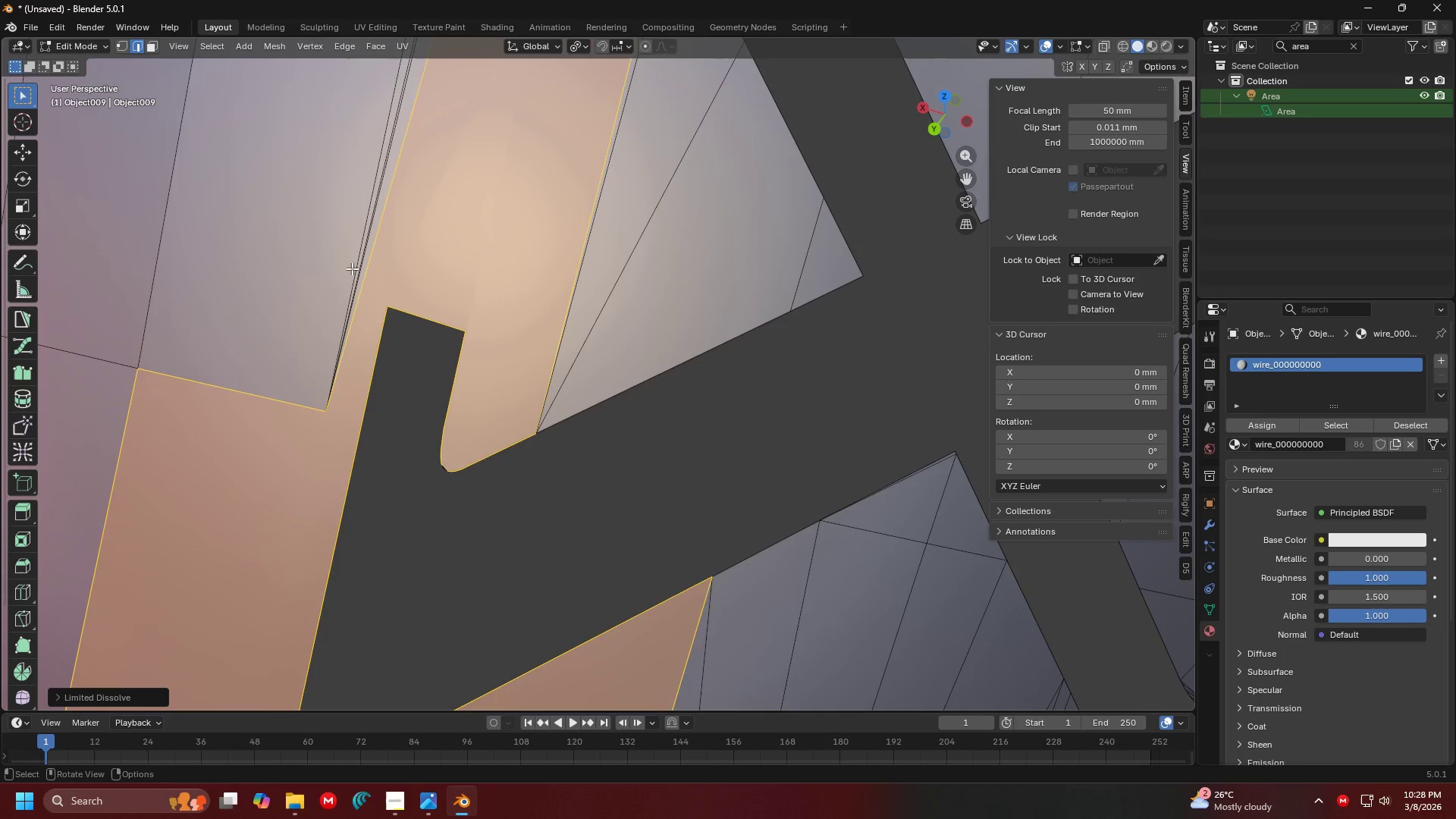 
key(Control+ControlLeft)
 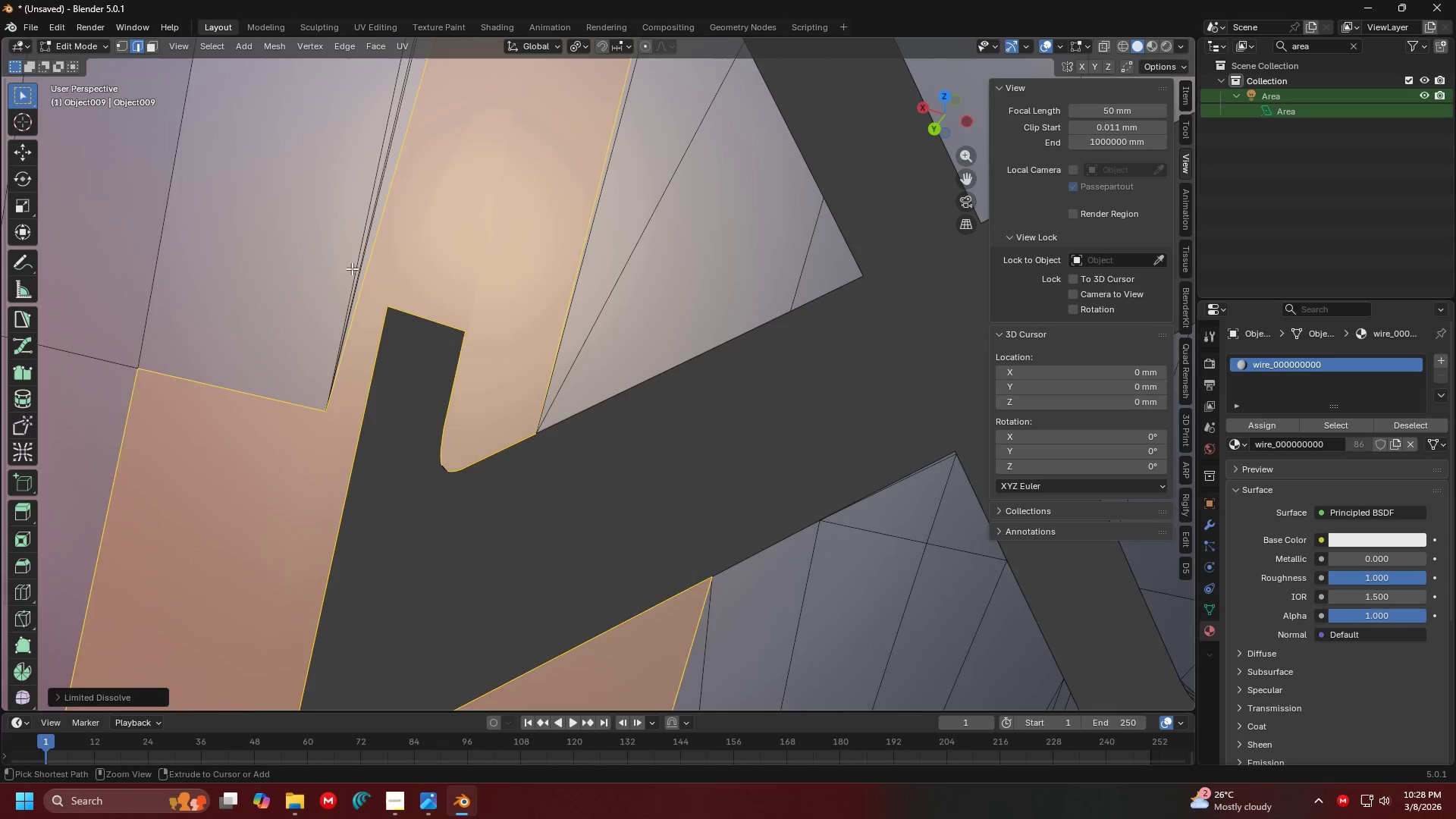 
key(Control+Z)
 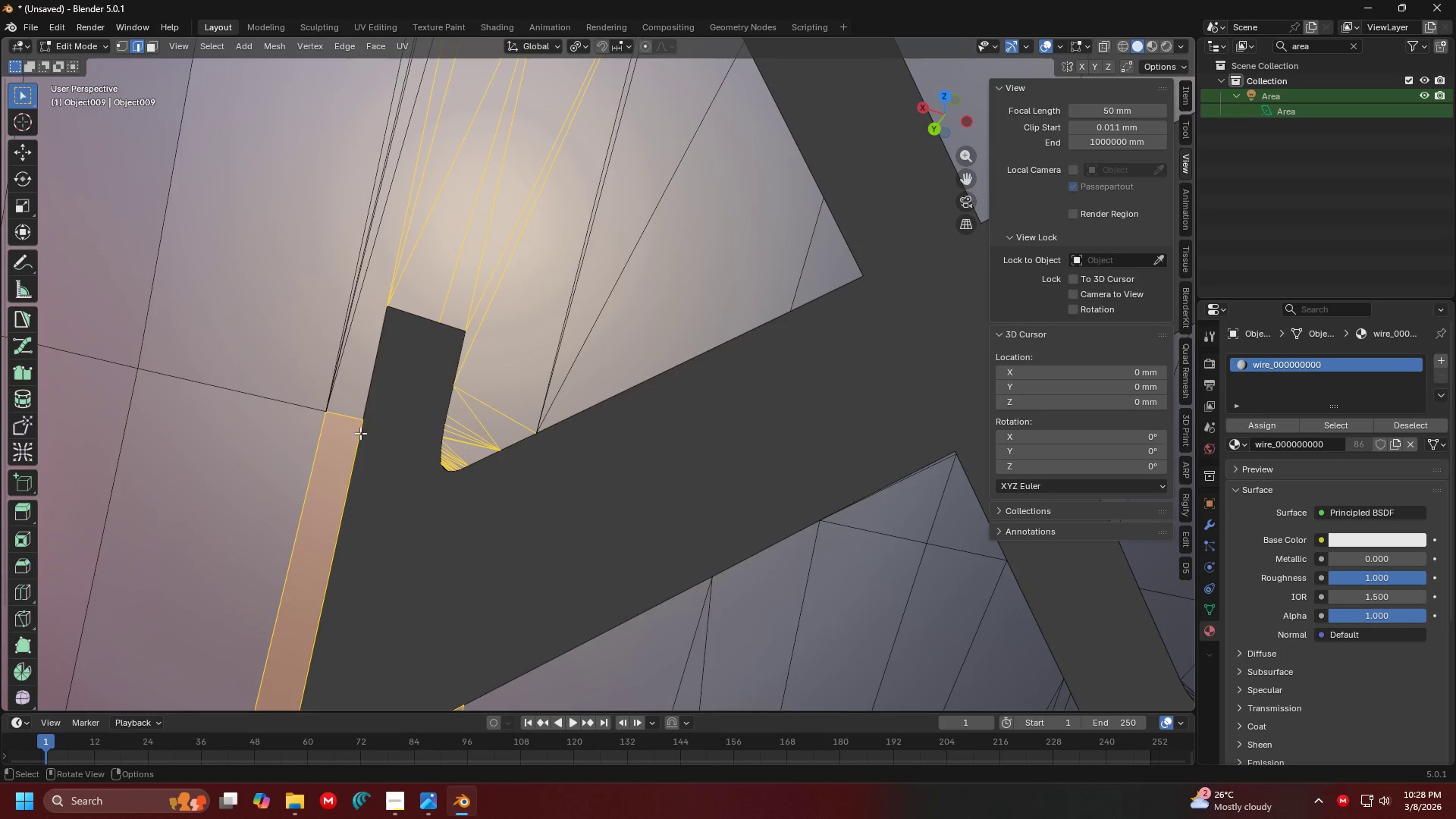 
hold_key(key=ShiftLeft, duration=0.41)
 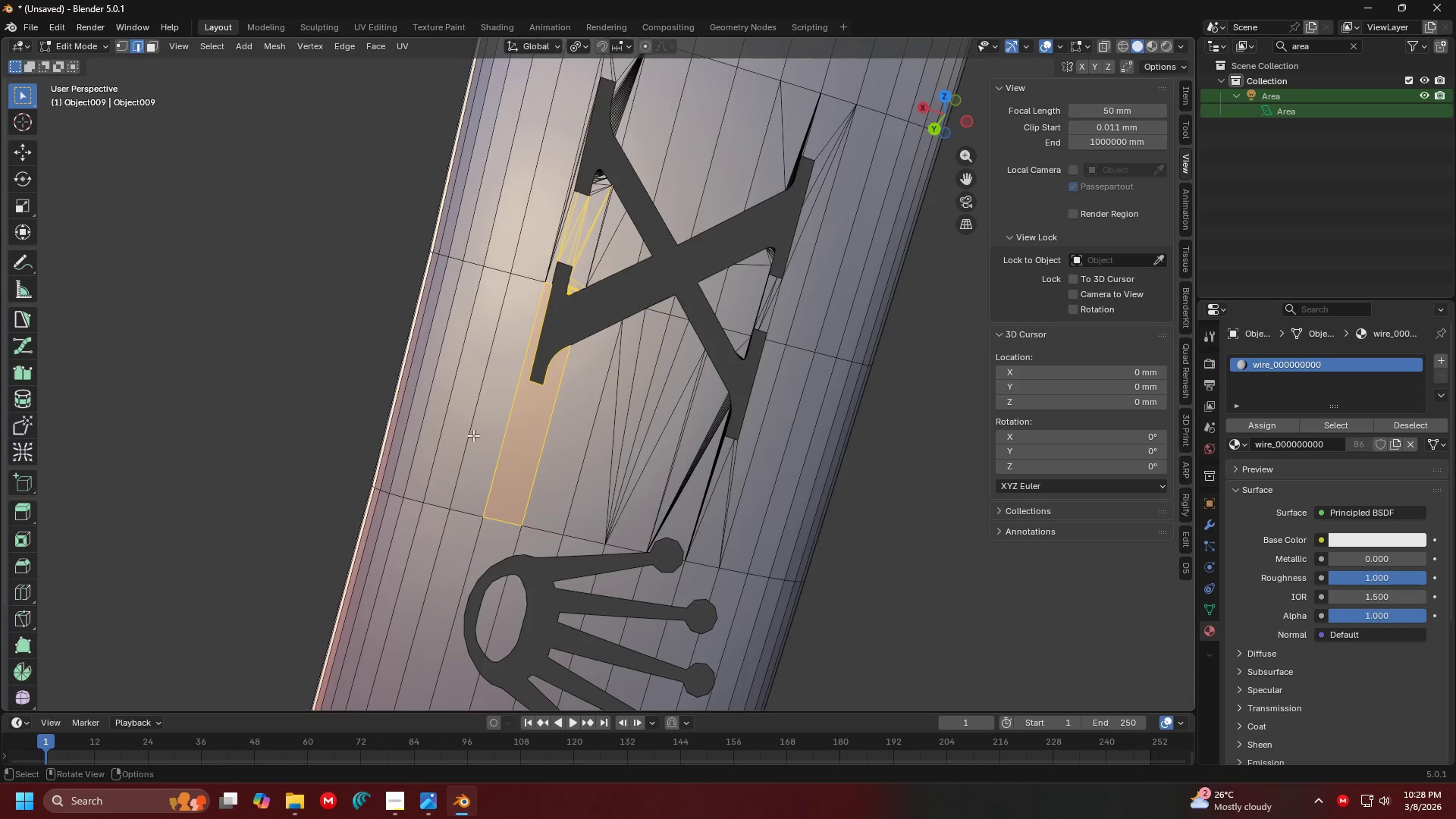 
scroll: coordinate [369, 447], scroll_direction: down, amount: 1.0
 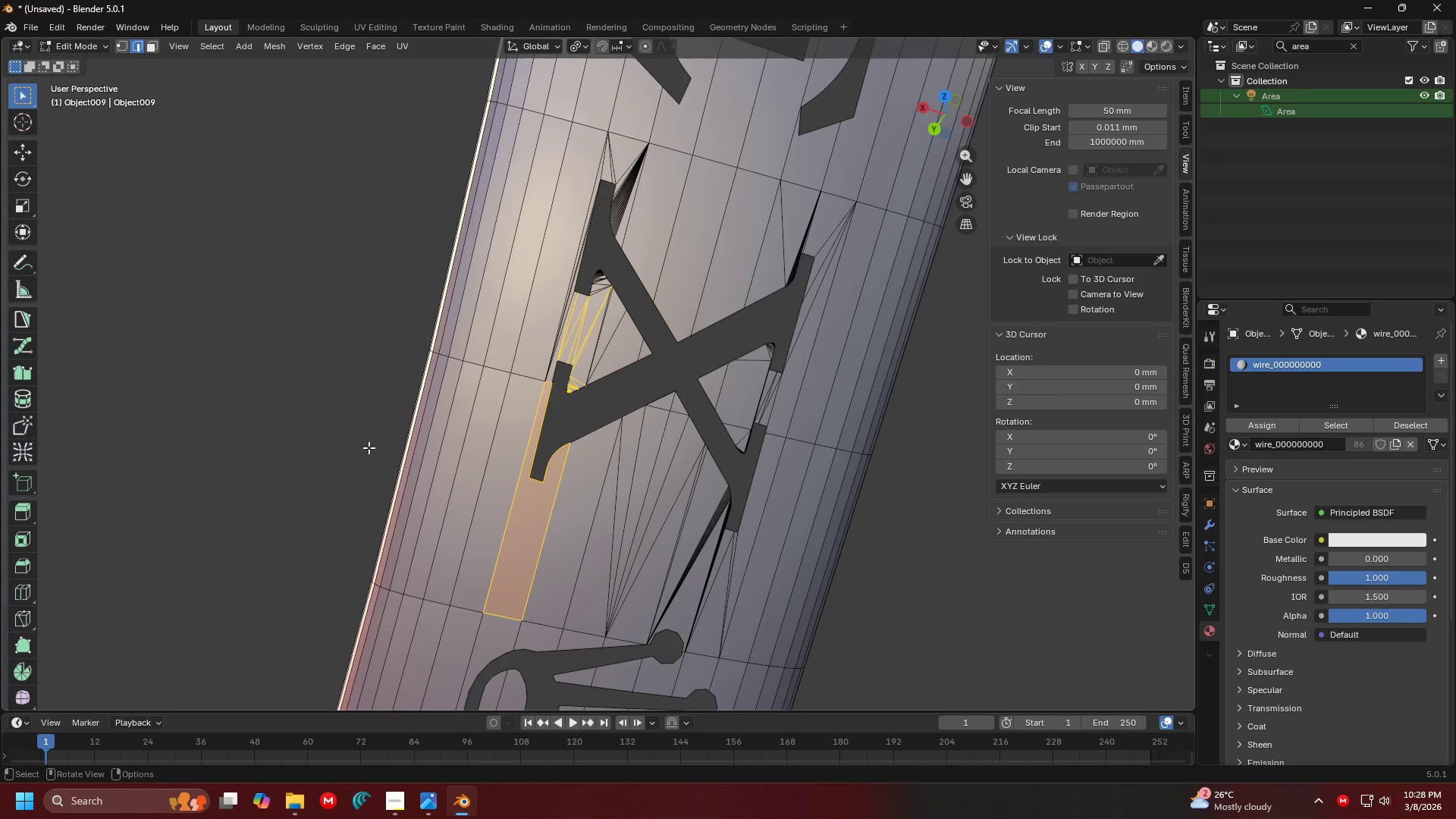 
hold_key(key=ControlLeft, duration=1.11)
left_click_drag(start_coordinate=[547, 468], to_coordinate=[466, 388])
 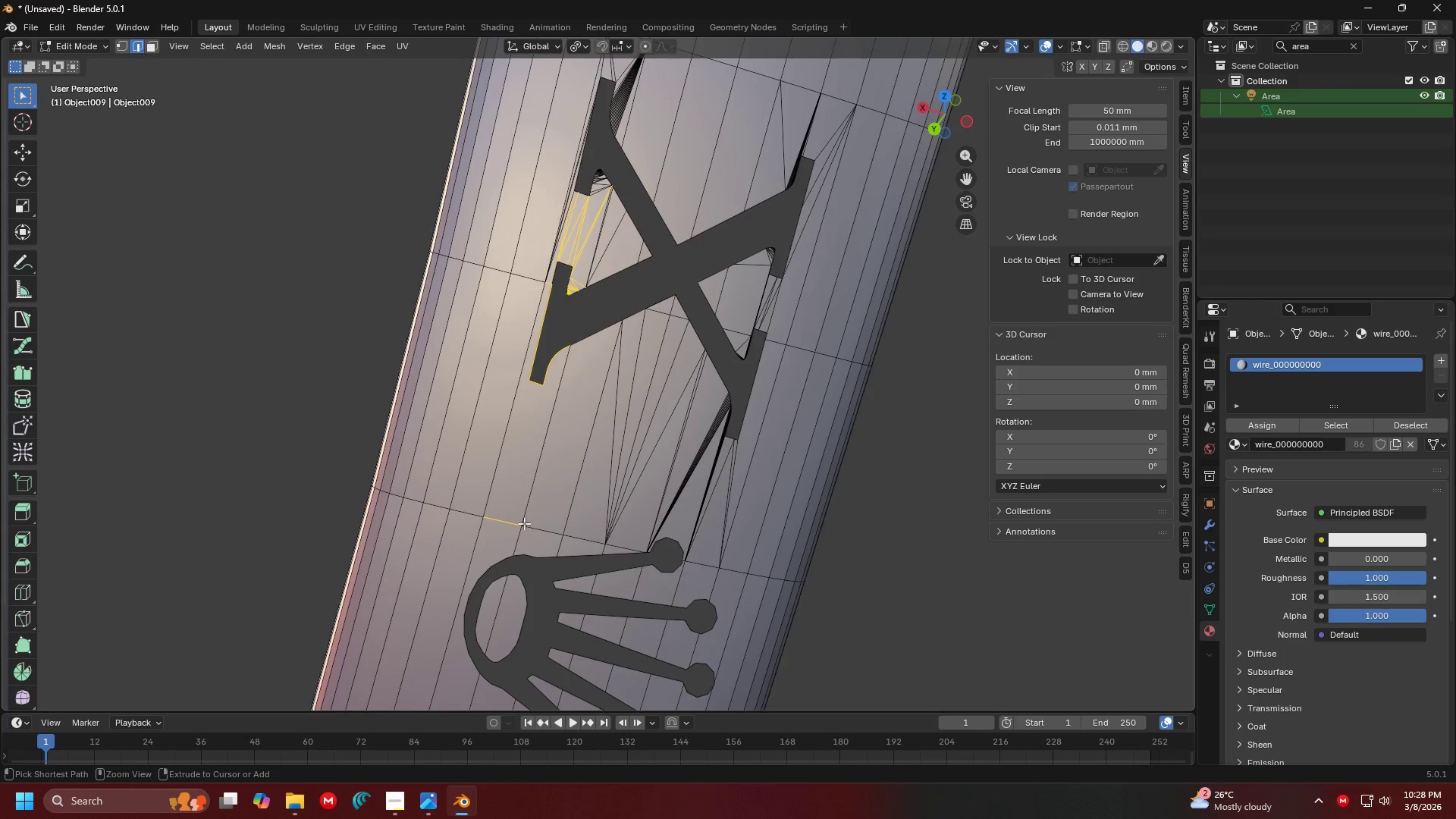 
left_click_drag(start_coordinate=[524, 529], to_coordinate=[468, 450])
 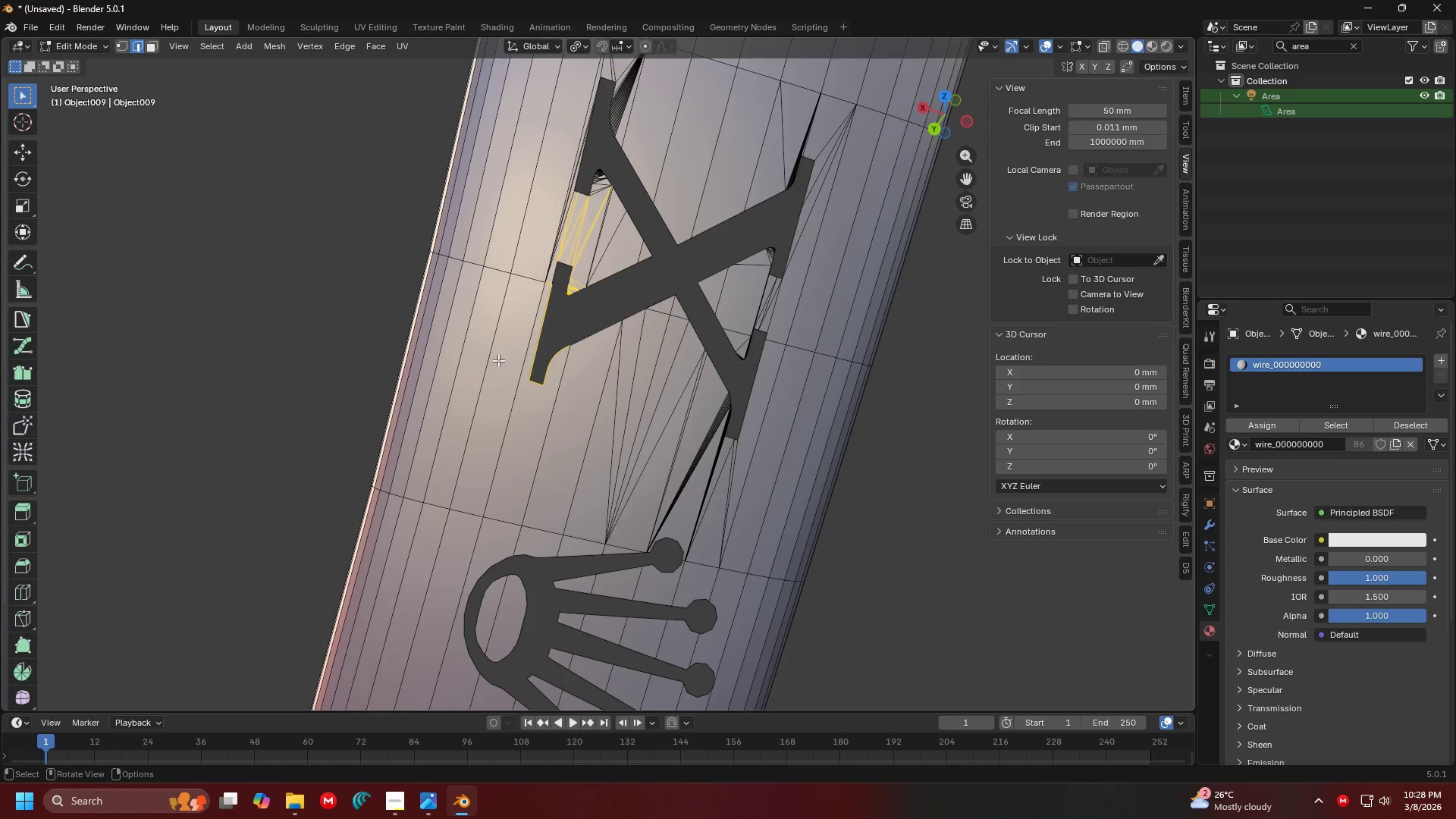 
hold_key(key=ShiftLeft, duration=0.31)
 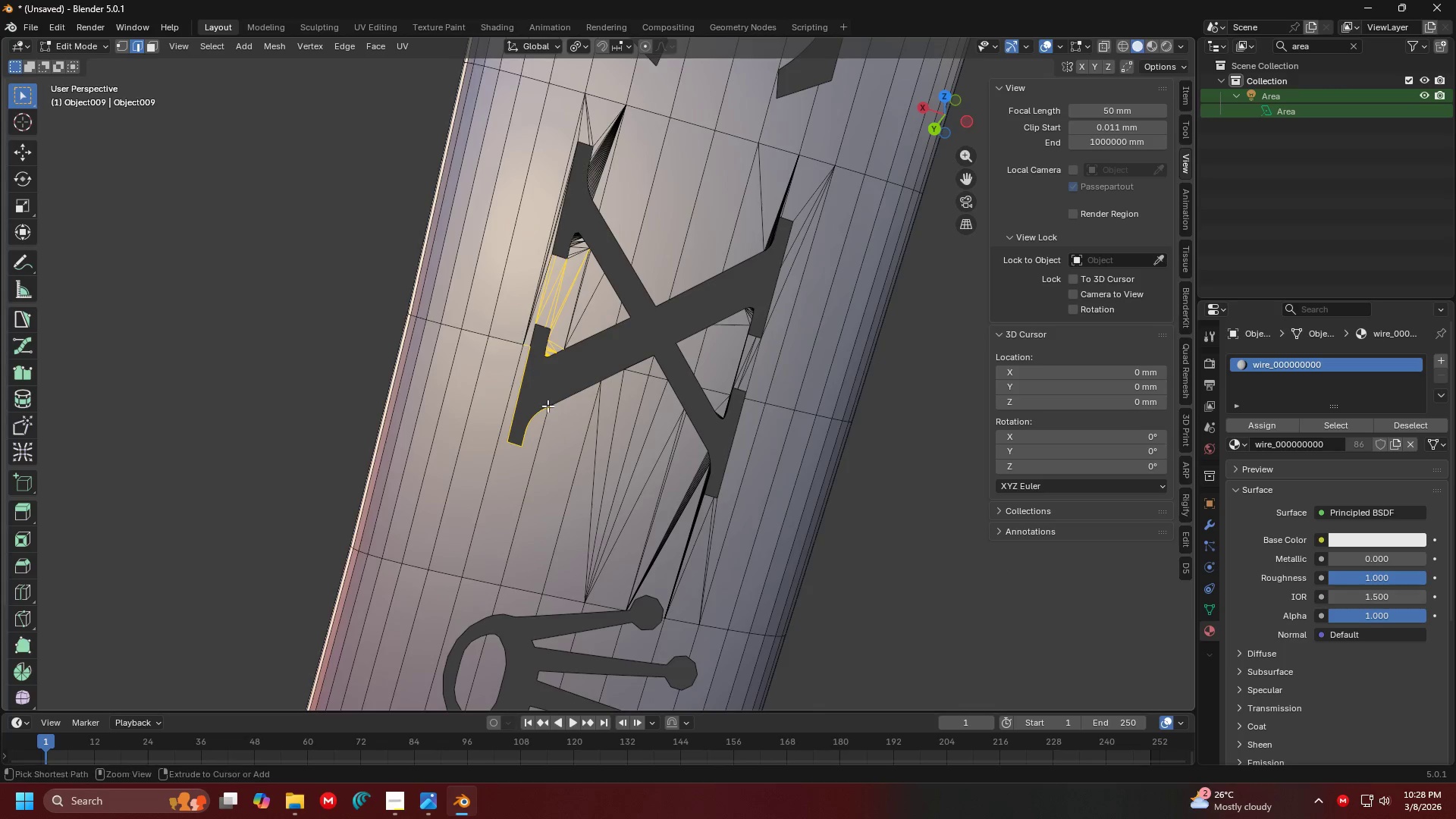 
hold_key(key=ControlLeft, duration=0.78)
left_click_drag(start_coordinate=[535, 454], to_coordinate=[496, 370])
 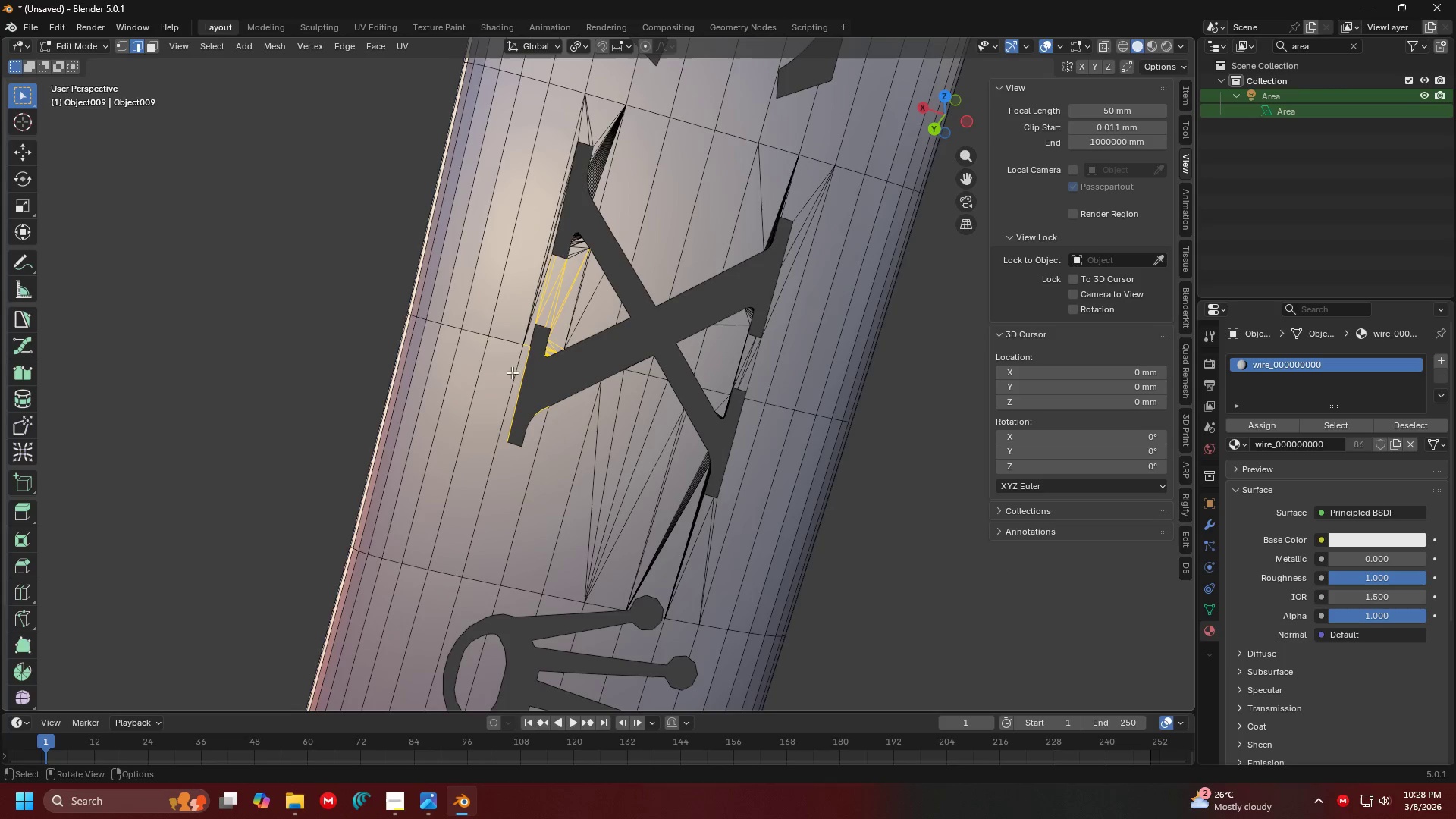 
key(Shift+ShiftLeft)
 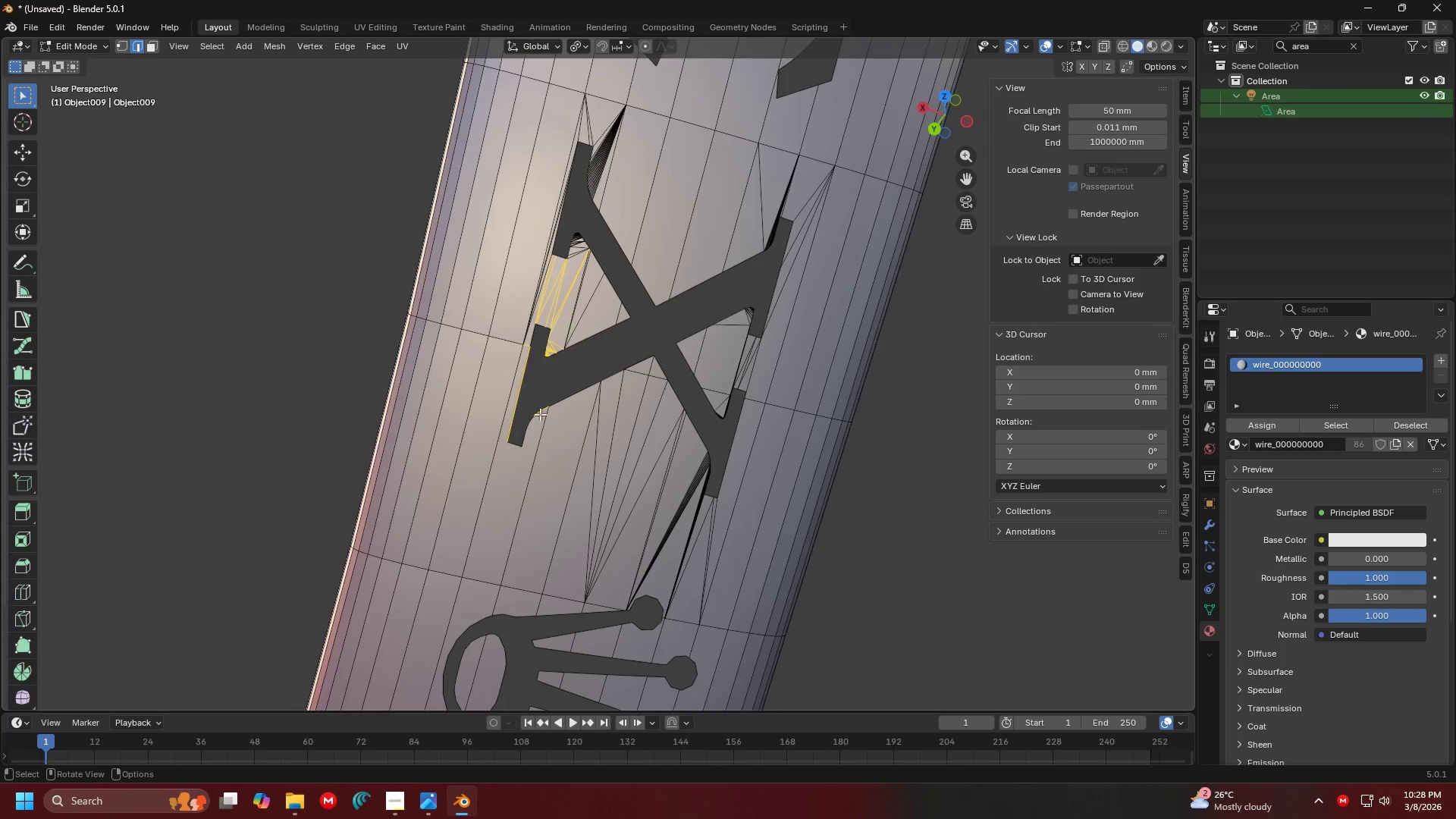 
hold_key(key=ControlLeft, duration=1.05)
left_click_drag(start_coordinate=[552, 447], to_coordinate=[510, 381])
 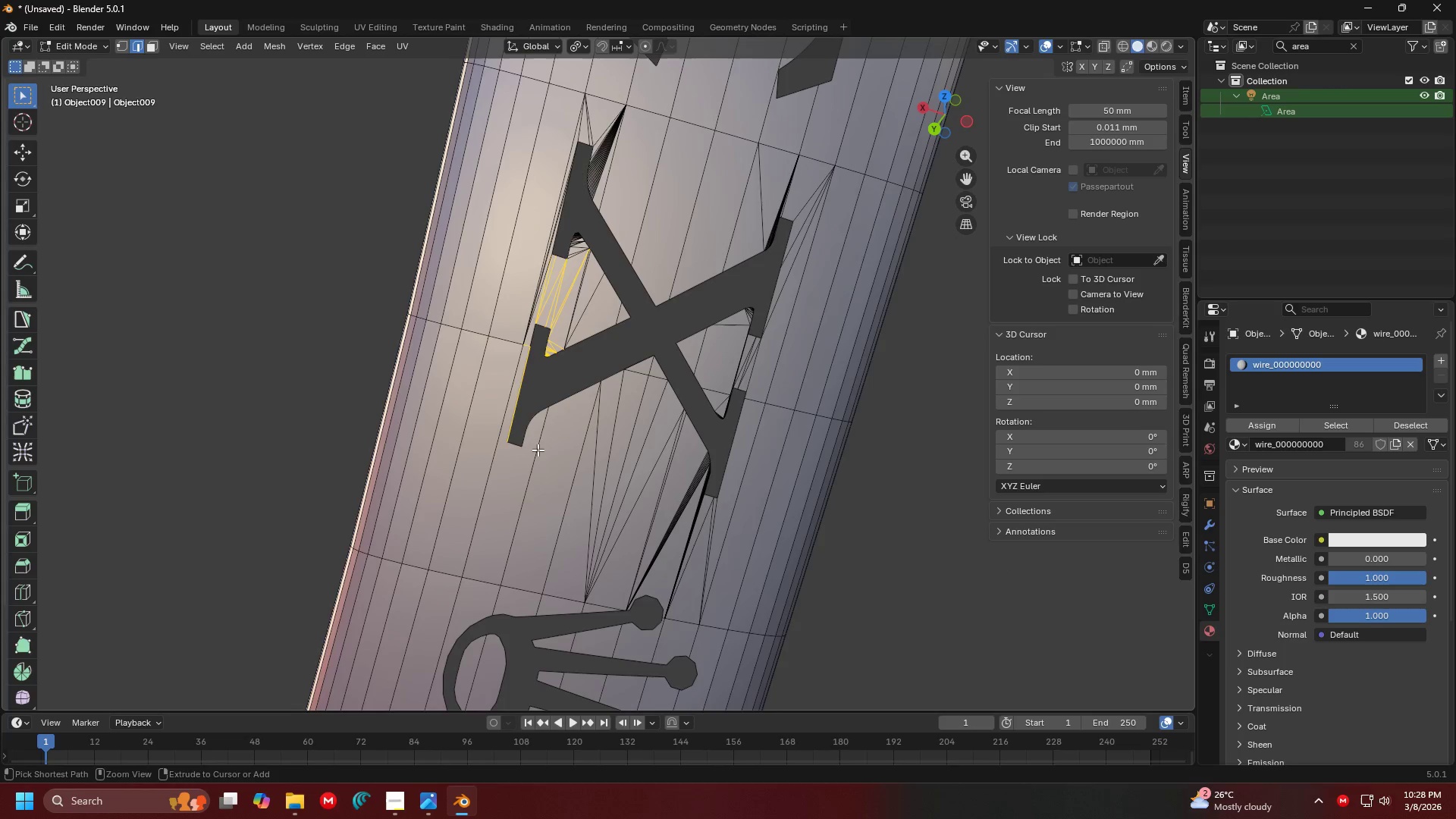 
left_click_drag(start_coordinate=[538, 450], to_coordinate=[494, 368])
 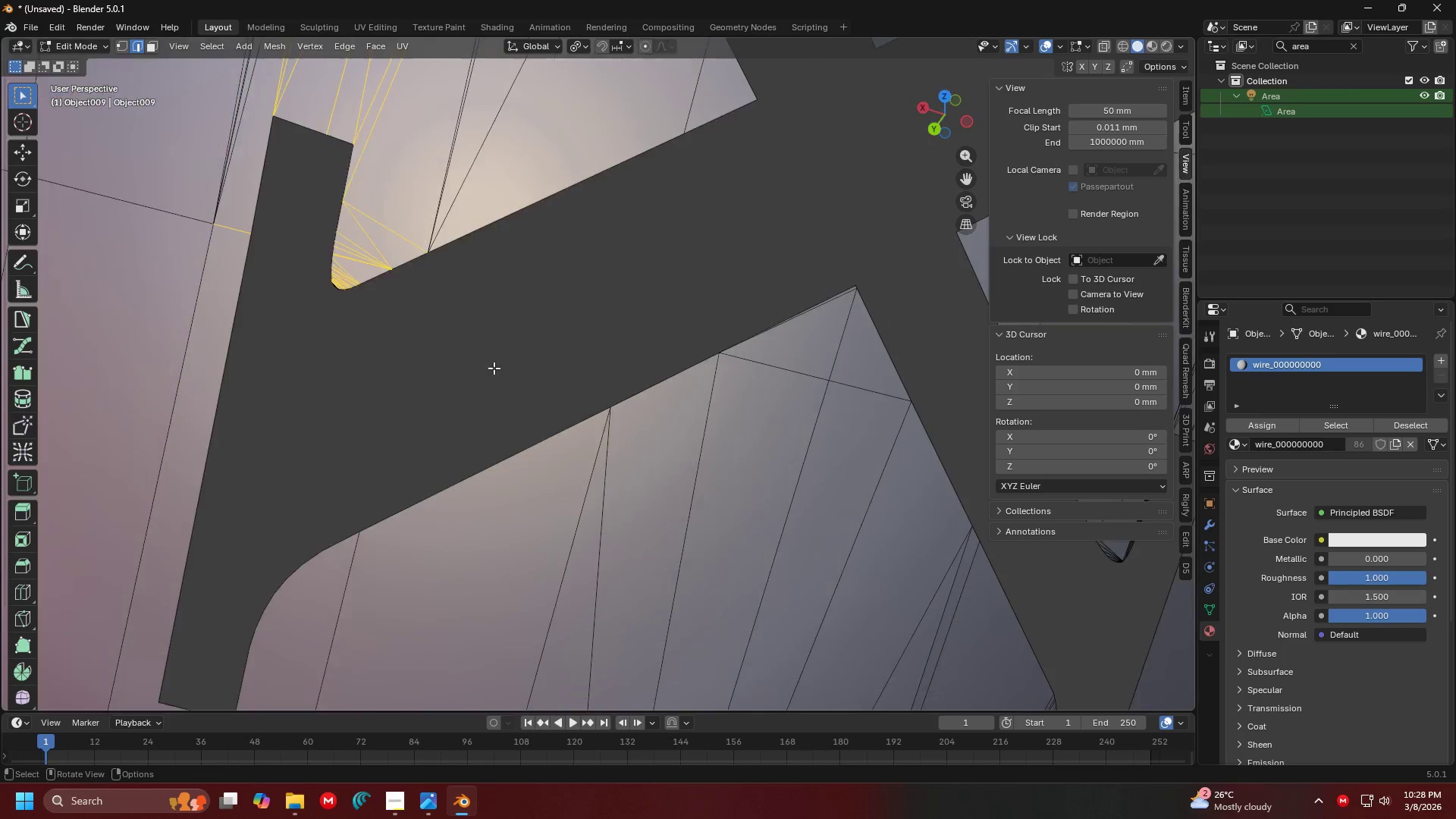 
hold_key(key=ShiftLeft, duration=0.58)
 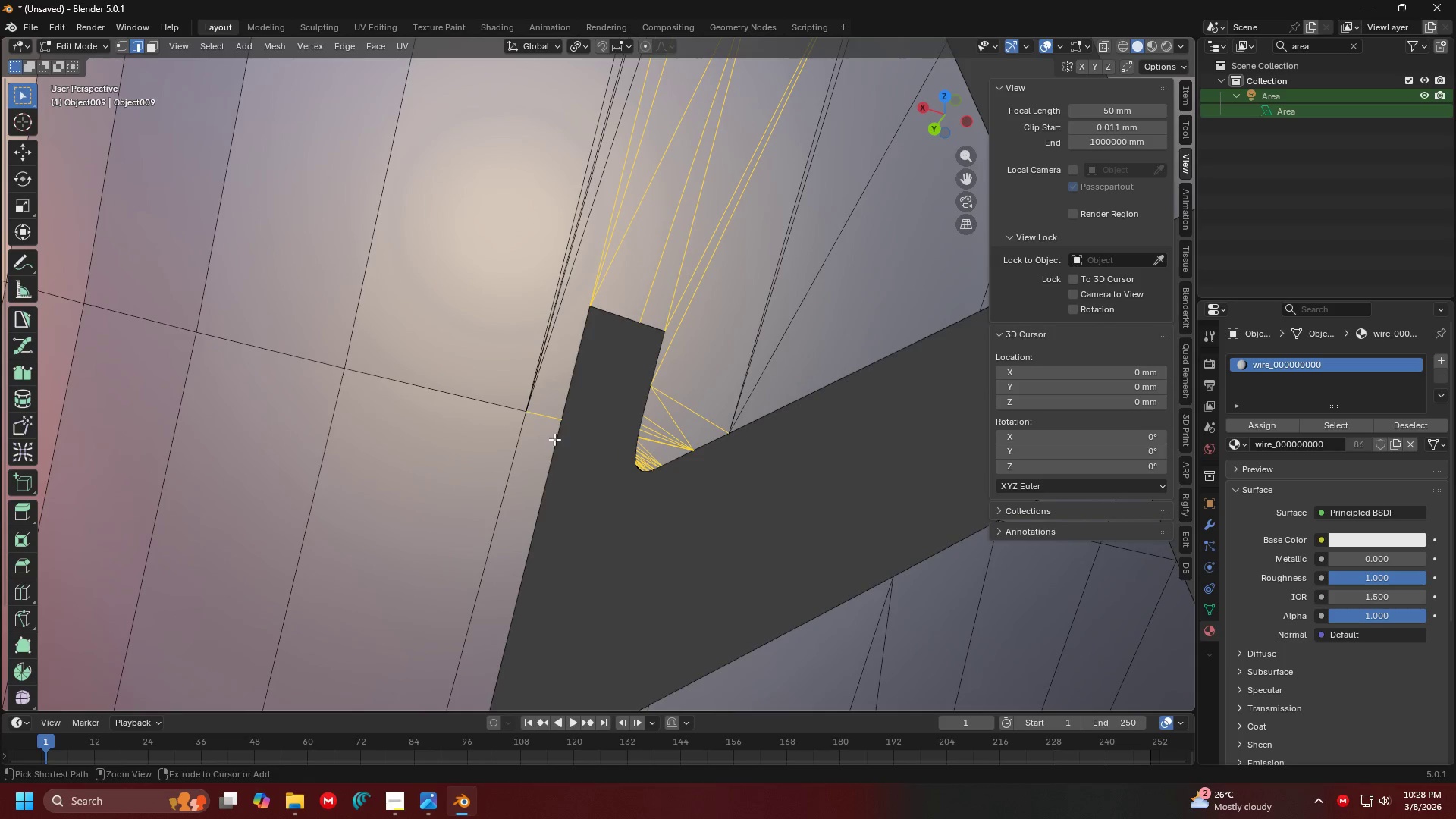 
scroll: coordinate [494, 368], scroll_direction: up, amount: 1.0
 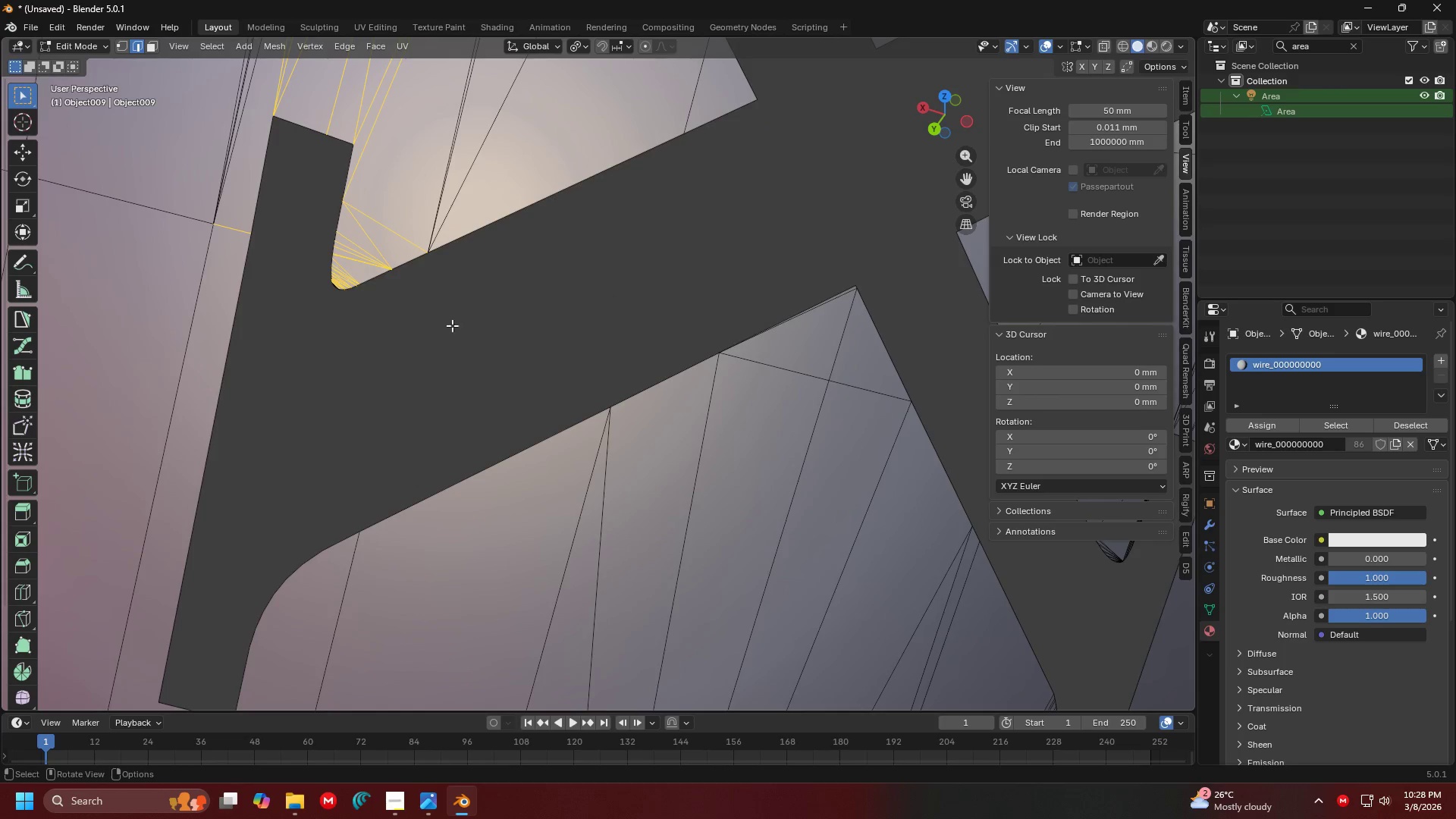 
hold_key(key=ShiftLeft, duration=11.53)
 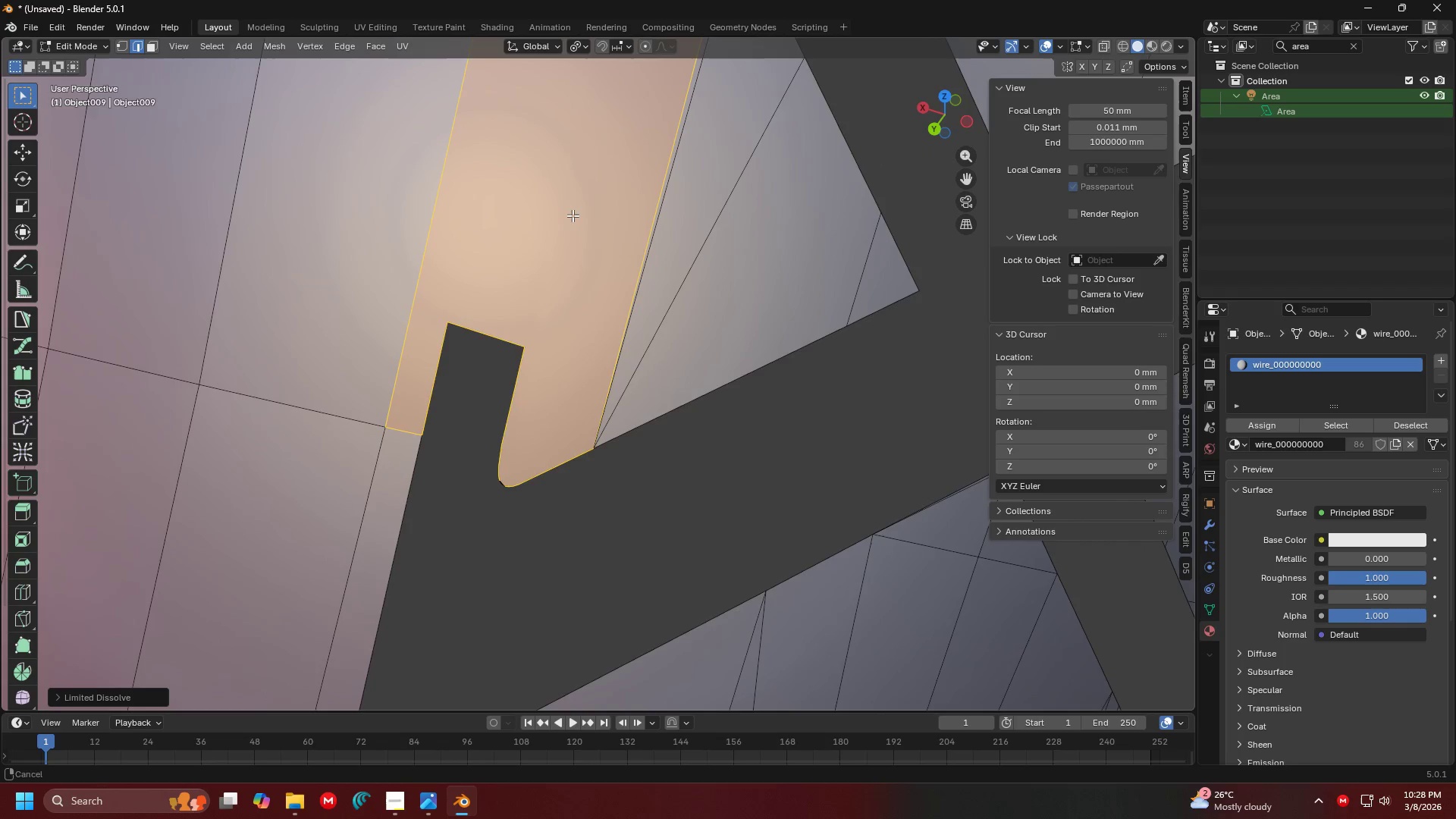 
hold_key(key=ControlLeft, duration=0.36)
 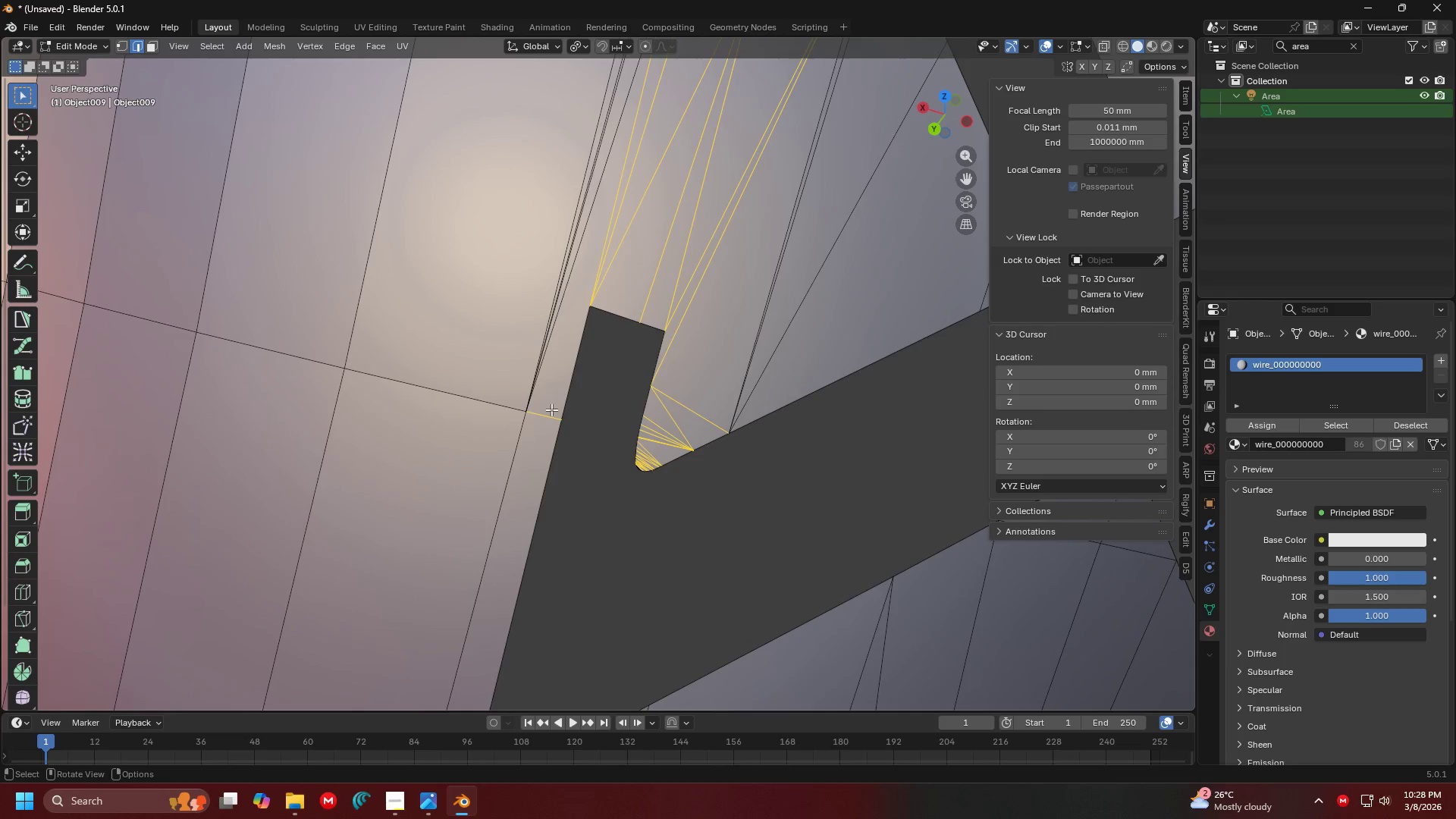 
hold_key(key=ControlLeft, duration=0.42)
left_click_drag(start_coordinate=[550, 425], to_coordinate=[532, 393])
 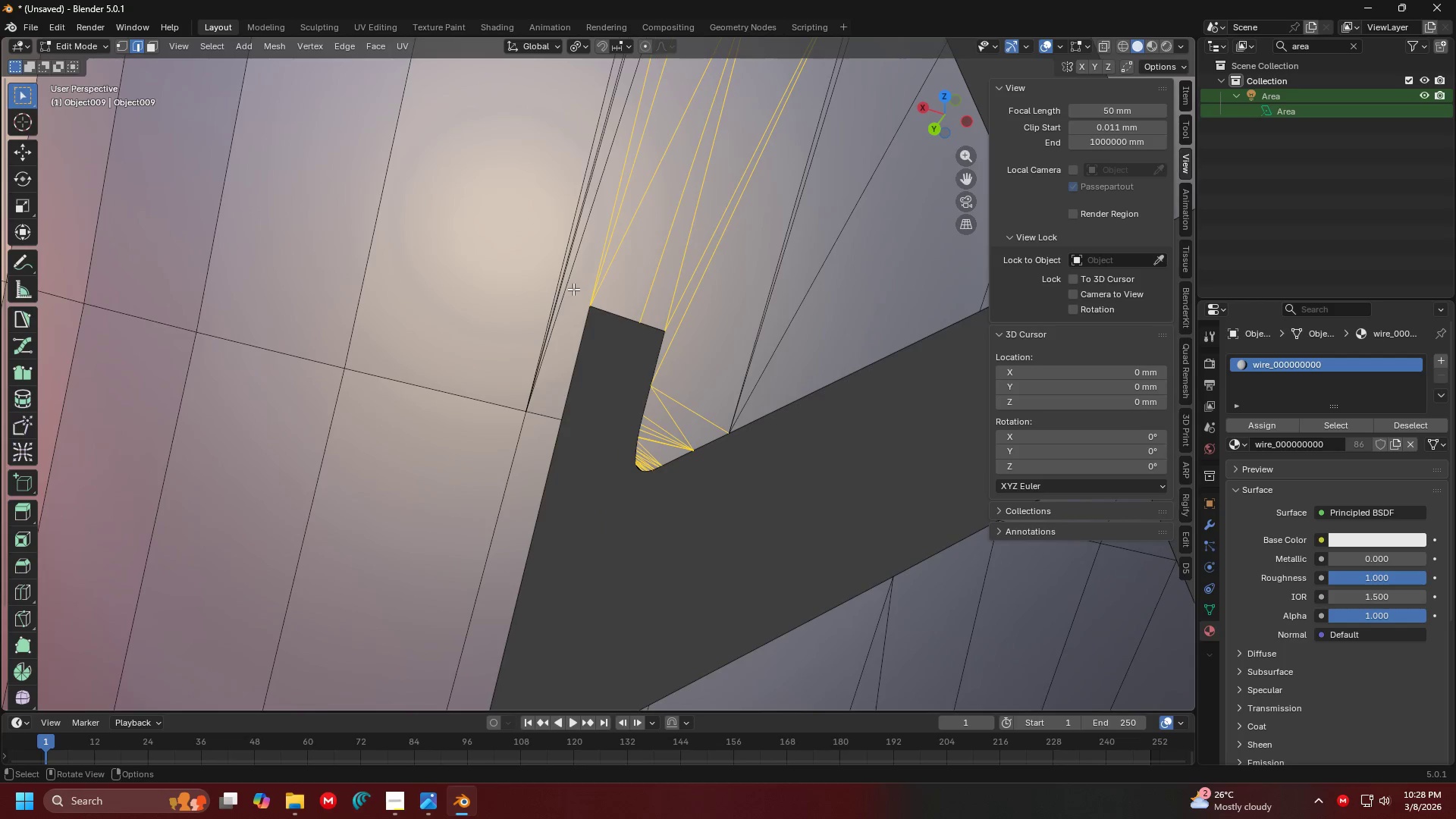 
key(X)
 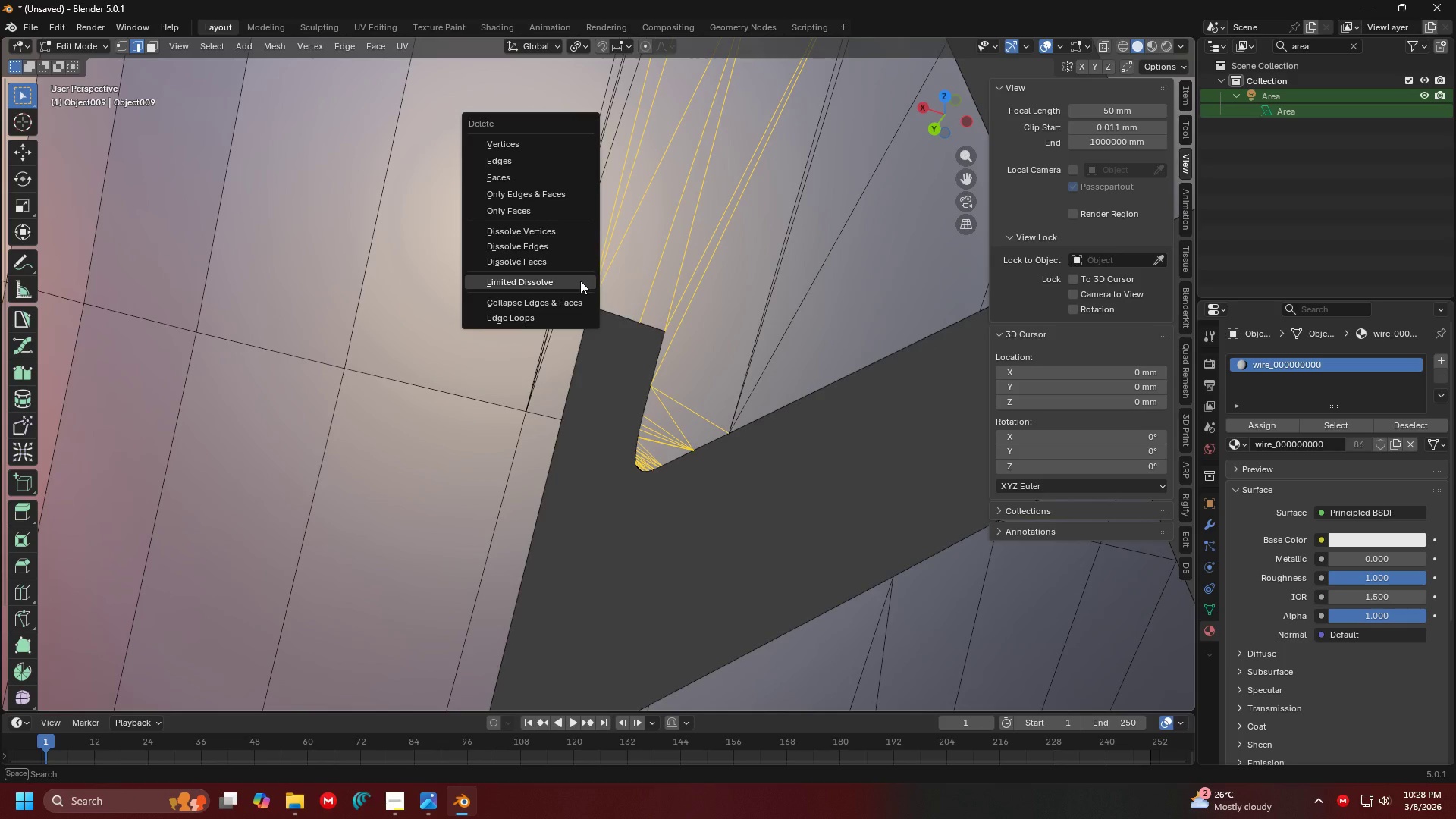 
key(Escape)
 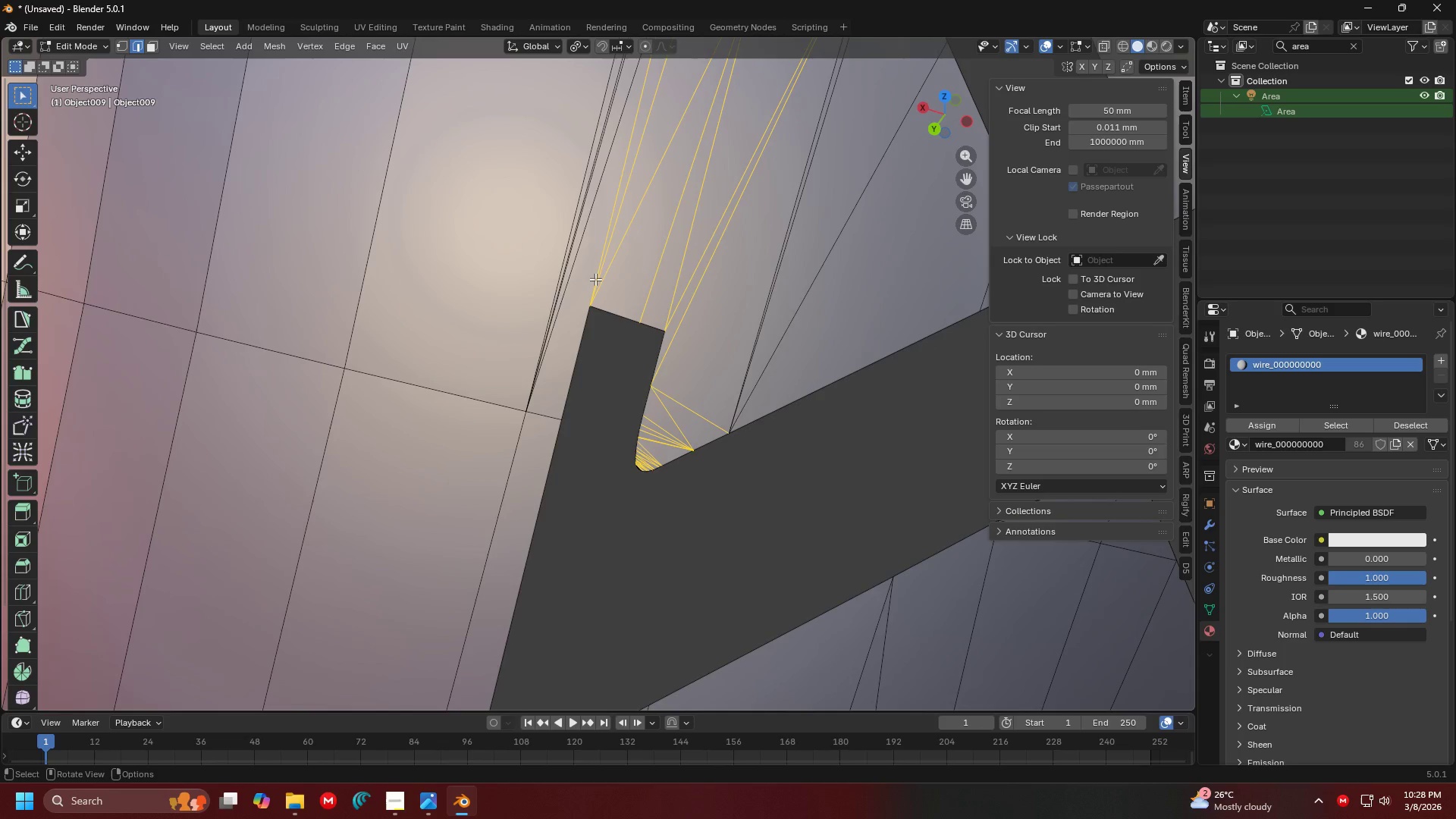 
key(C)
 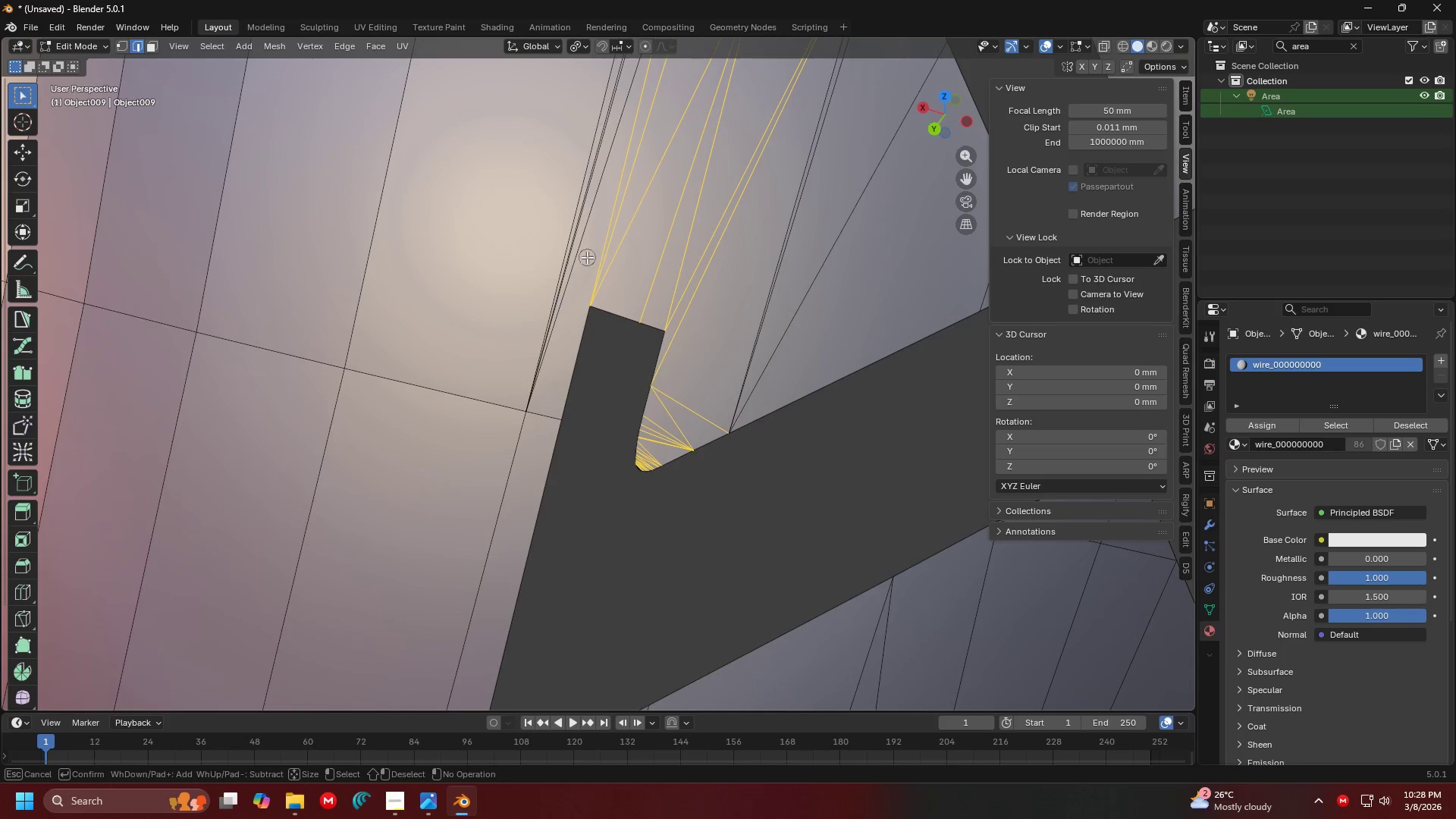 
left_click_drag(start_coordinate=[586, 257], to_coordinate=[544, 237])
 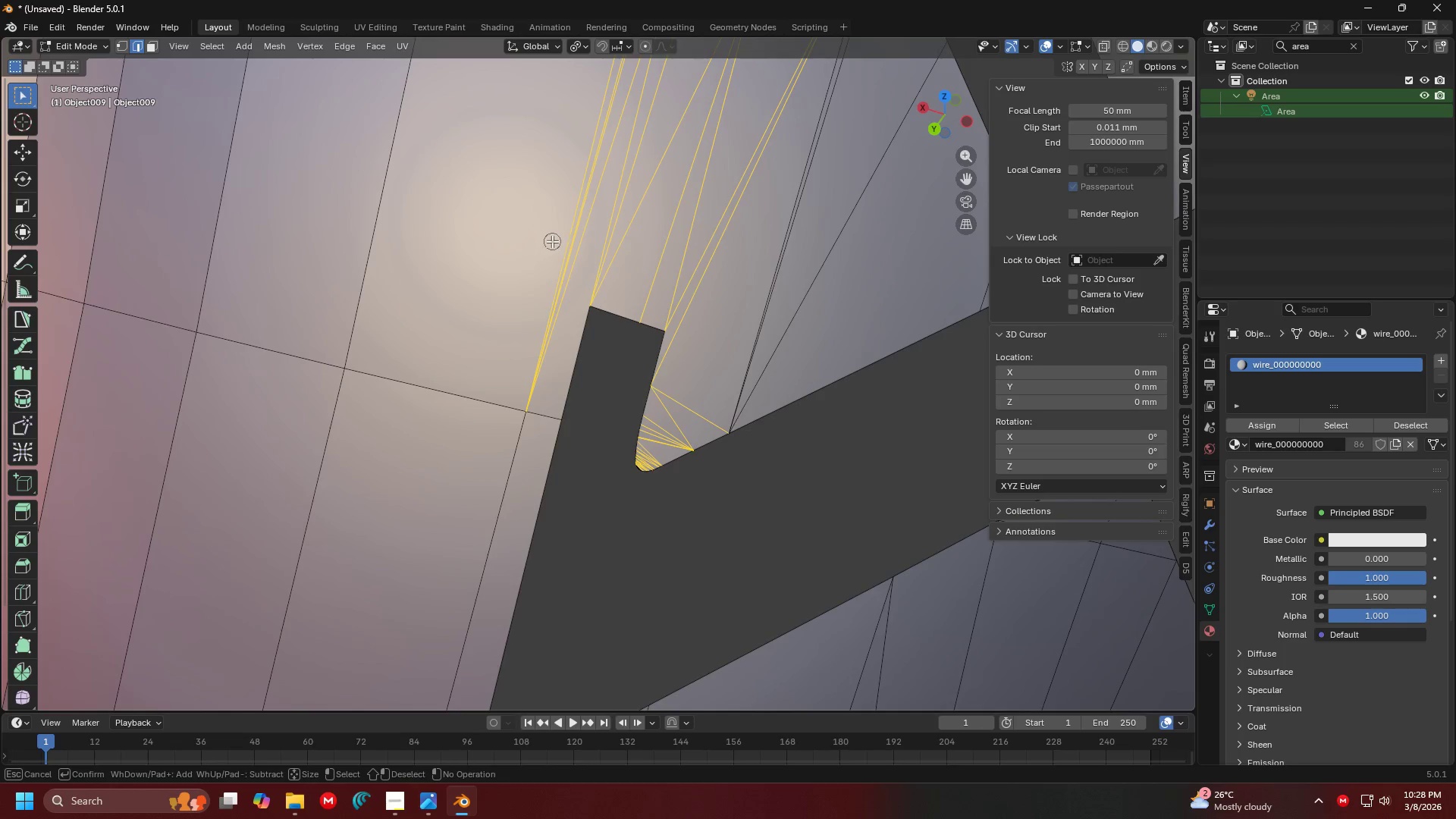 
key(Escape)
 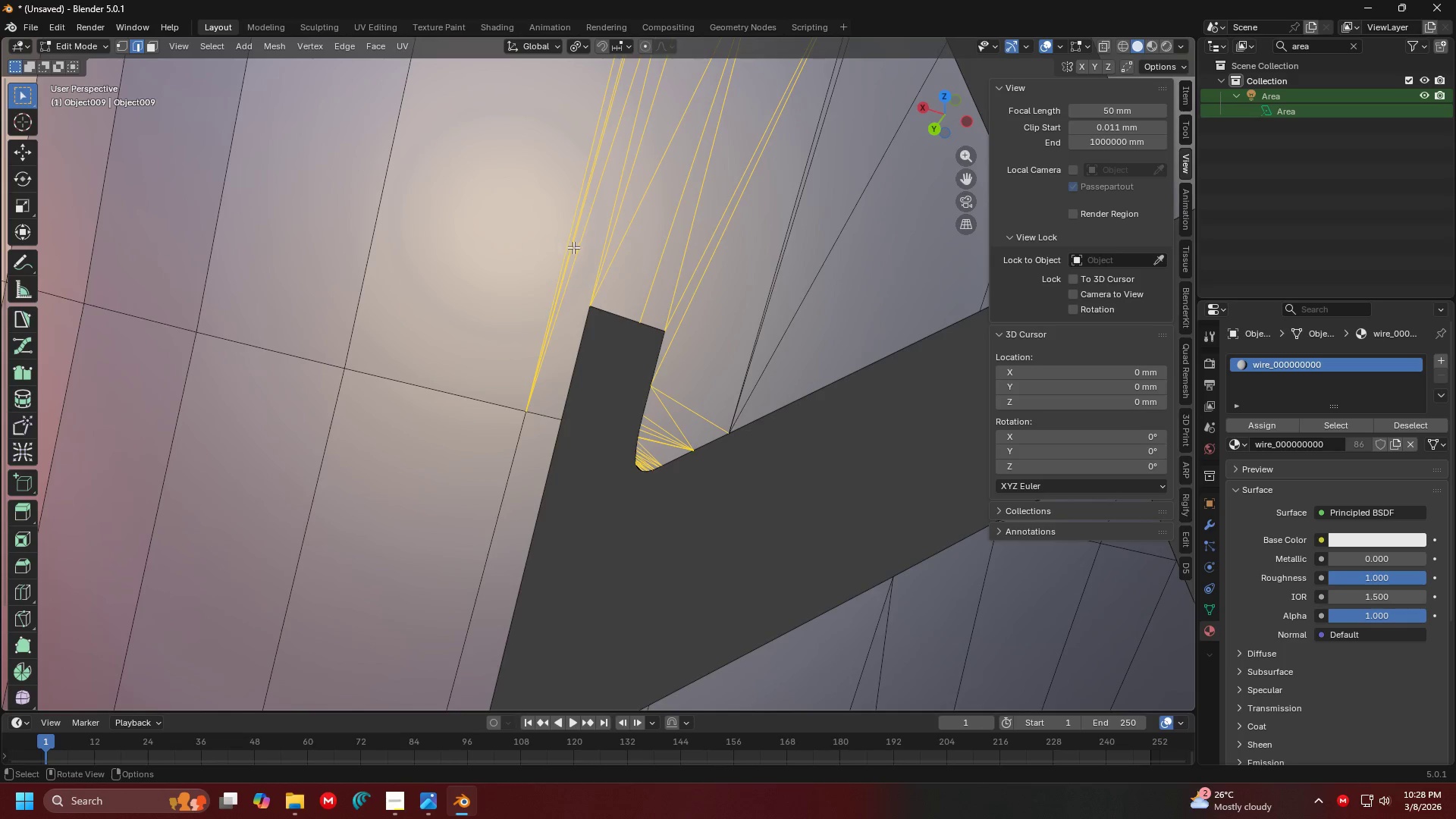 
key(X)
 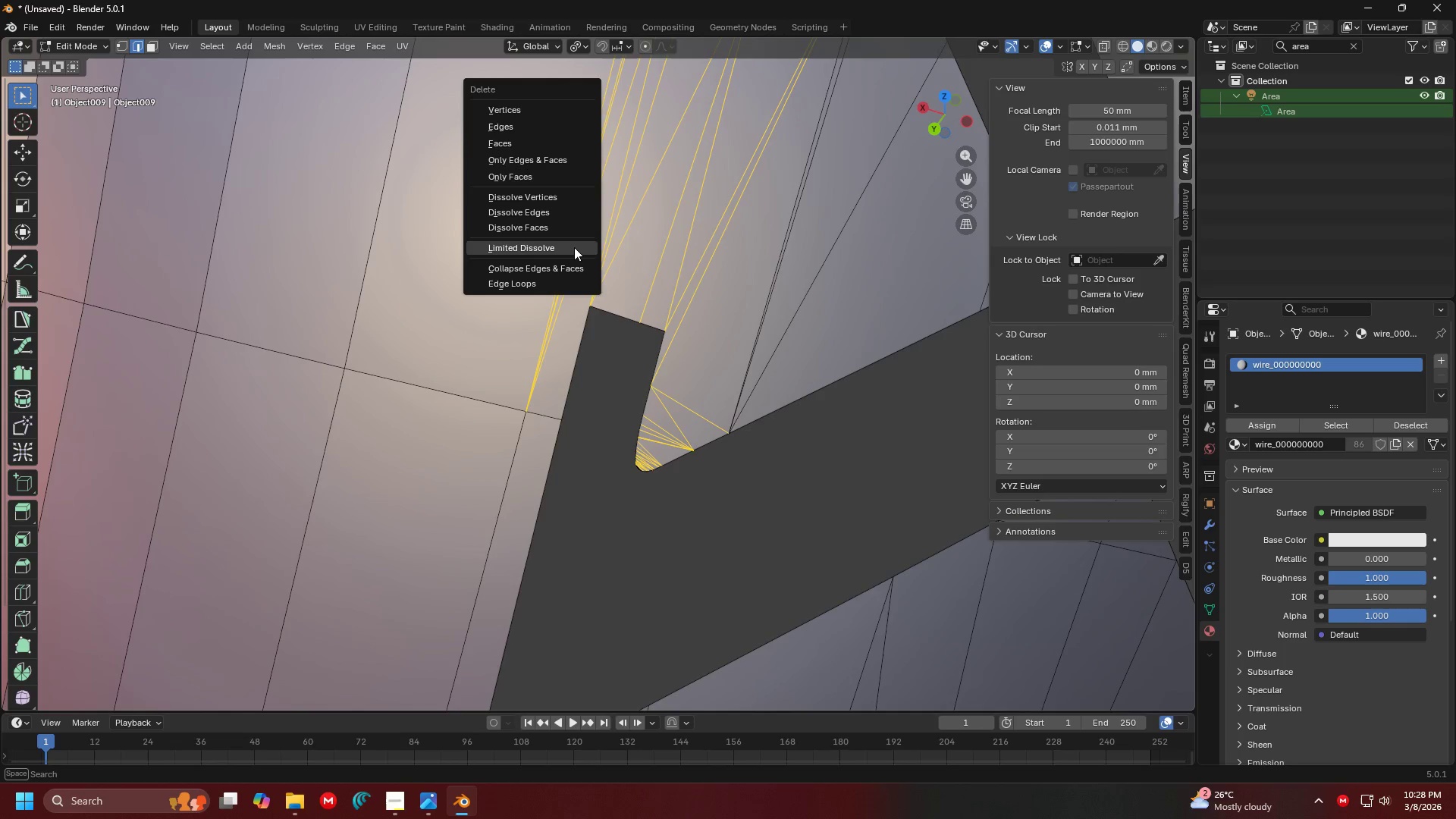 
left_click([574, 247])
 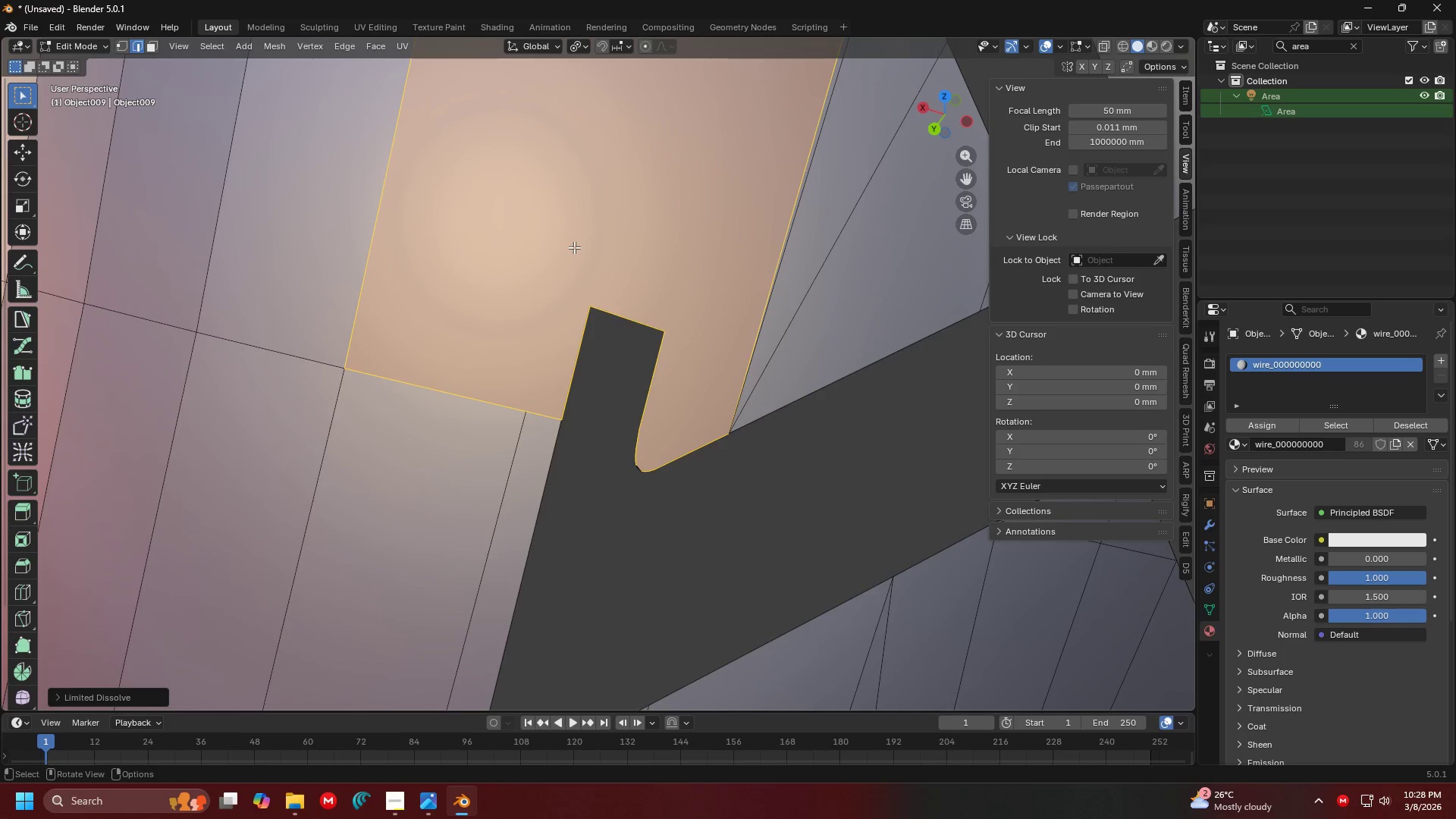 
key(Control+Z)
 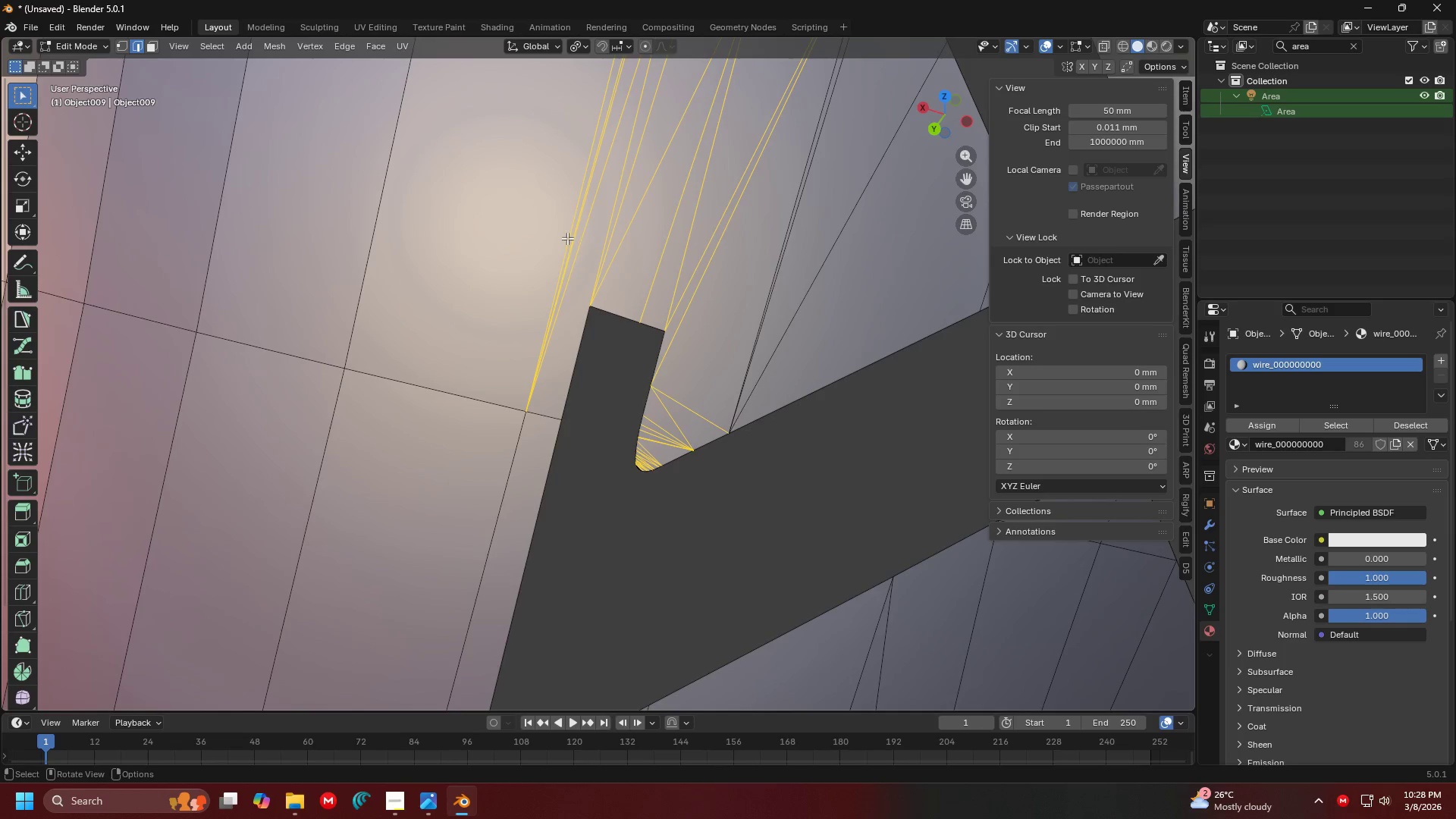 
hold_key(key=ControlLeft, duration=0.31)
left_click_drag(start_coordinate=[570, 229], to_coordinate=[563, 219])
 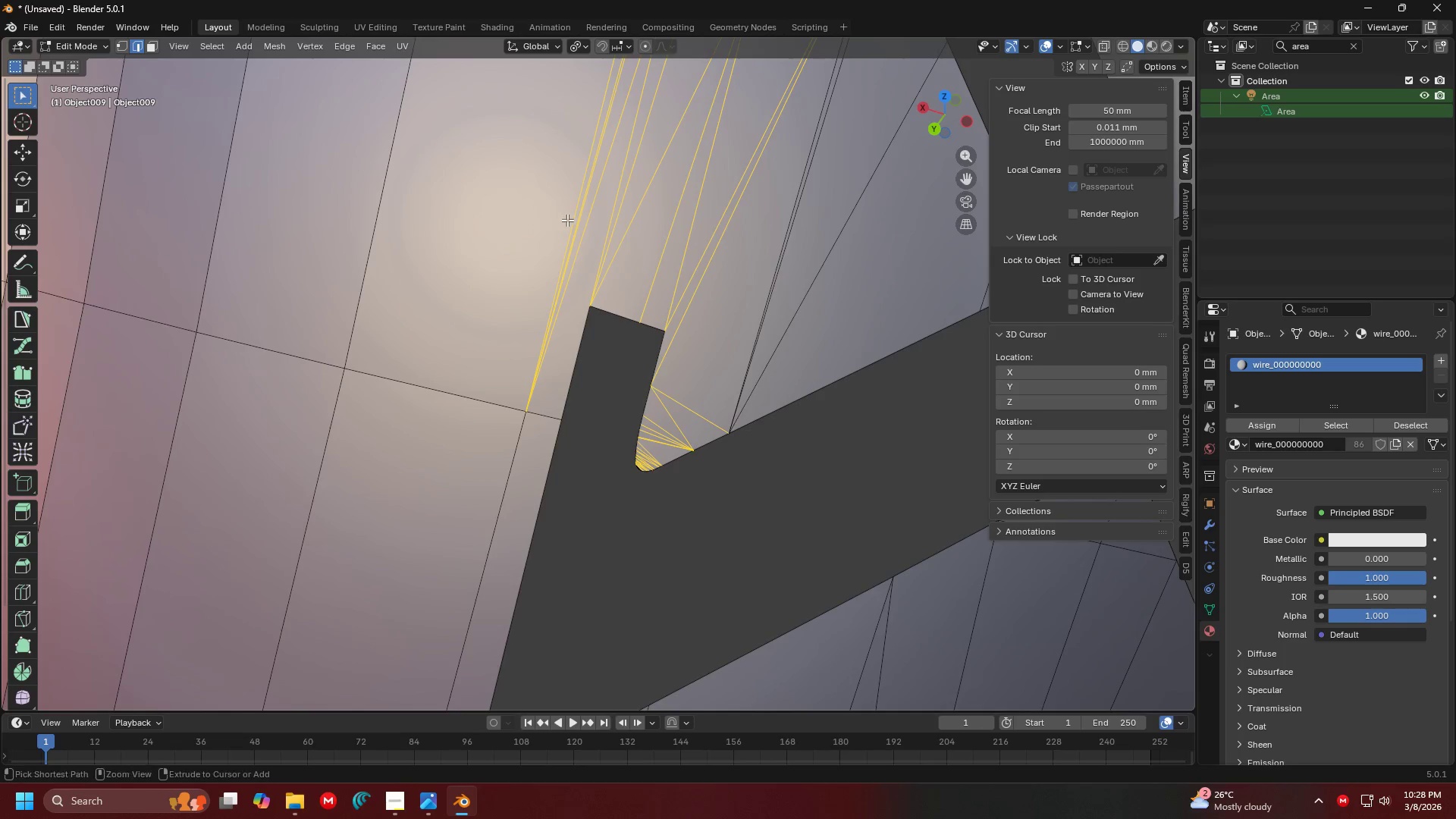 
hold_key(key=ControlLeft, duration=1.5)
left_click_drag(start_coordinate=[573, 221], to_coordinate=[560, 206])
 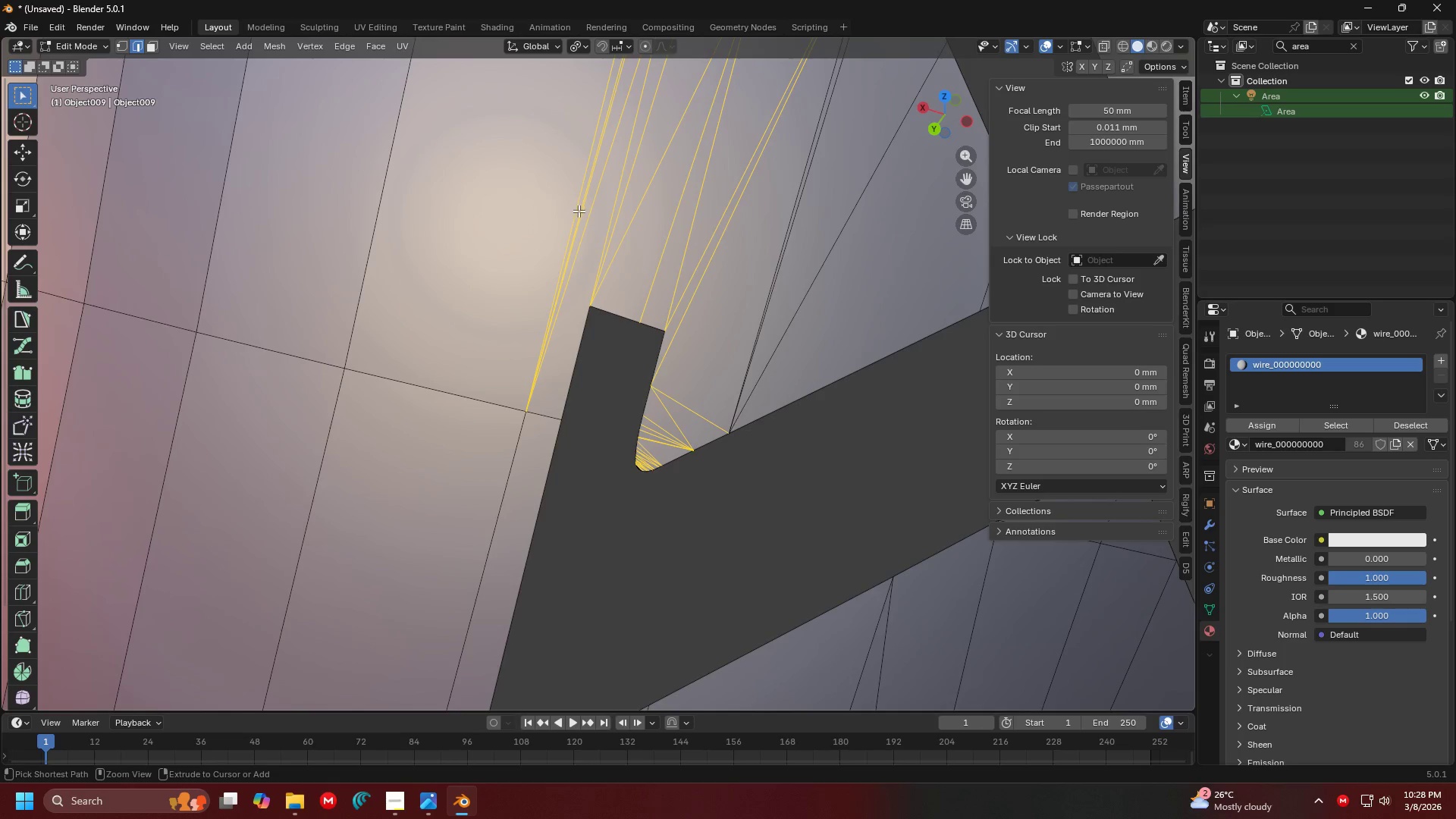 
left_click_drag(start_coordinate=[579, 211], to_coordinate=[566, 194])
 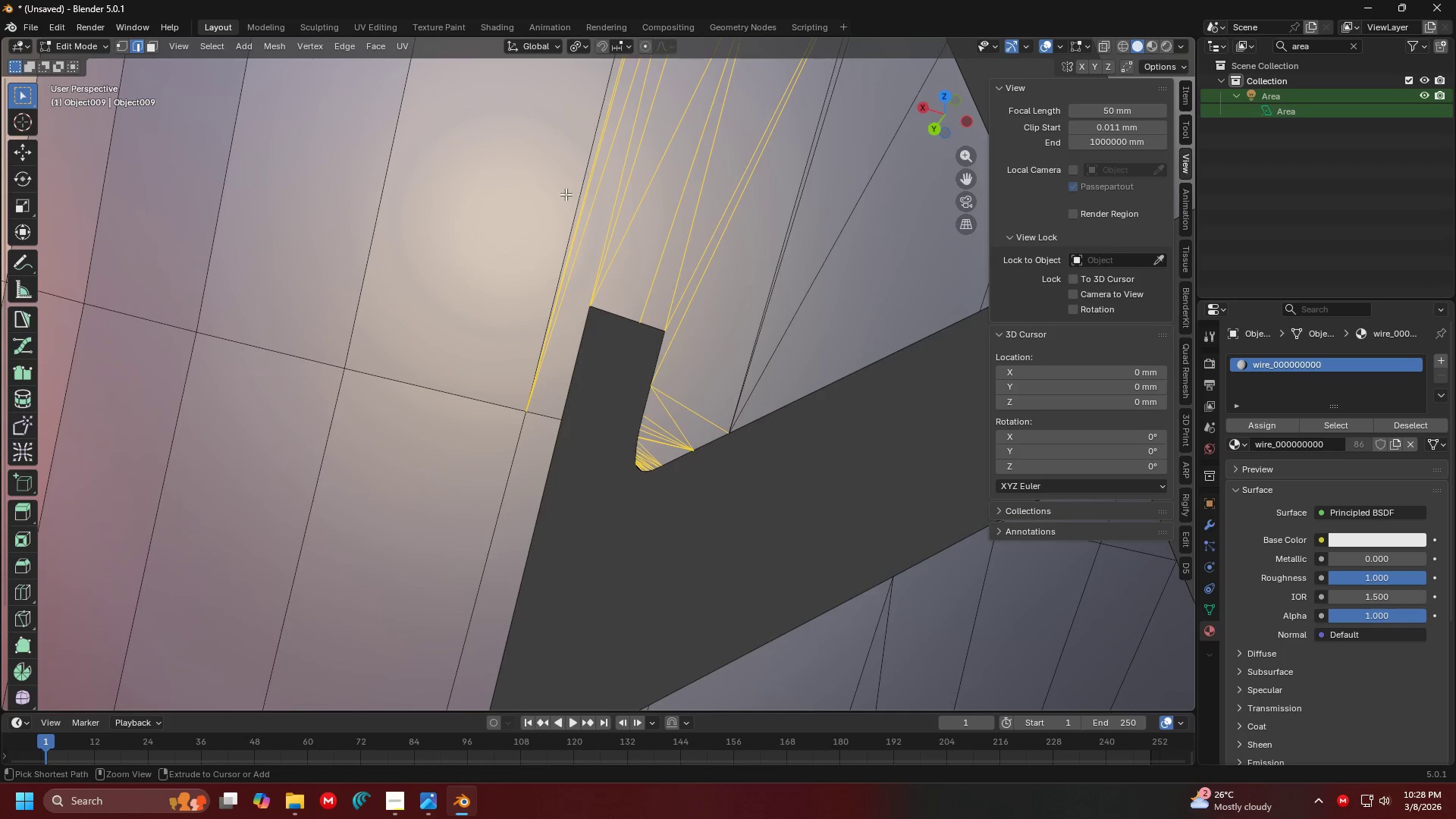 
key(Control+ControlLeft)
 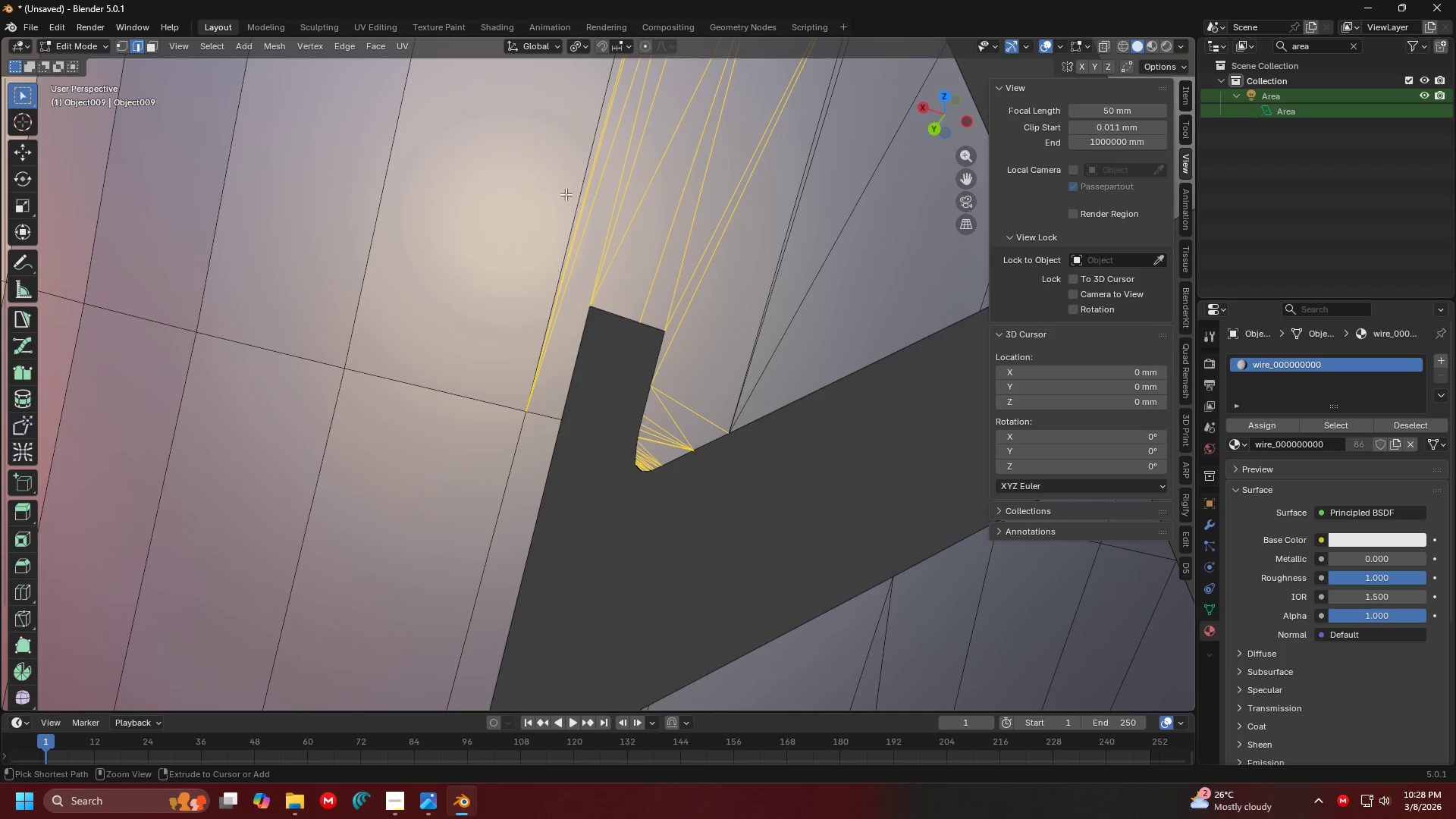 
key(Control+ControlLeft)
 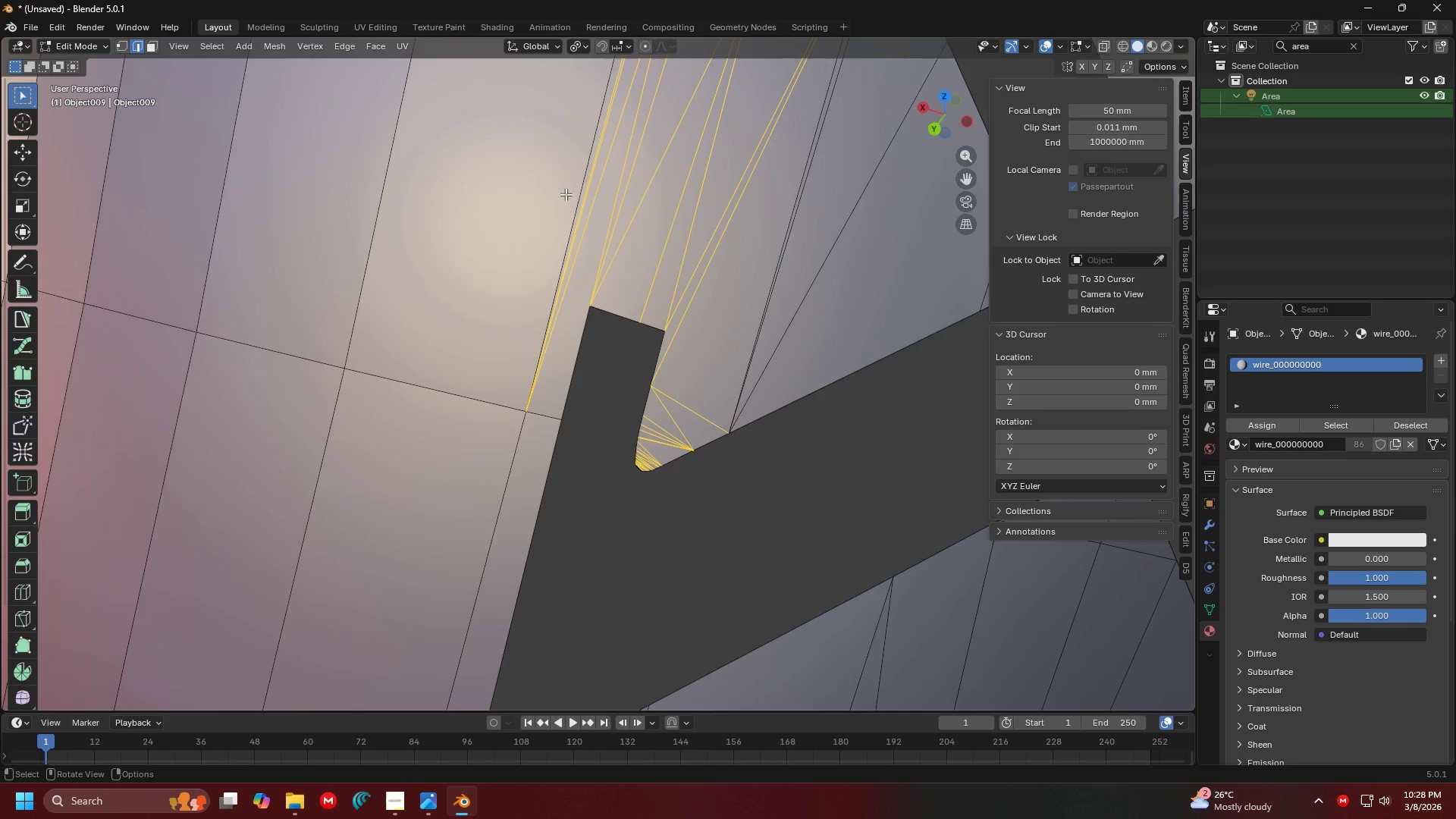 
key(Control+ControlLeft)
 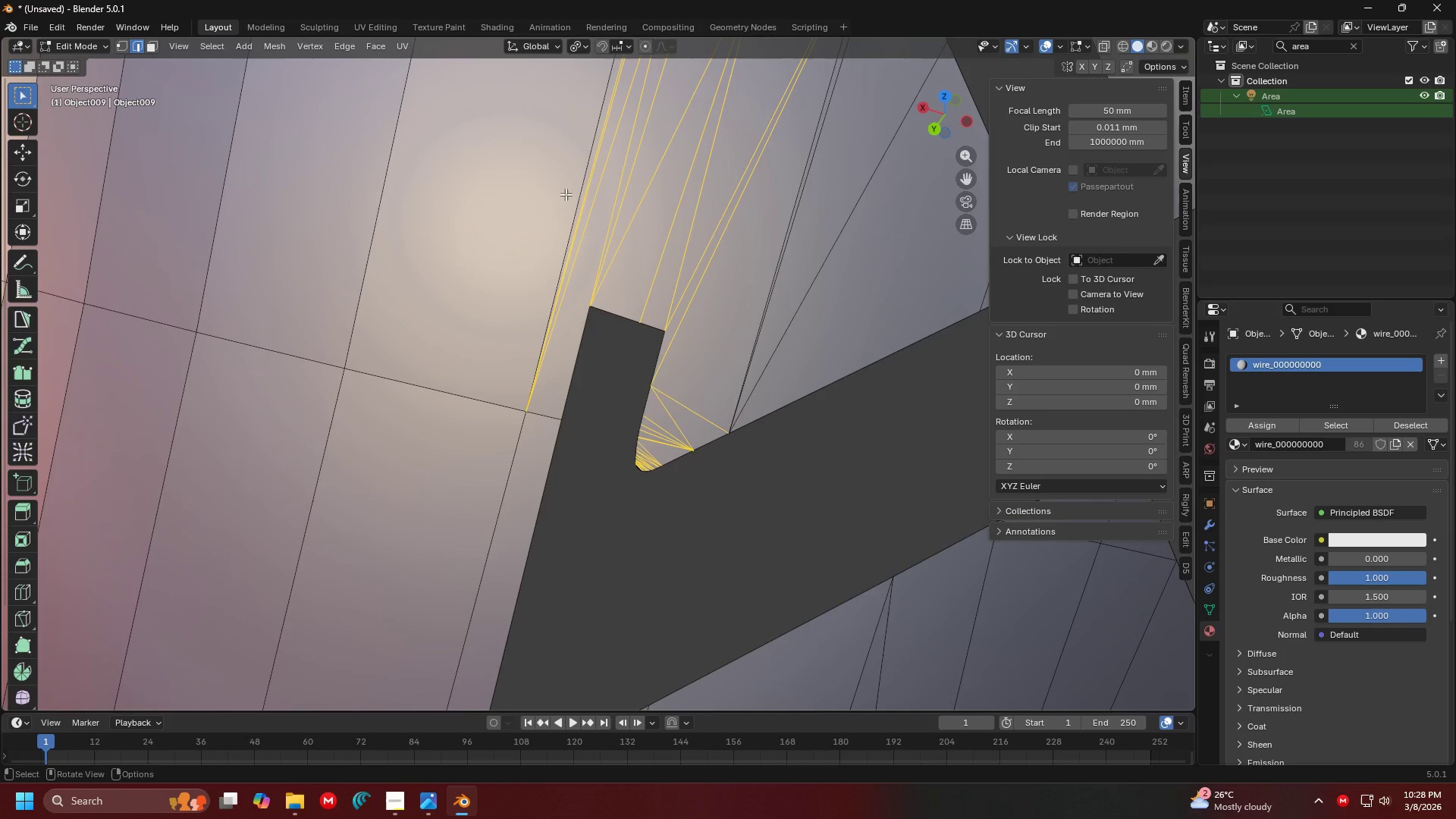 
key(Control+ControlLeft)
 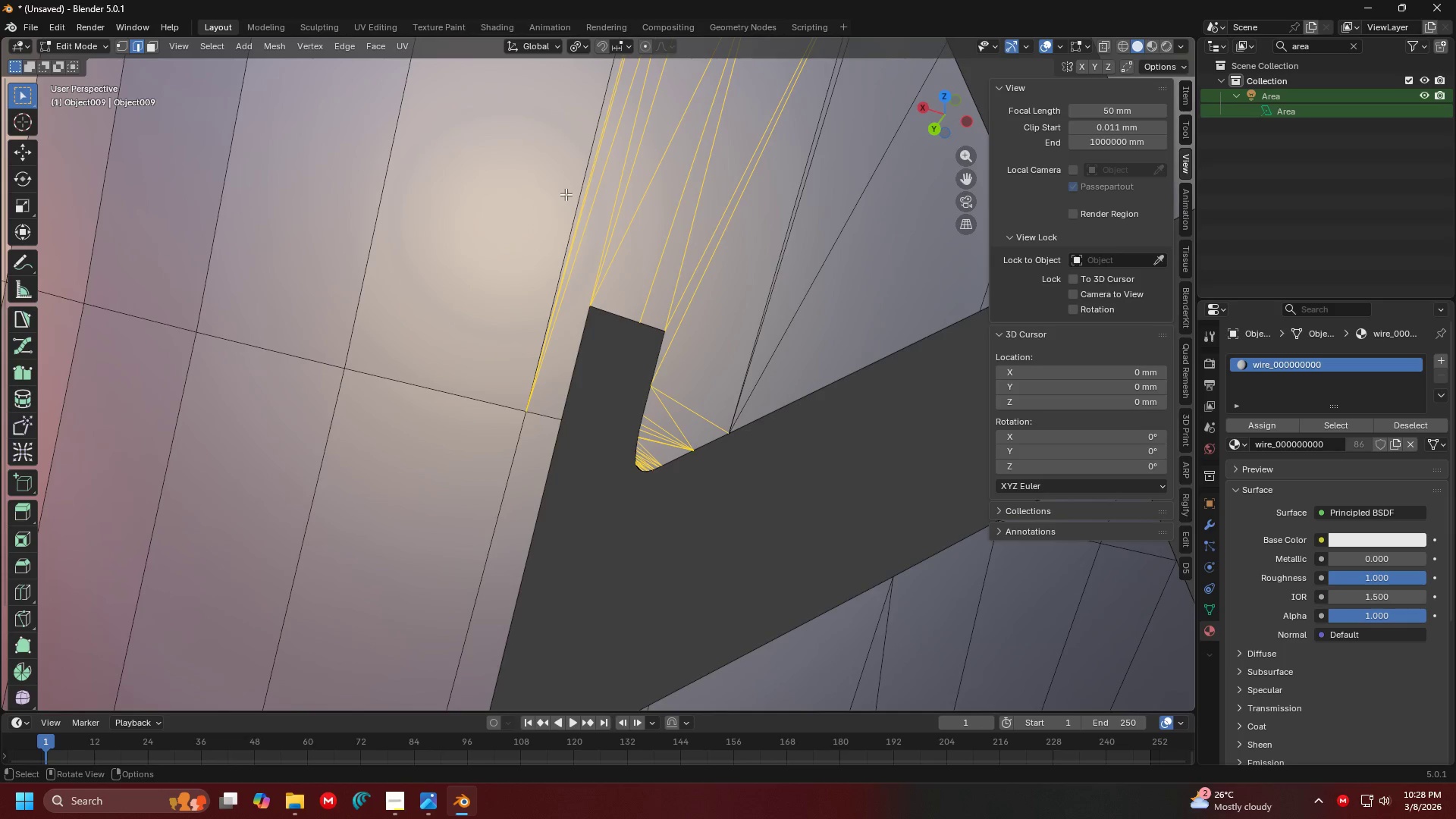 
key(X)
 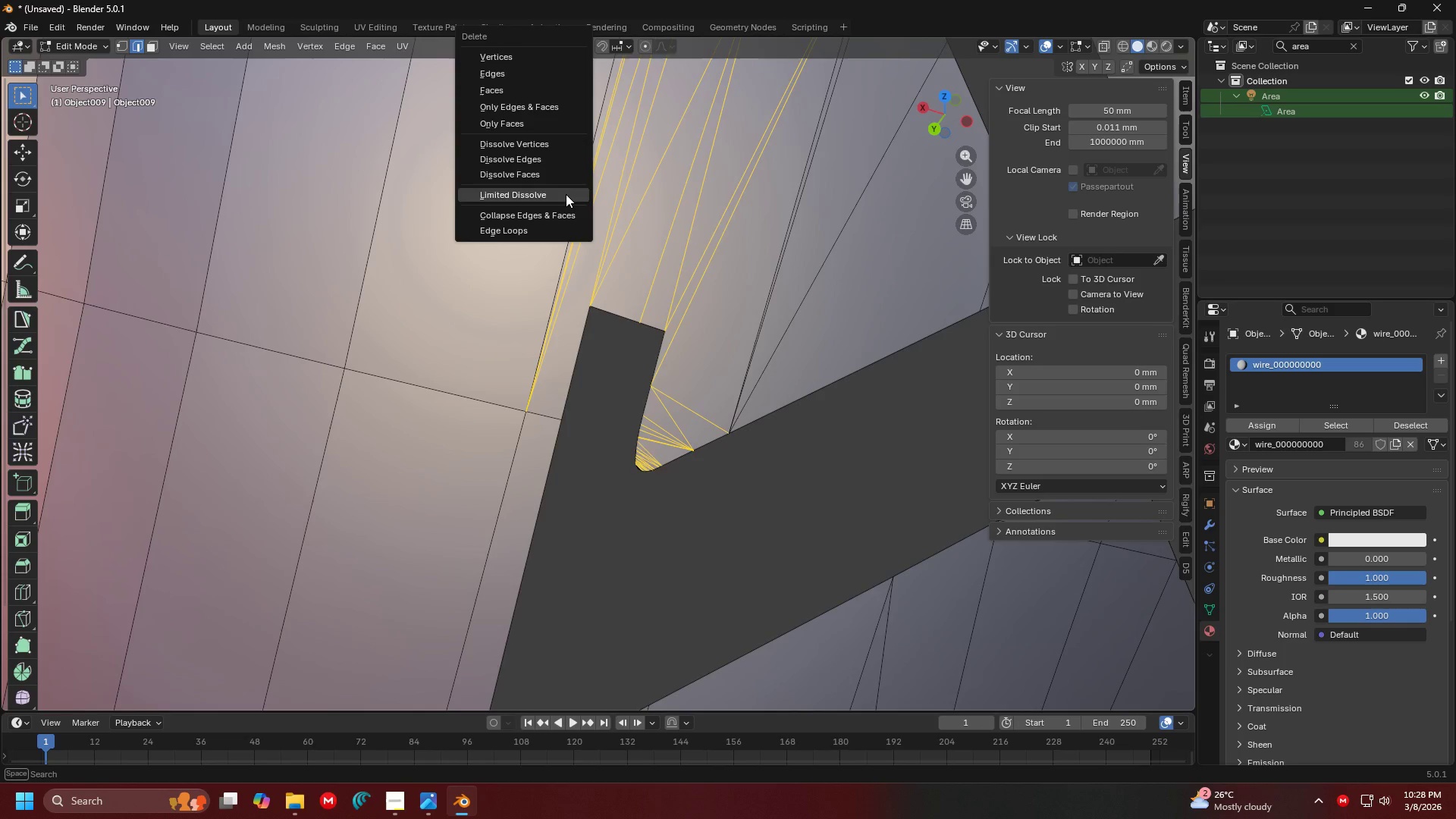 
left_click([566, 194])
 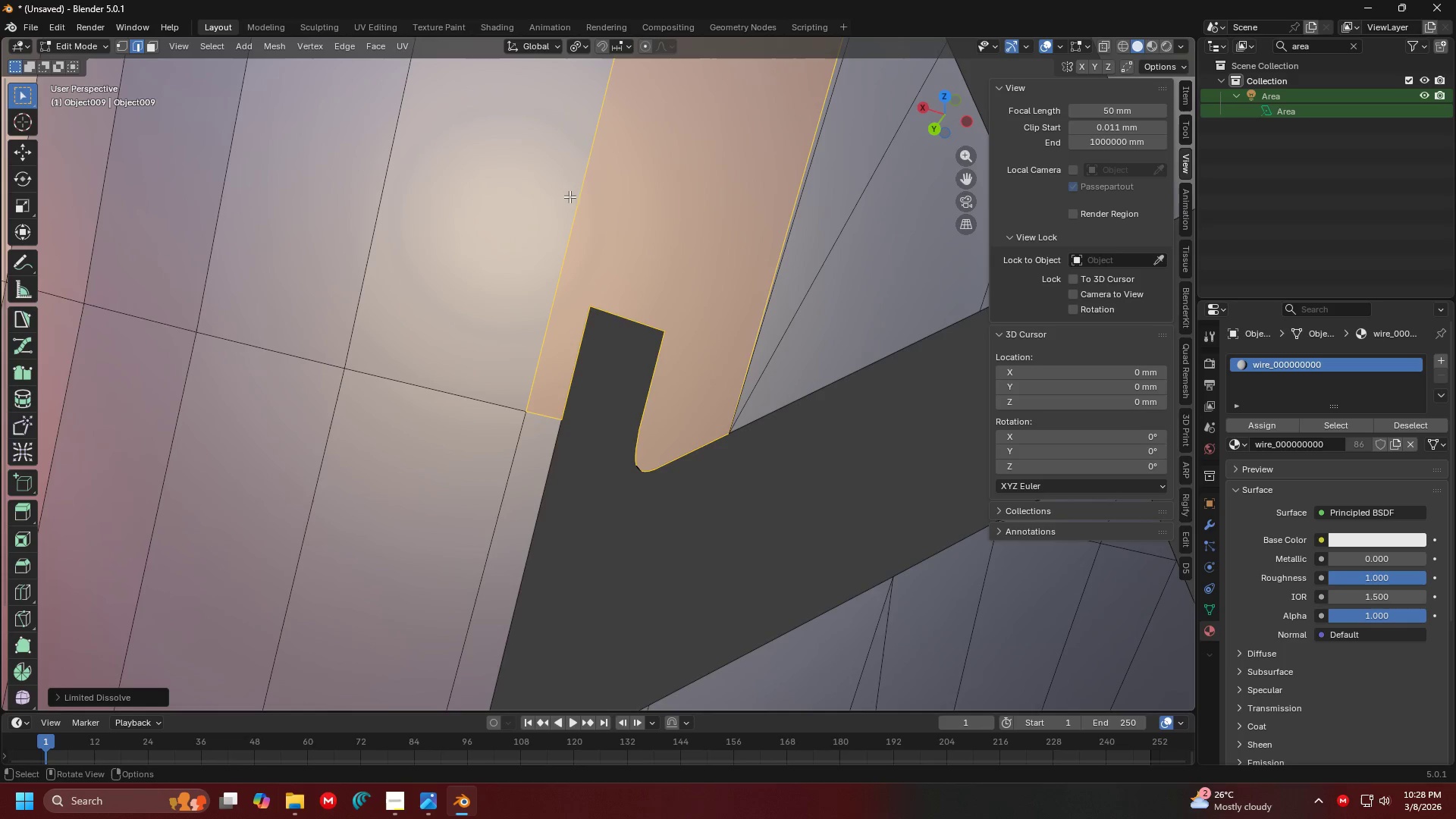 
hold_key(key=ControlLeft, duration=0.39)
 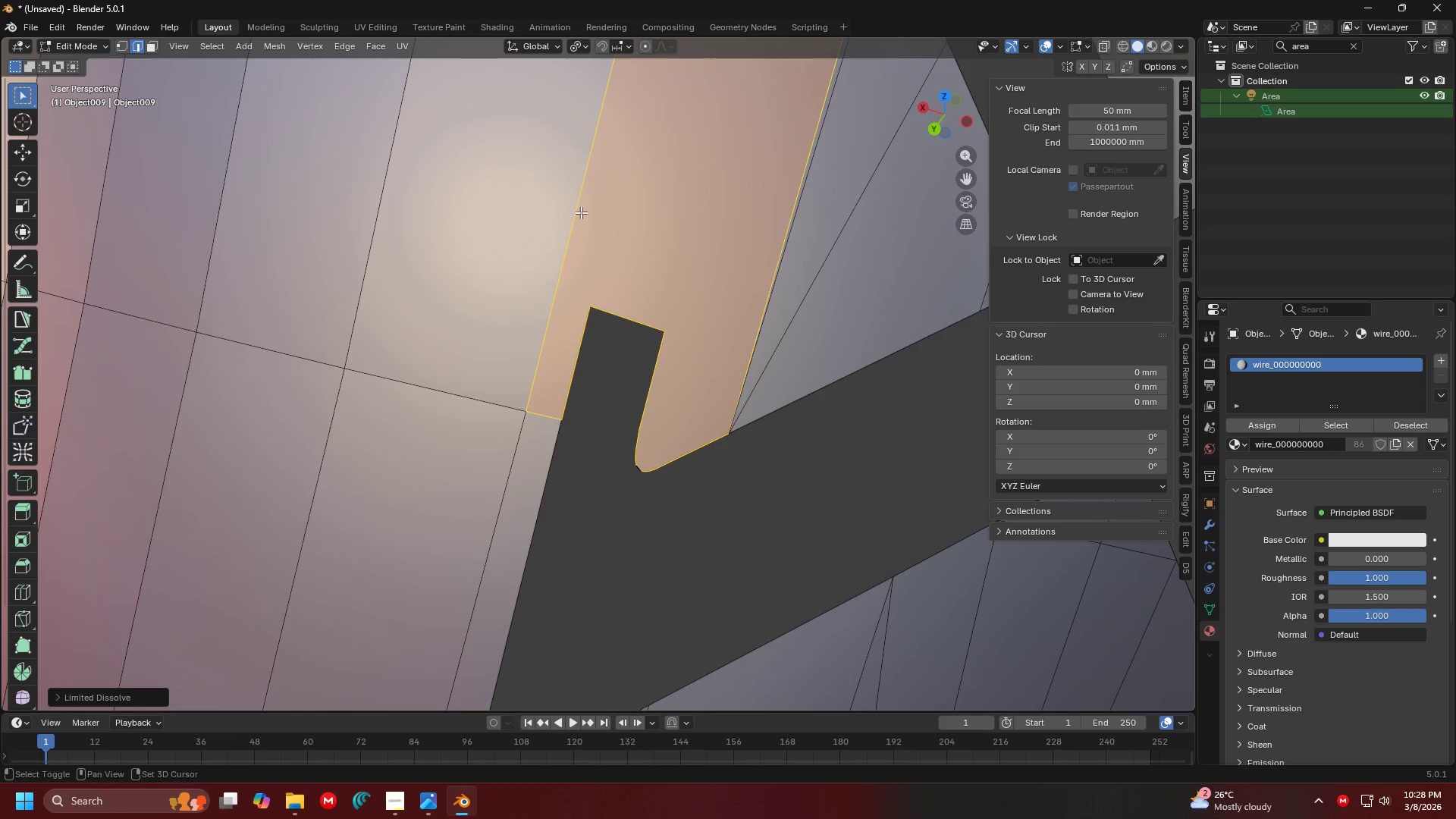 
hold_key(key=ShiftLeft, duration=0.69)
 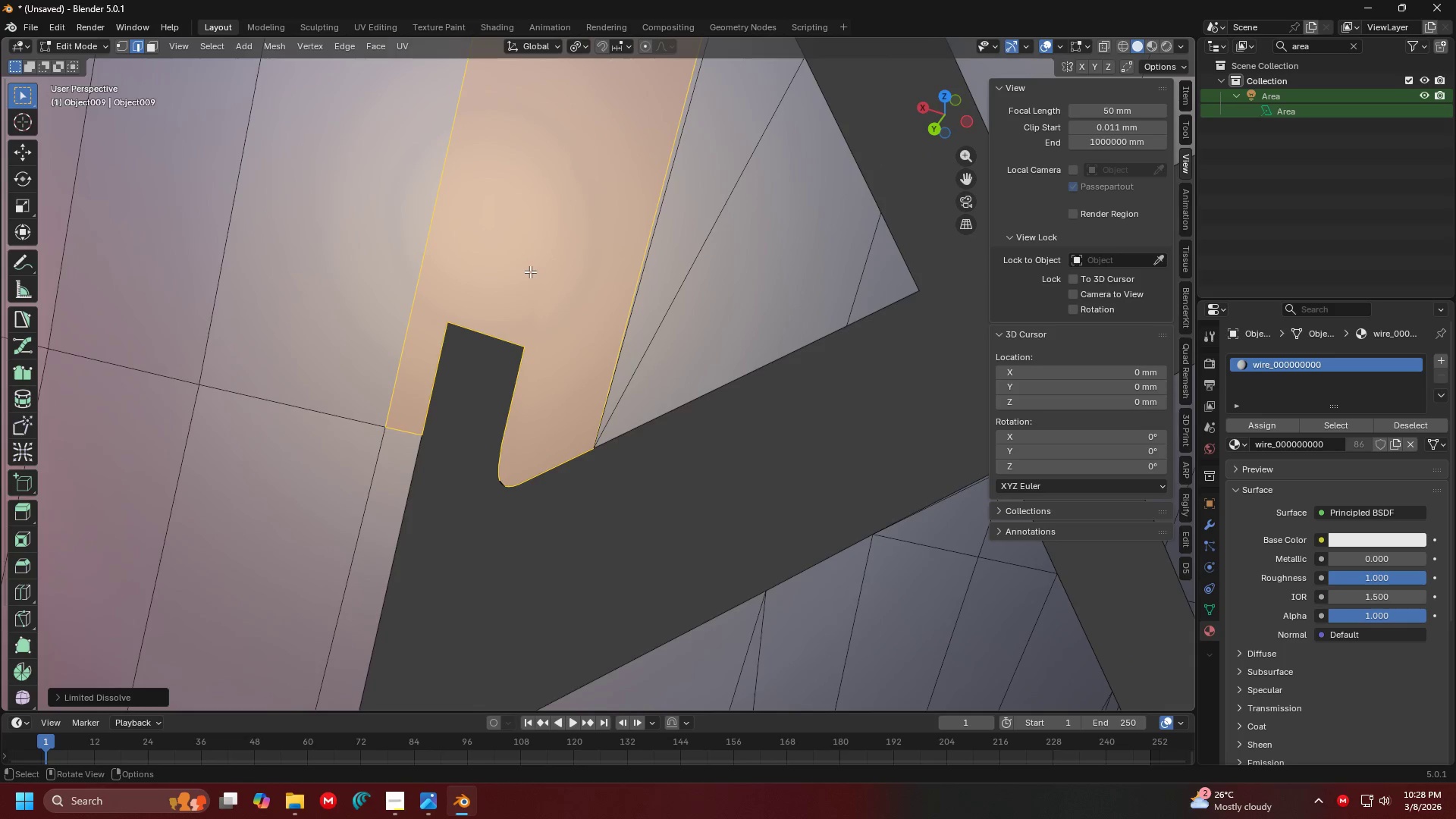 
key(Control+Z)
 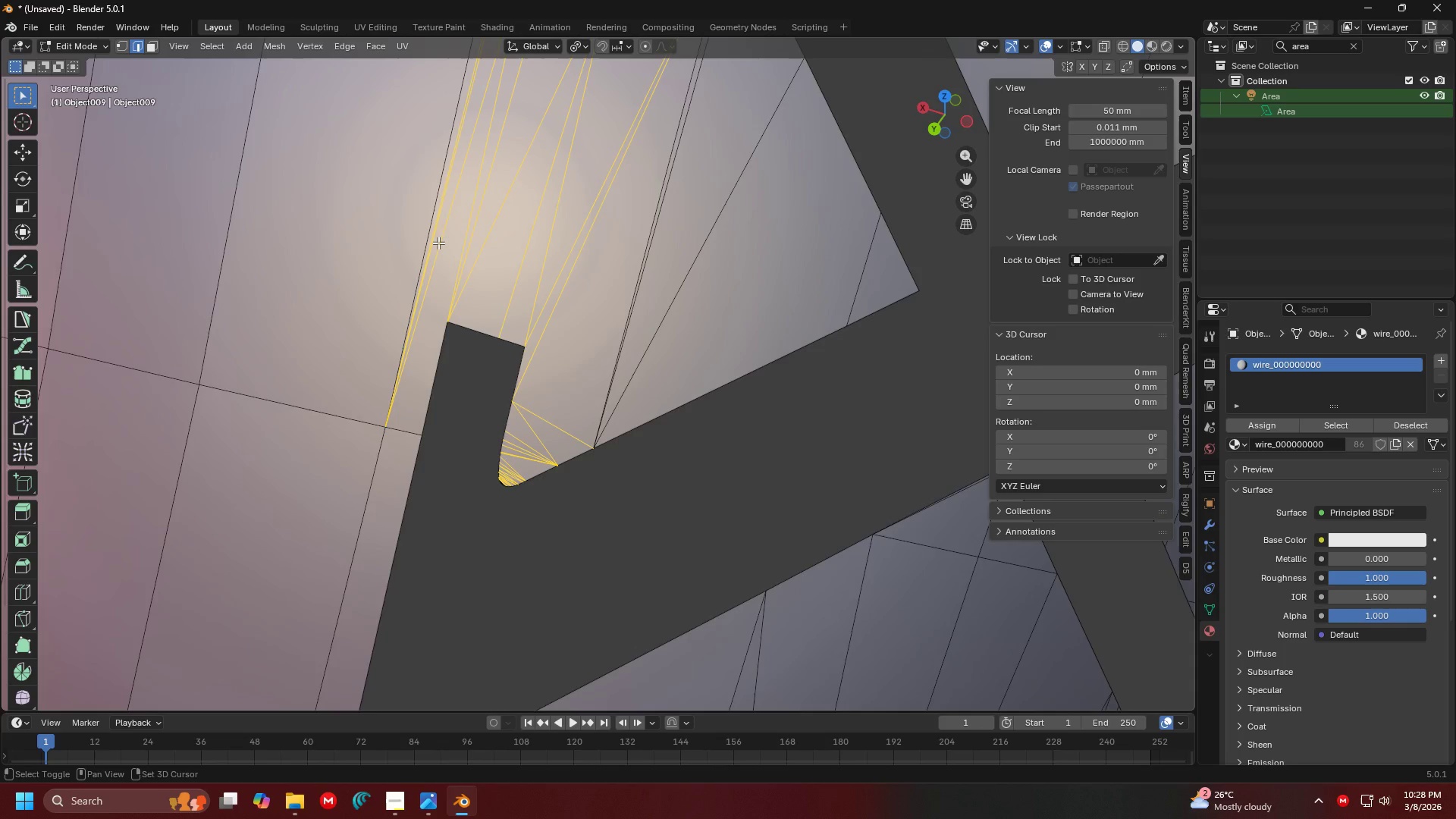 
hold_key(key=ShiftLeft, duration=0.38)
 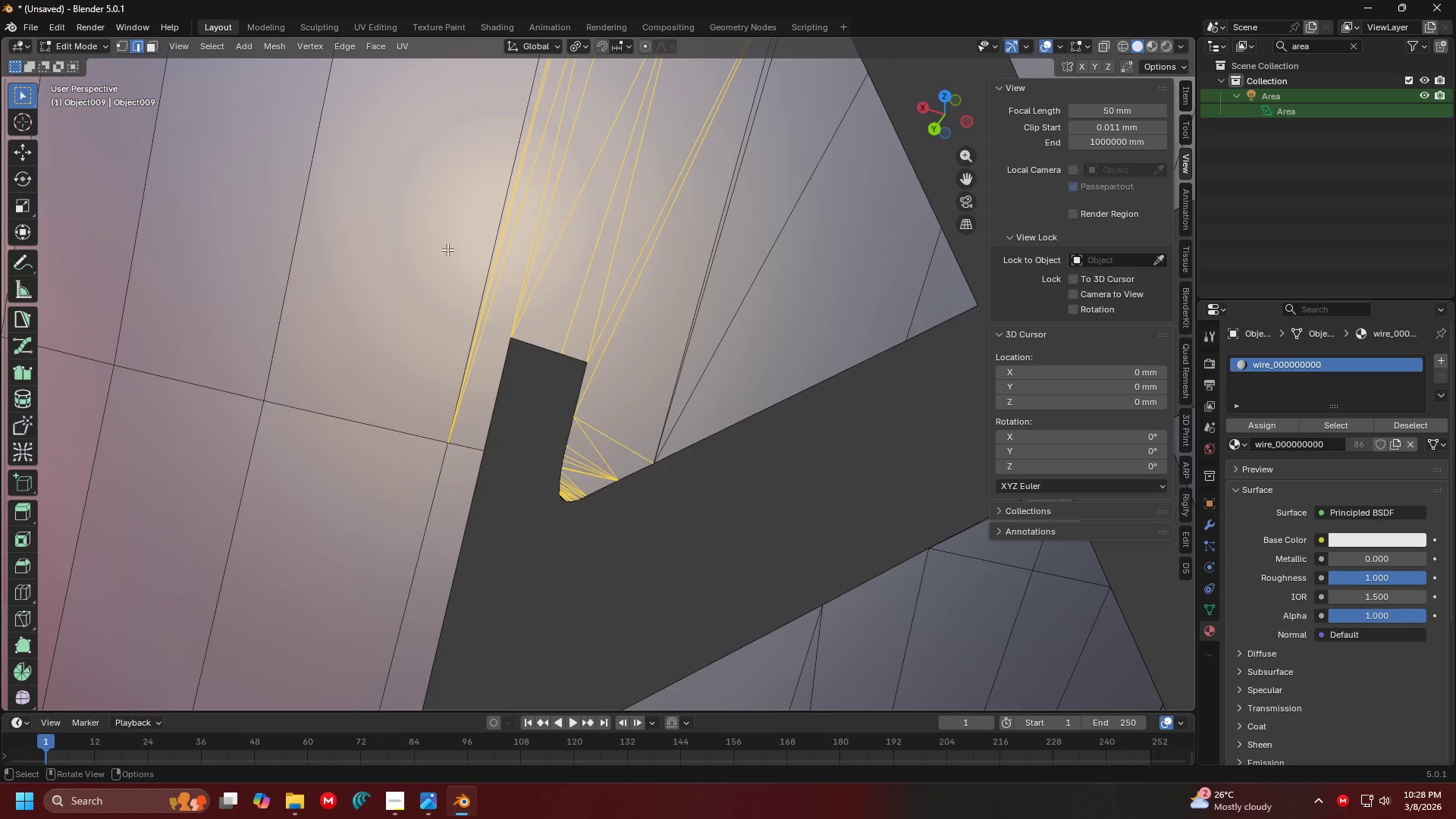 
hold_key(key=ControlLeft, duration=1.48)
 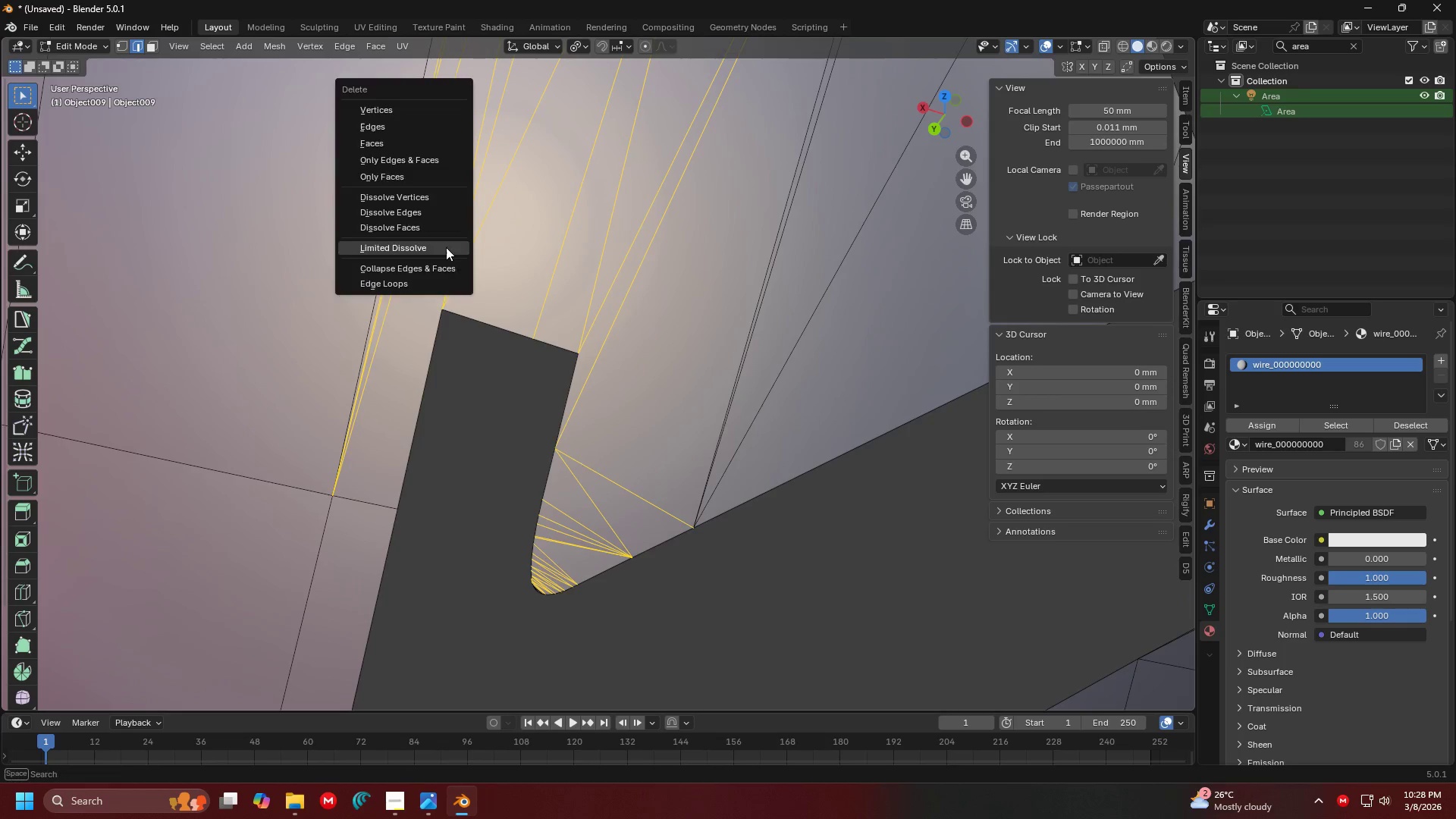 
key(X)
 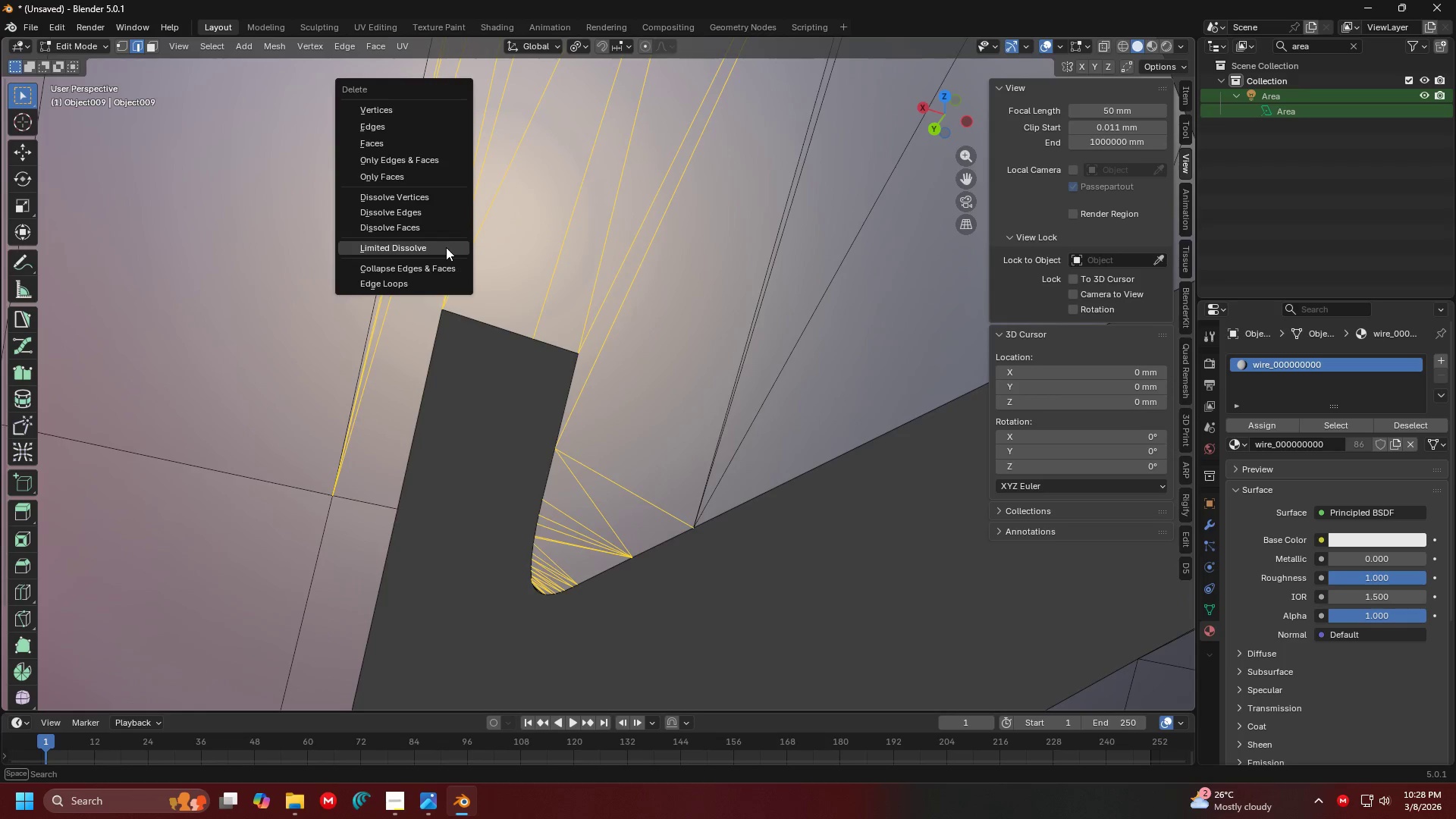 
left_click([446, 247])
 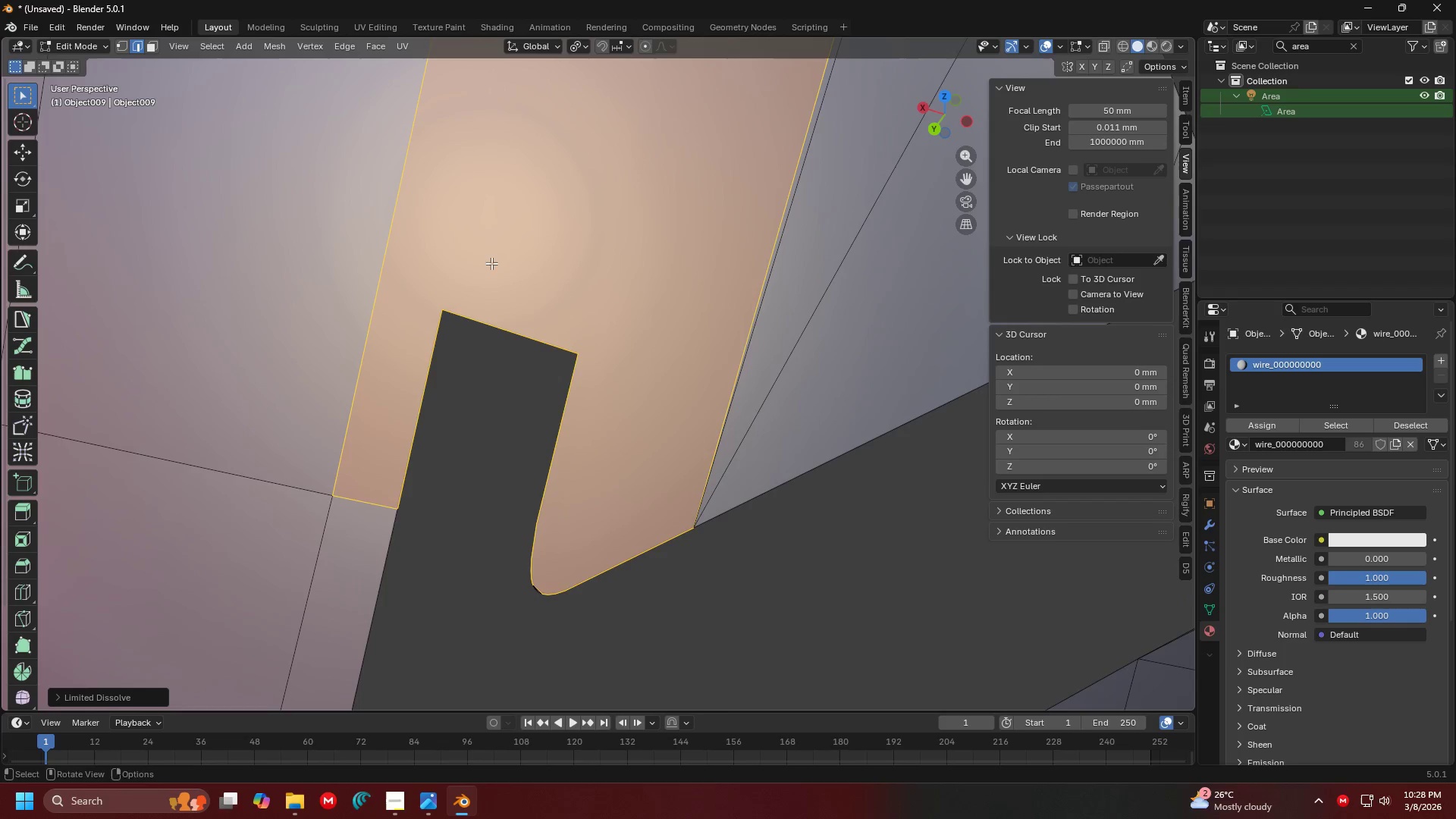 
key(Shift+ShiftLeft)
 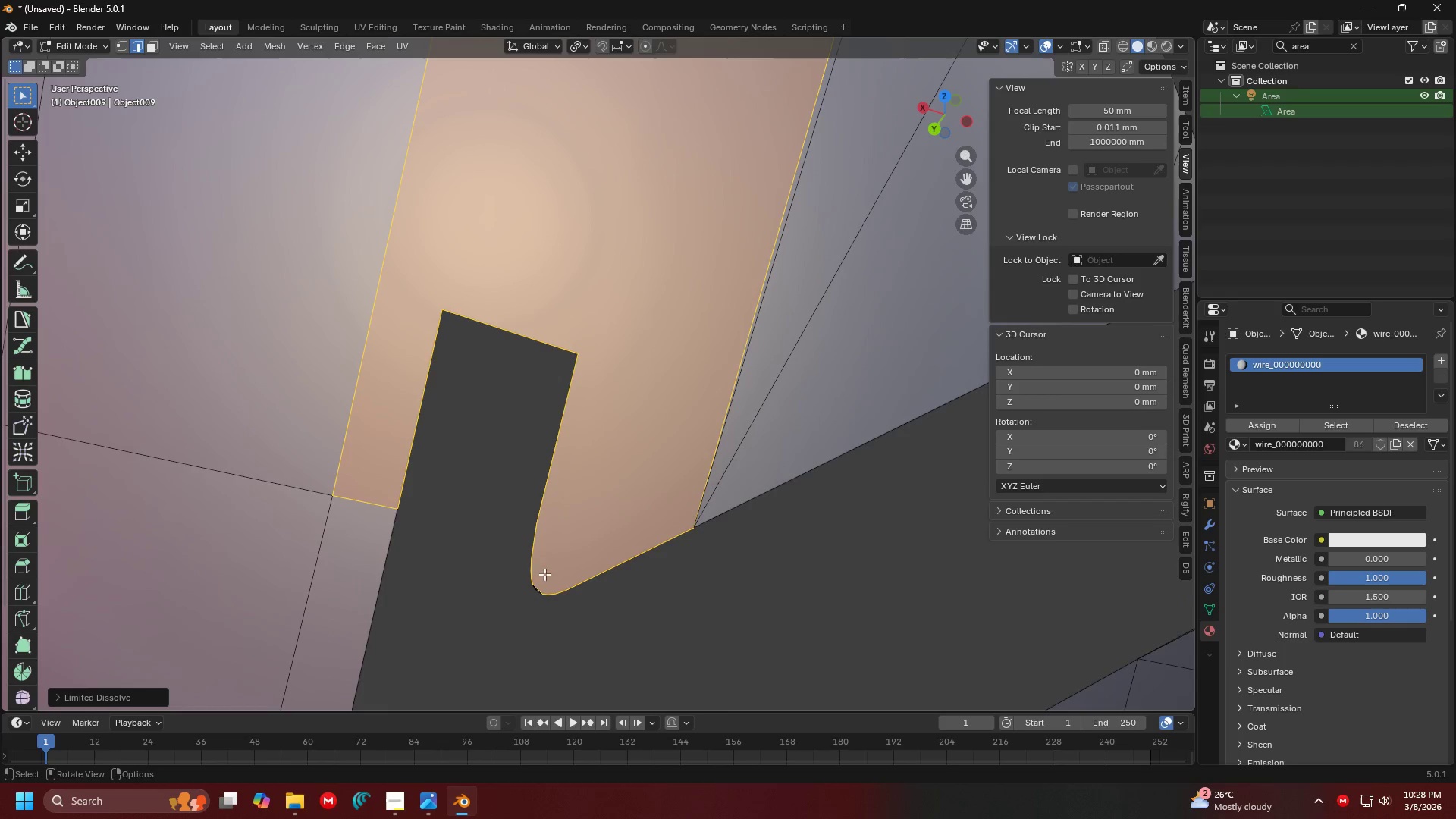 
hold_key(key=ShiftLeft, duration=0.48)
 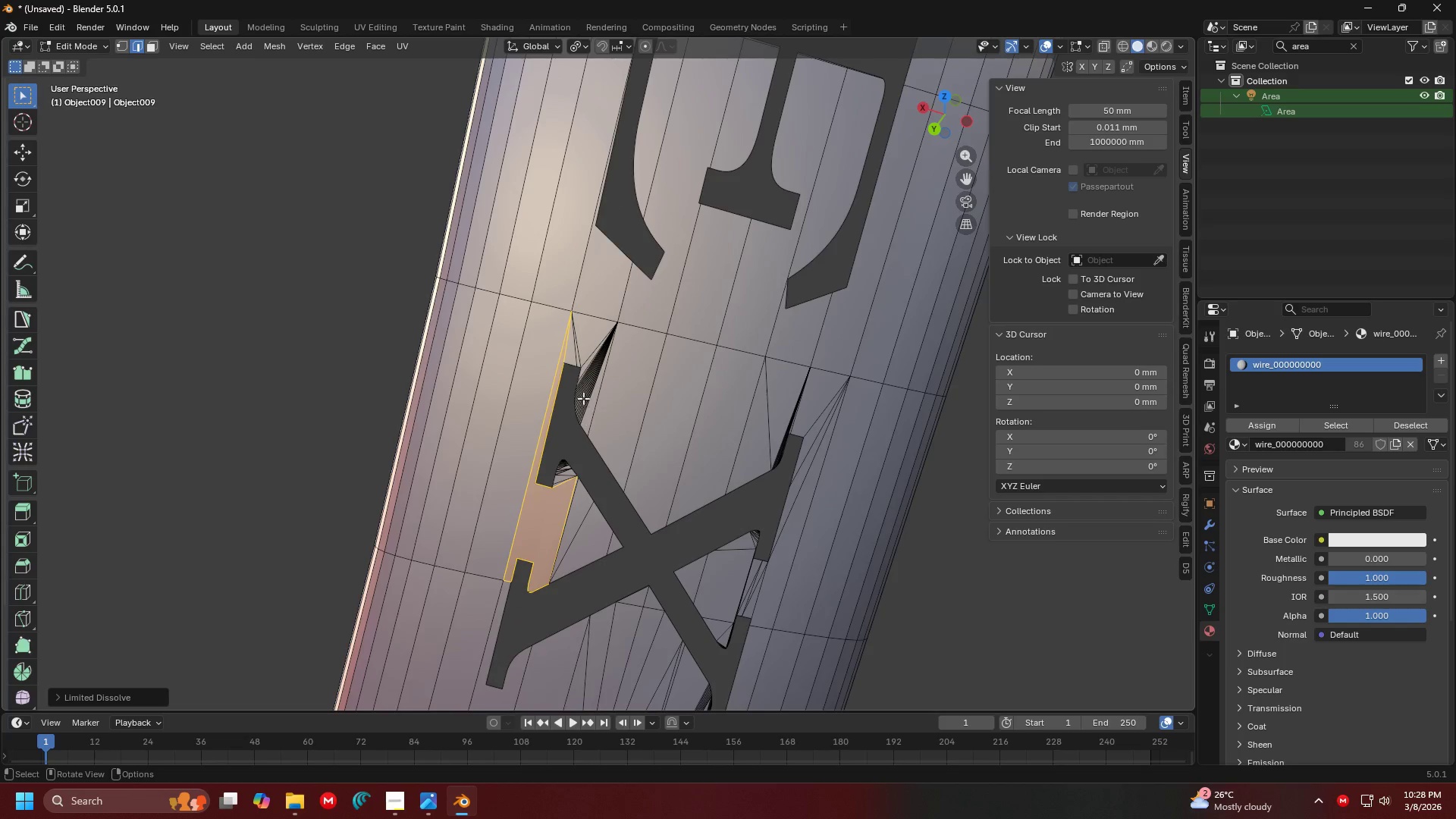 
left_click([583, 390])
 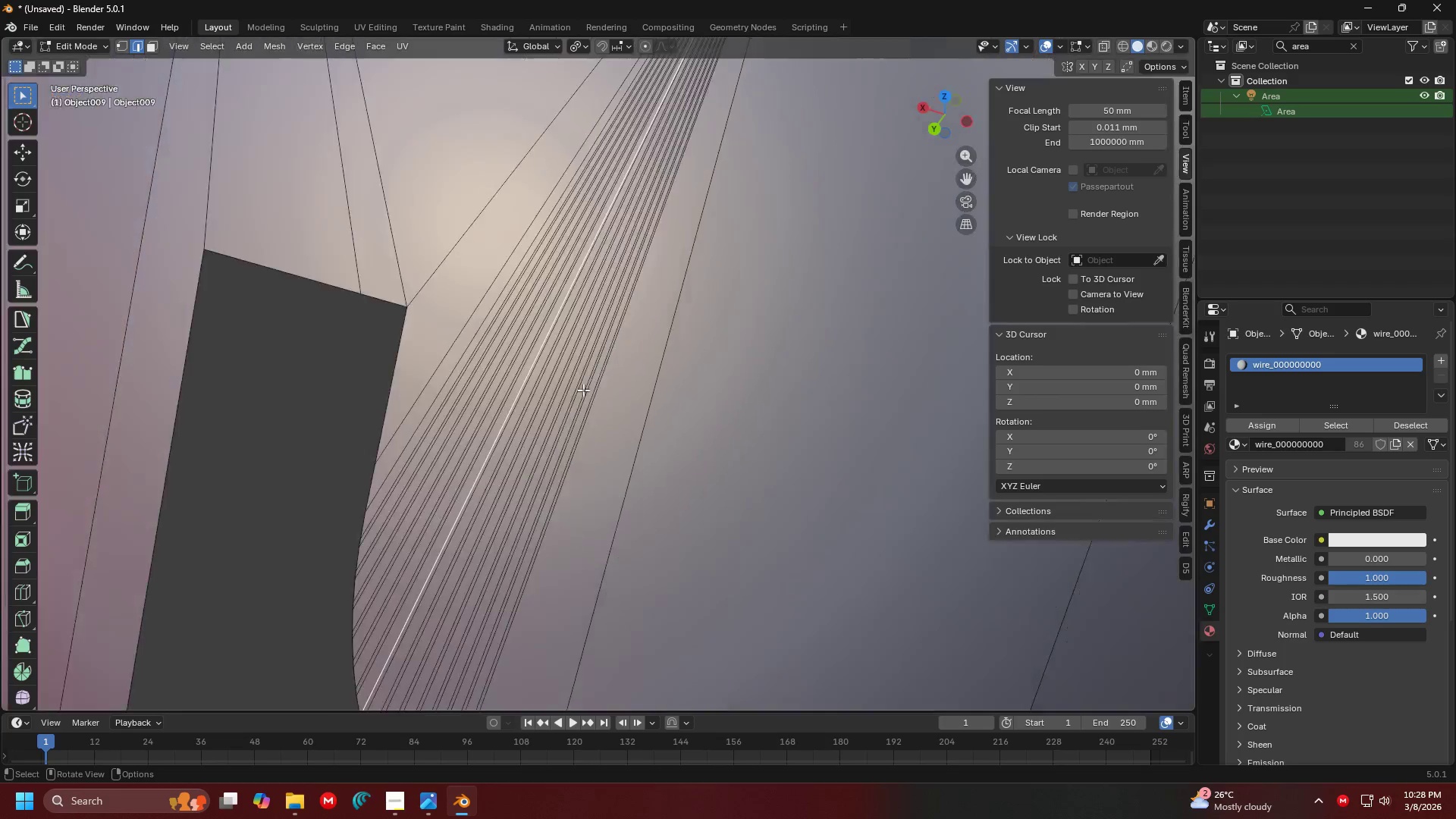 
scroll: coordinate [590, 431], scroll_direction: down, amount: 1.0
 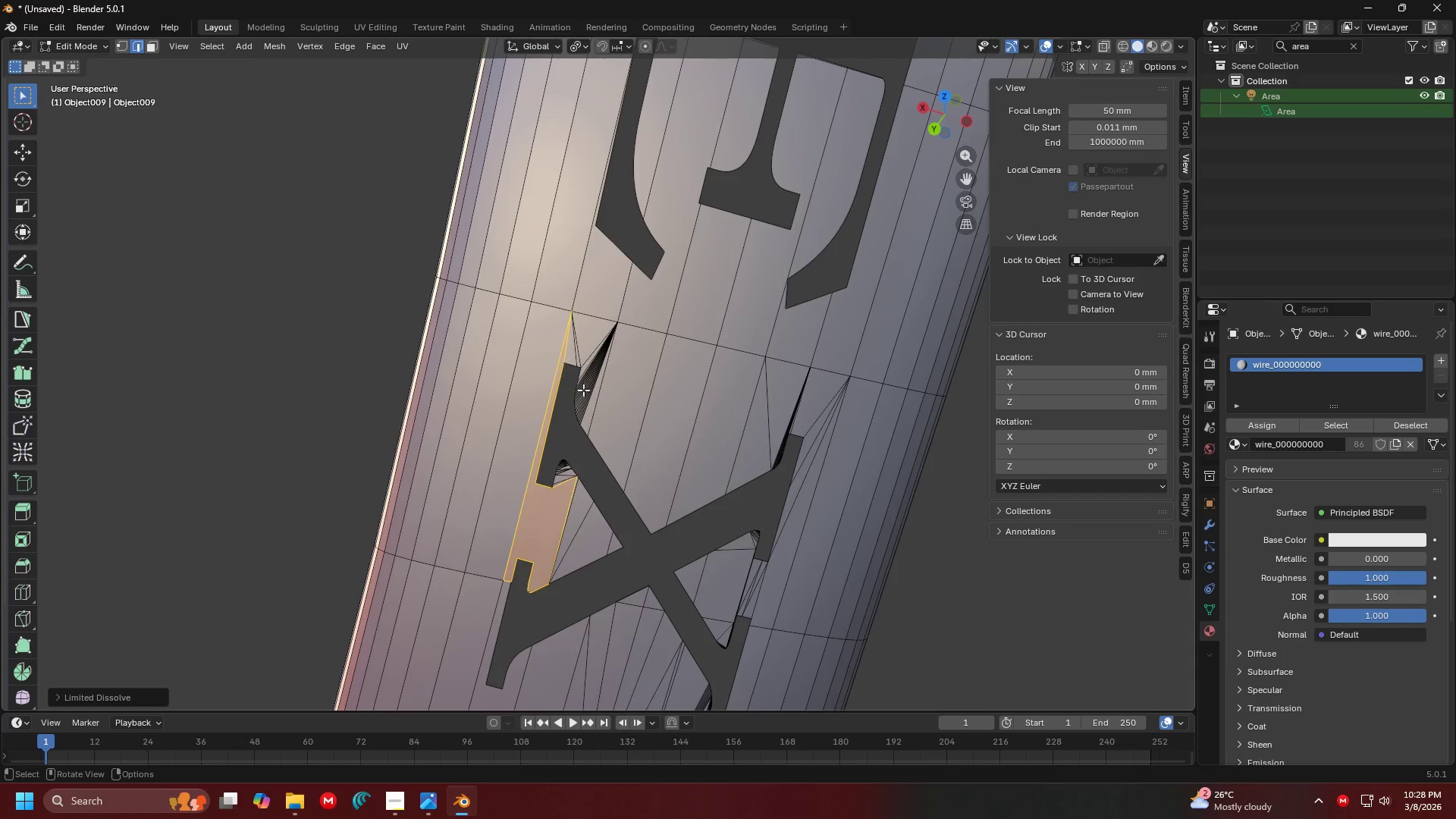 
hold_key(key=ShiftLeft, duration=0.36)
 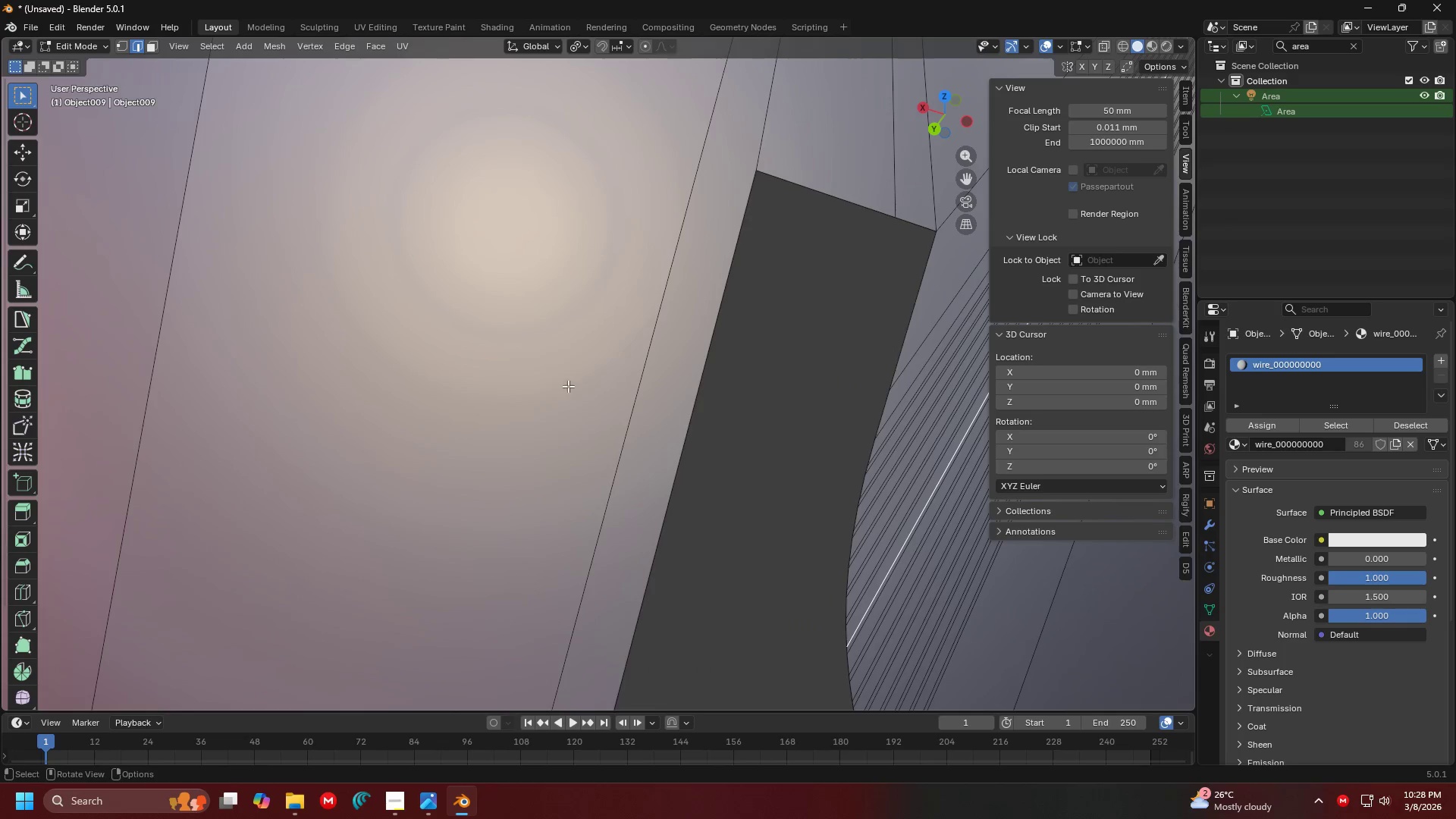 
scroll: coordinate [568, 365], scroll_direction: up, amount: 1.0
 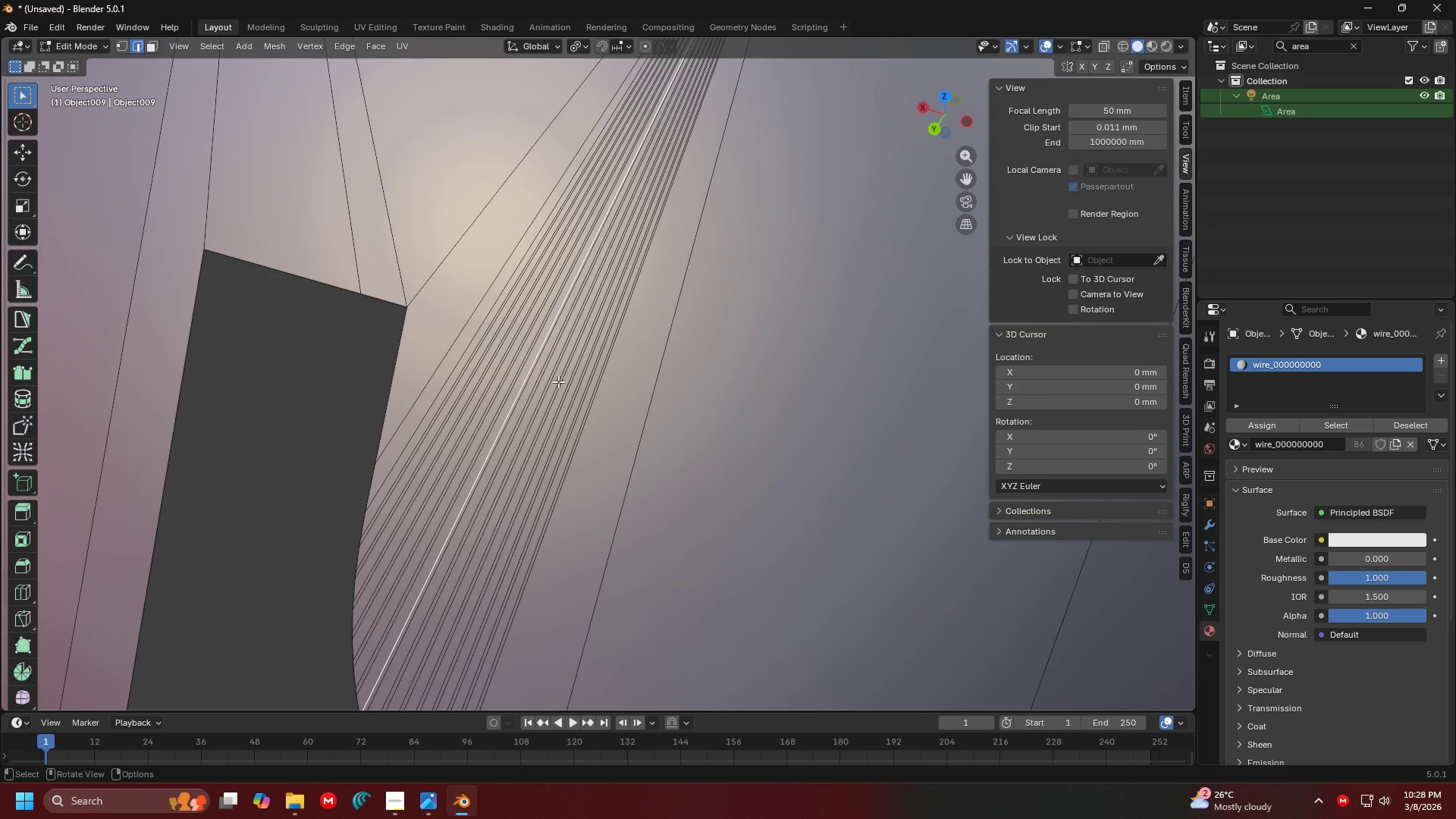 
hold_key(key=ControlLeft, duration=0.53)
 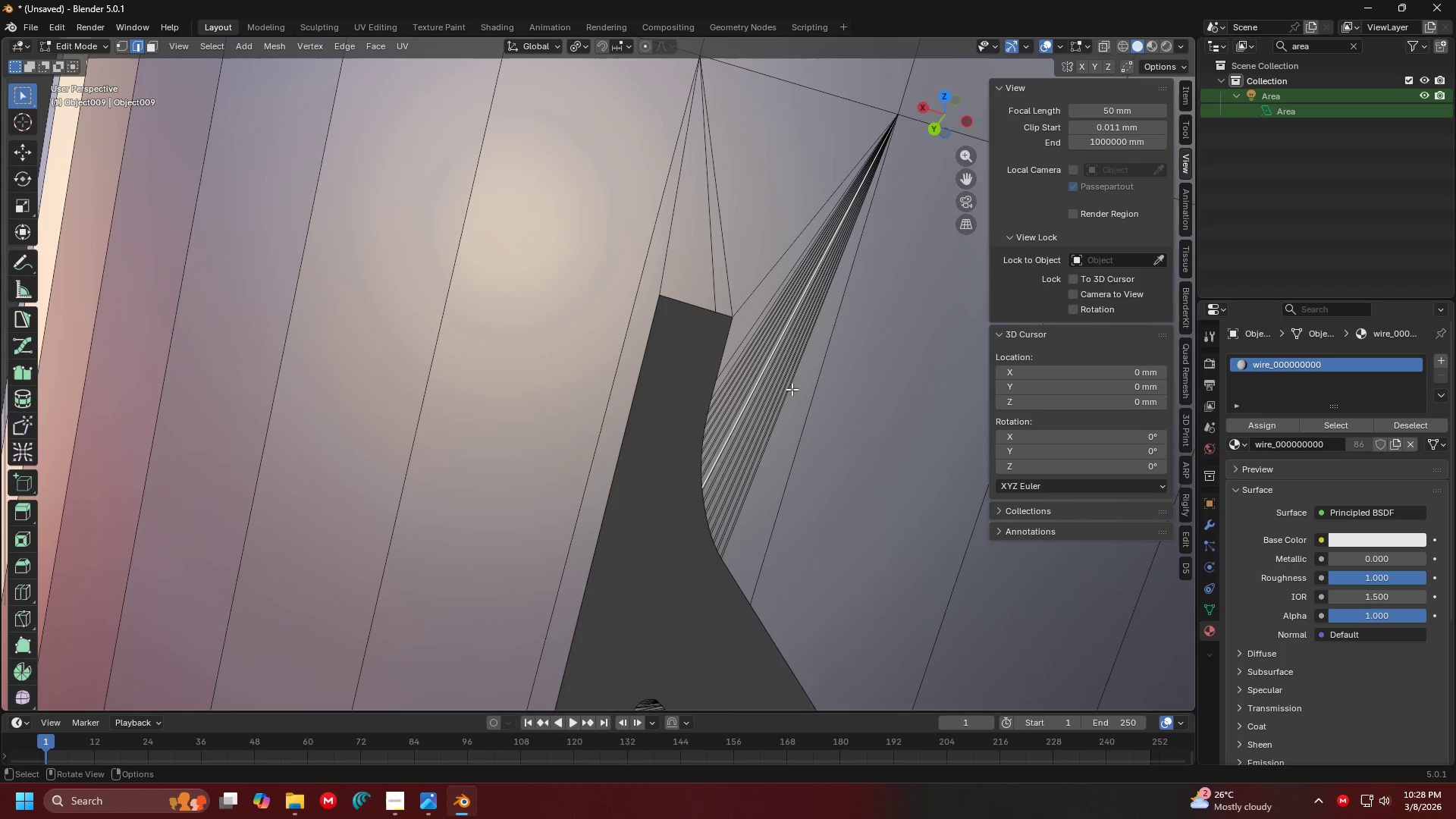 
left_click_drag(start_coordinate=[800, 391], to_coordinate=[780, 231])
 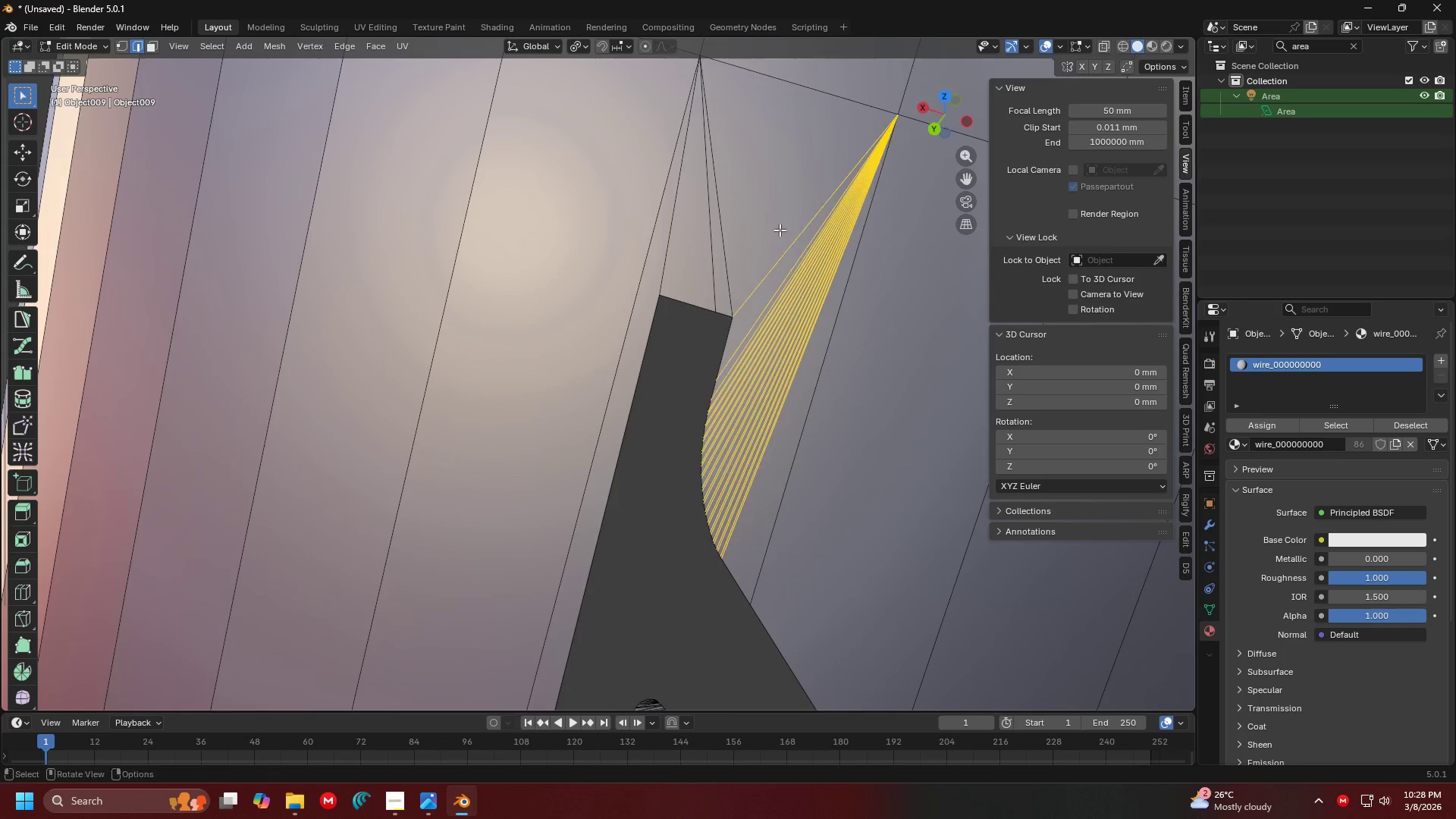 
key(X)
 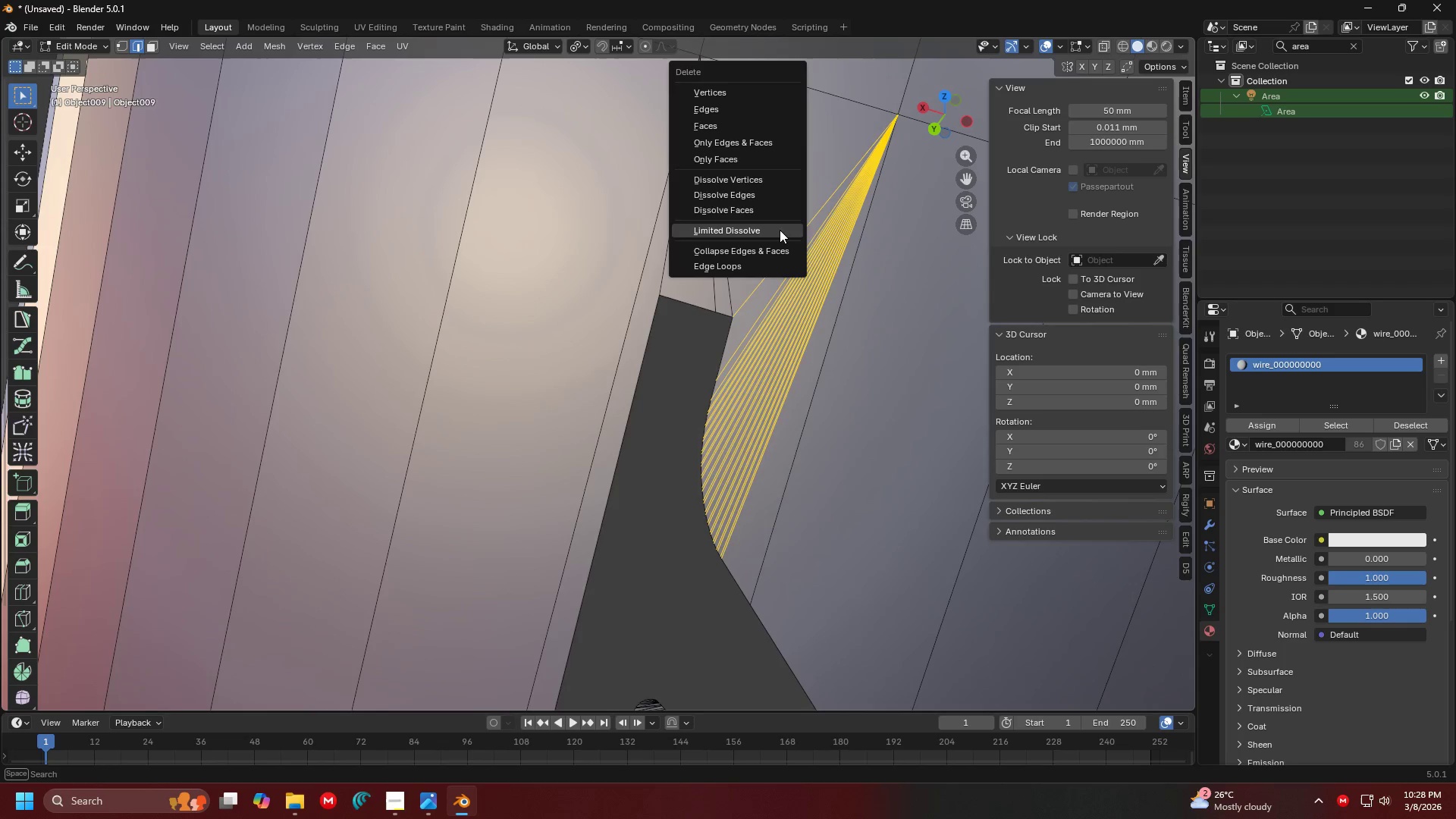 
left_click([780, 230])
 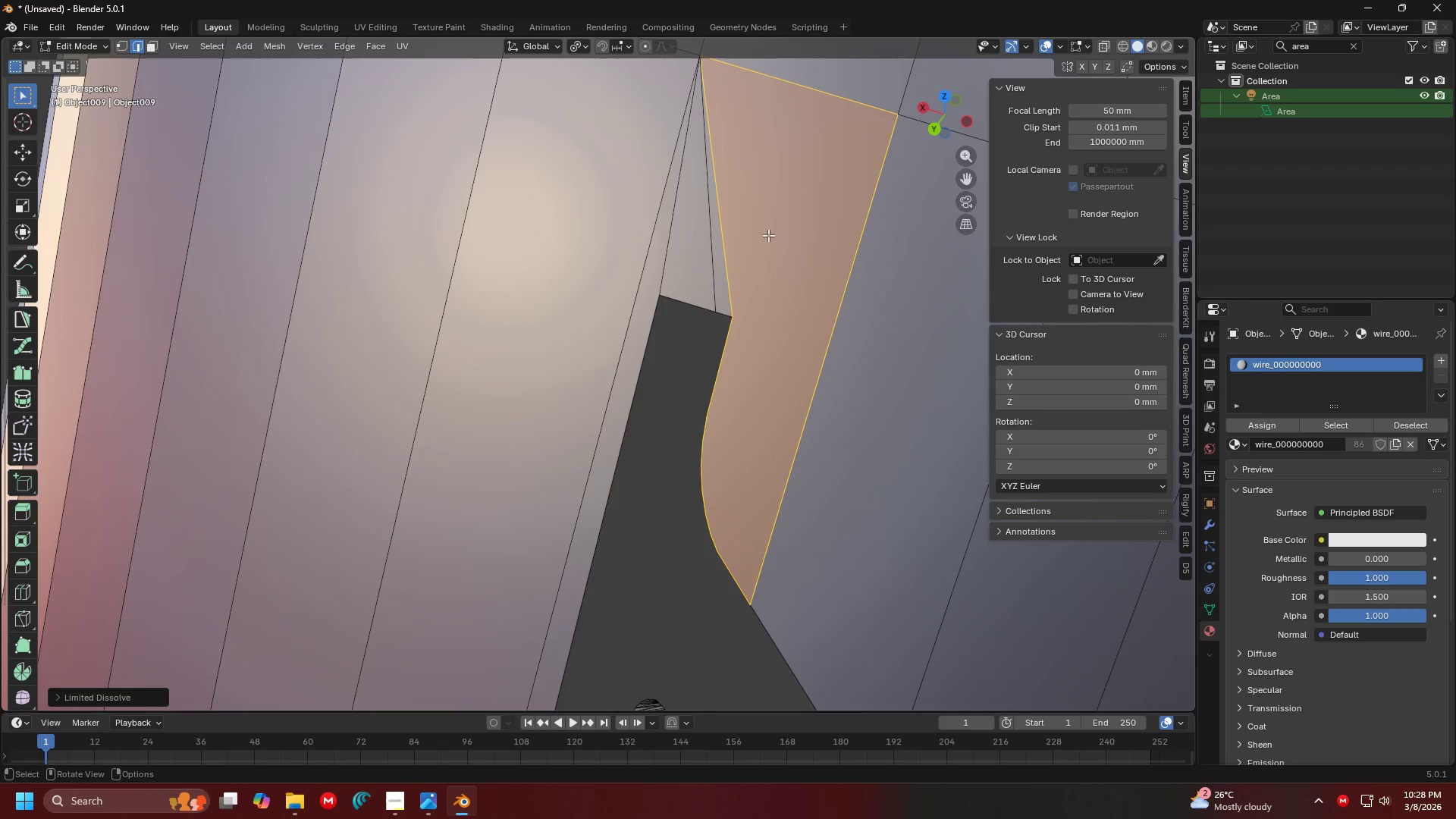 
left_click_drag(start_coordinate=[750, 244], to_coordinate=[665, 220])
 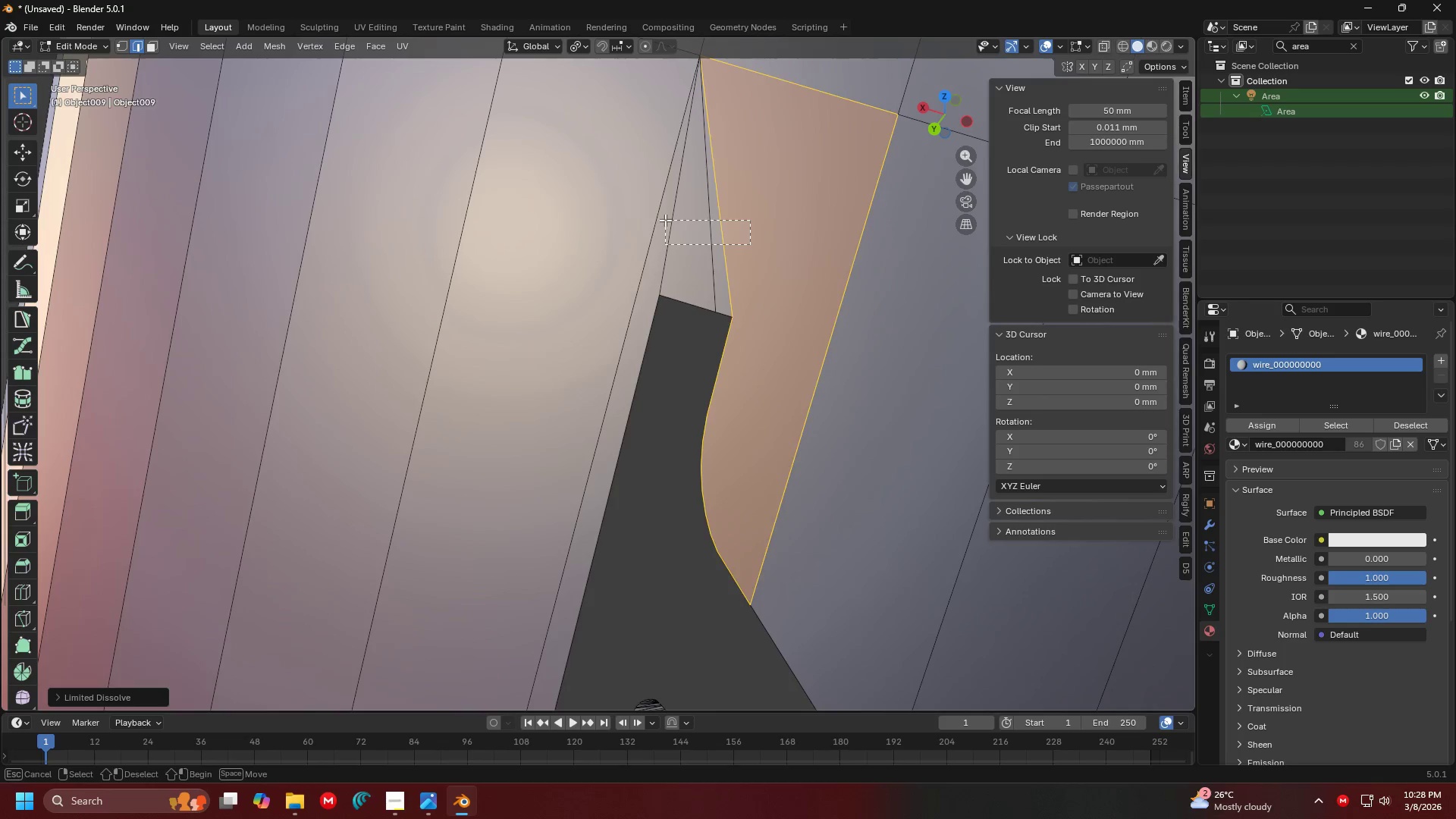 
key(X)
 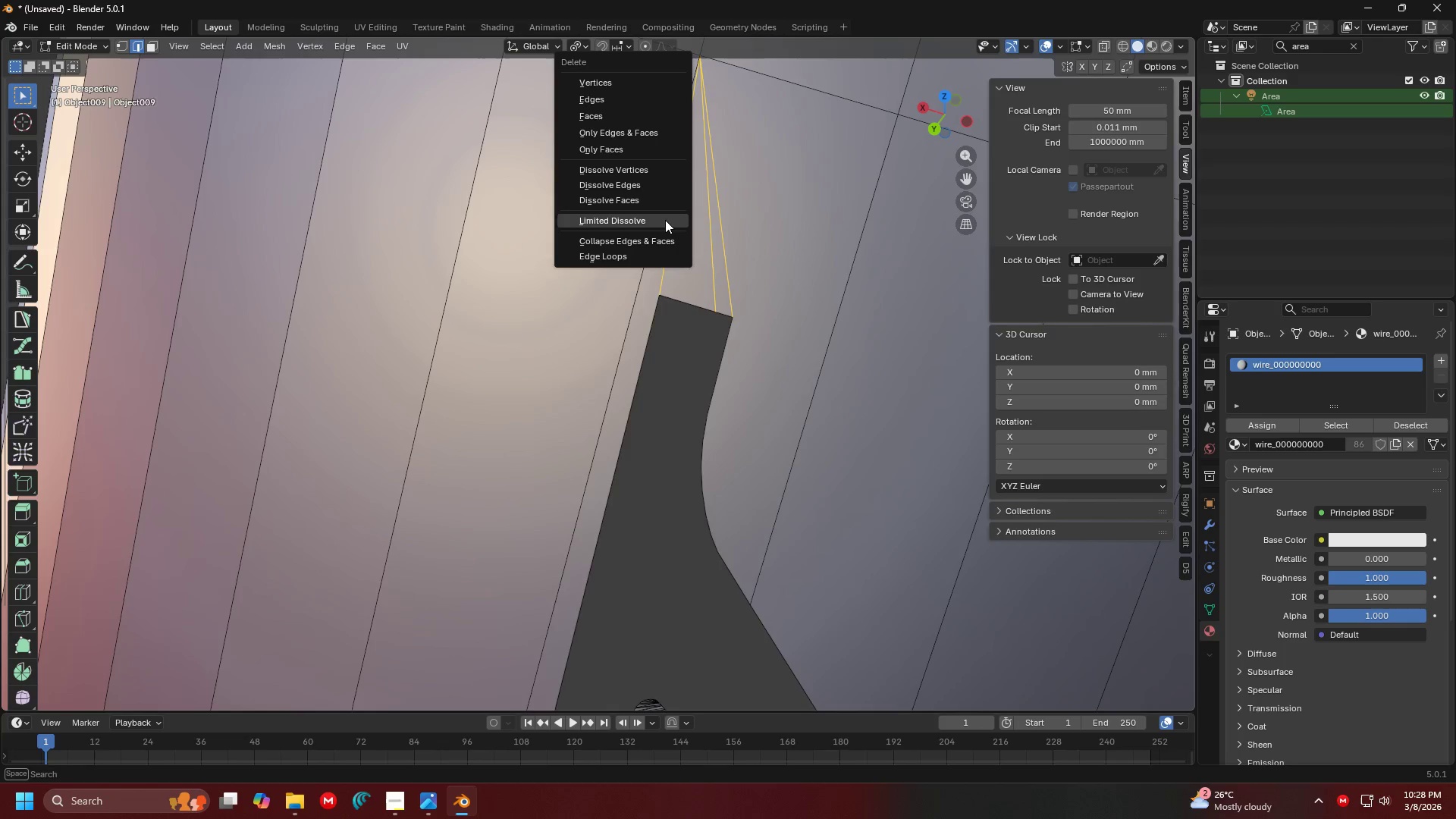 
left_click([665, 220])
 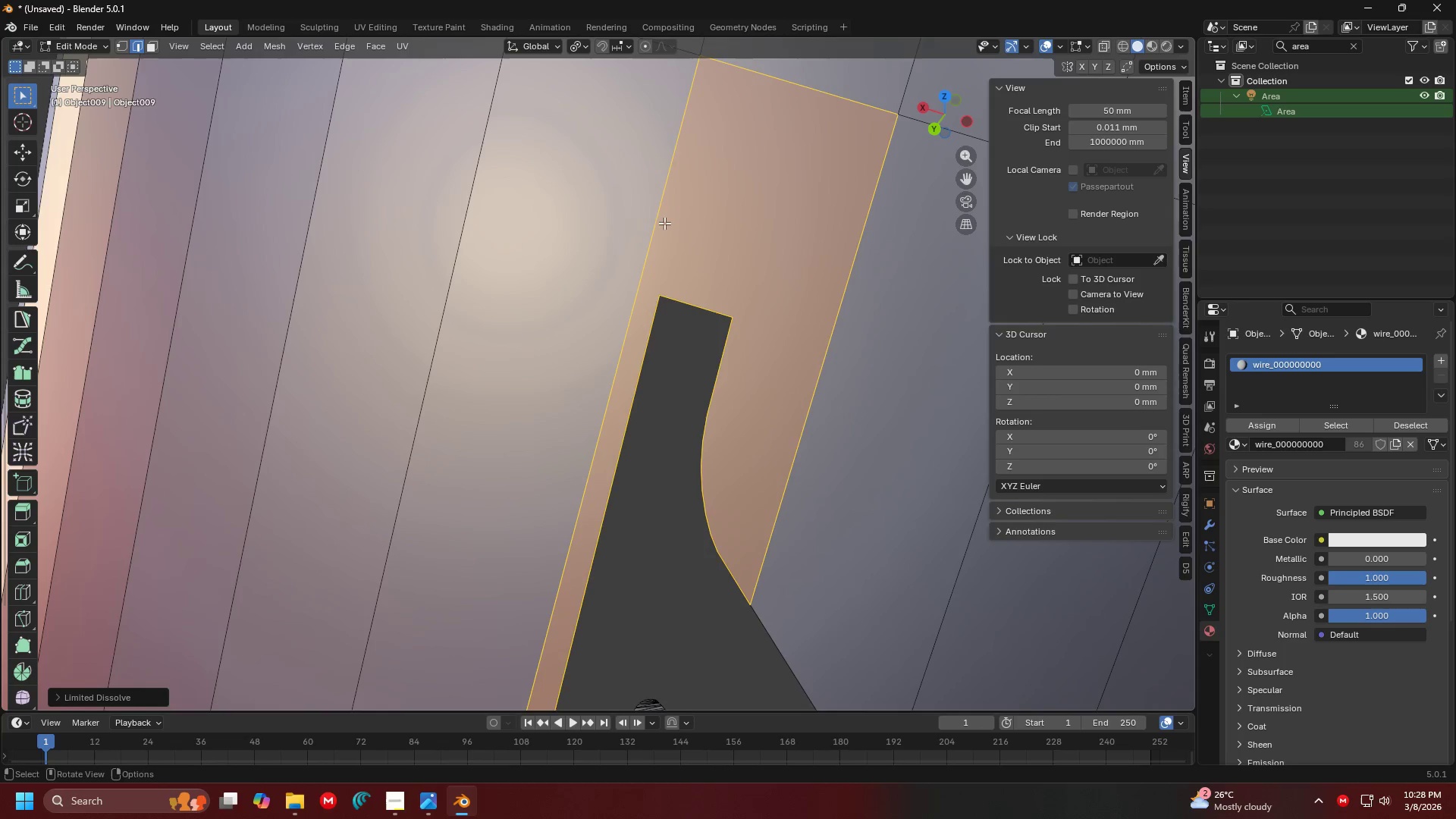 
hold_key(key=ShiftLeft, duration=0.34)
 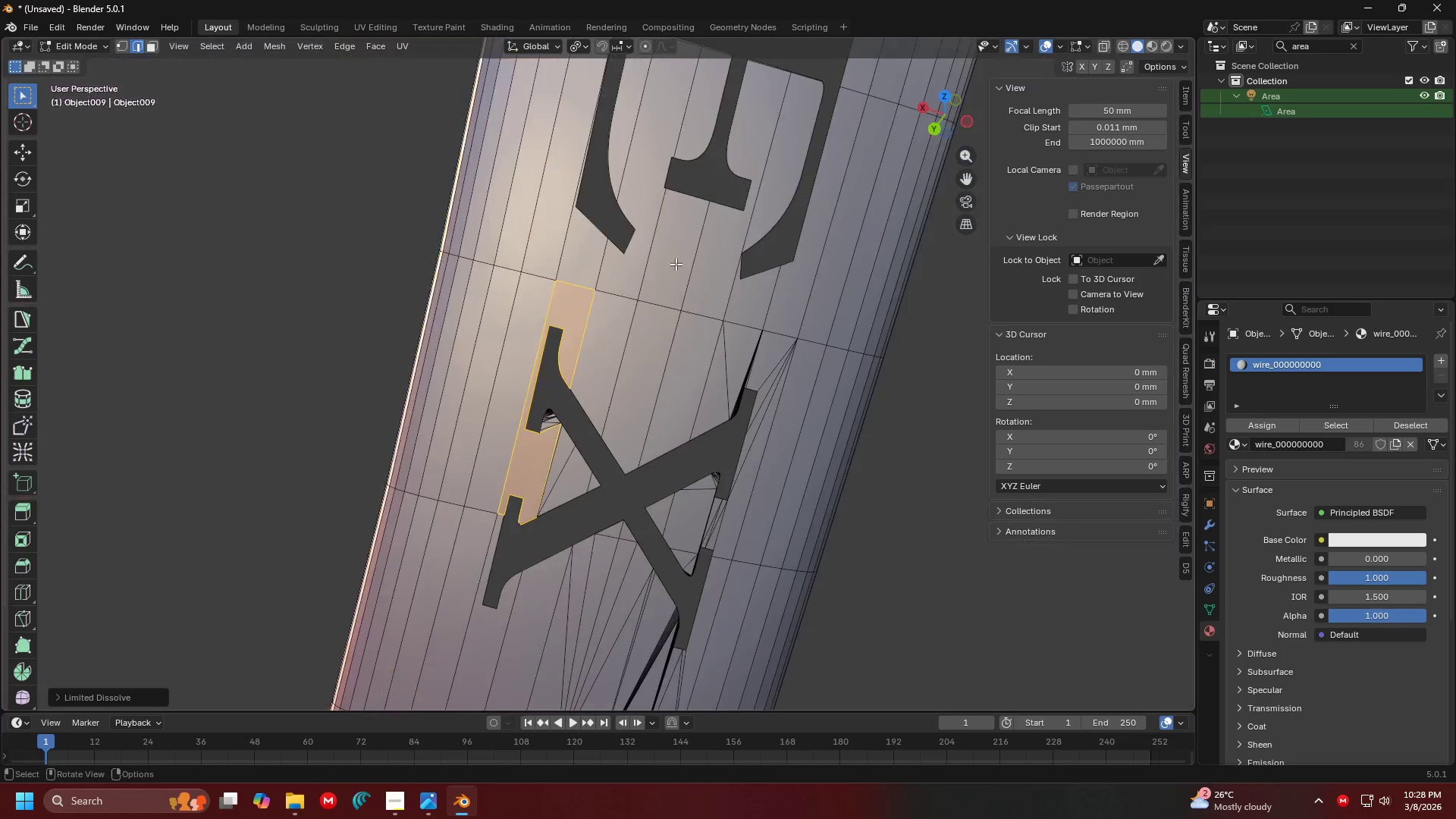 
scroll: coordinate [676, 264], scroll_direction: down, amount: 1.0
 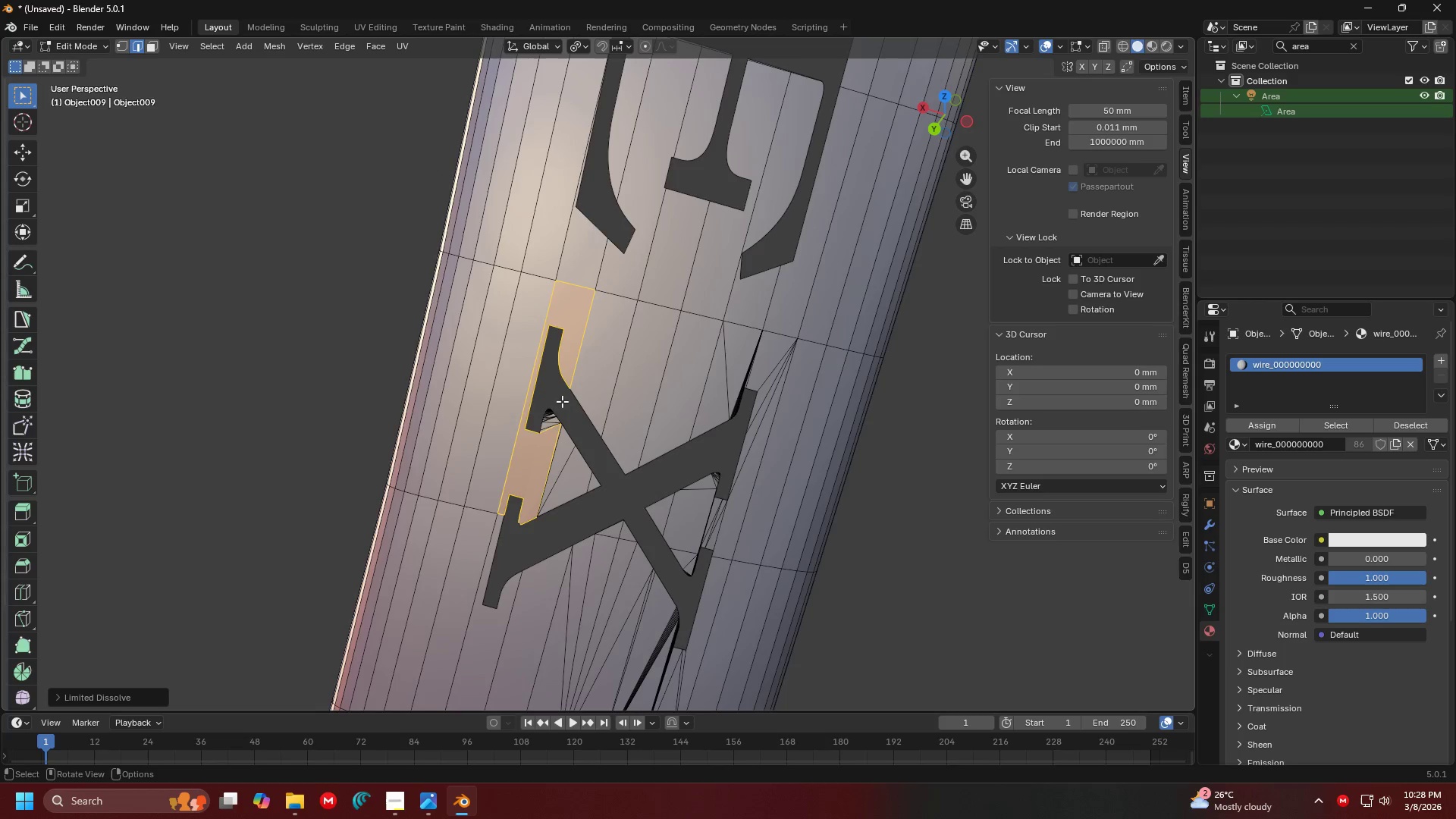 
hold_key(key=ControlLeft, duration=0.67)
 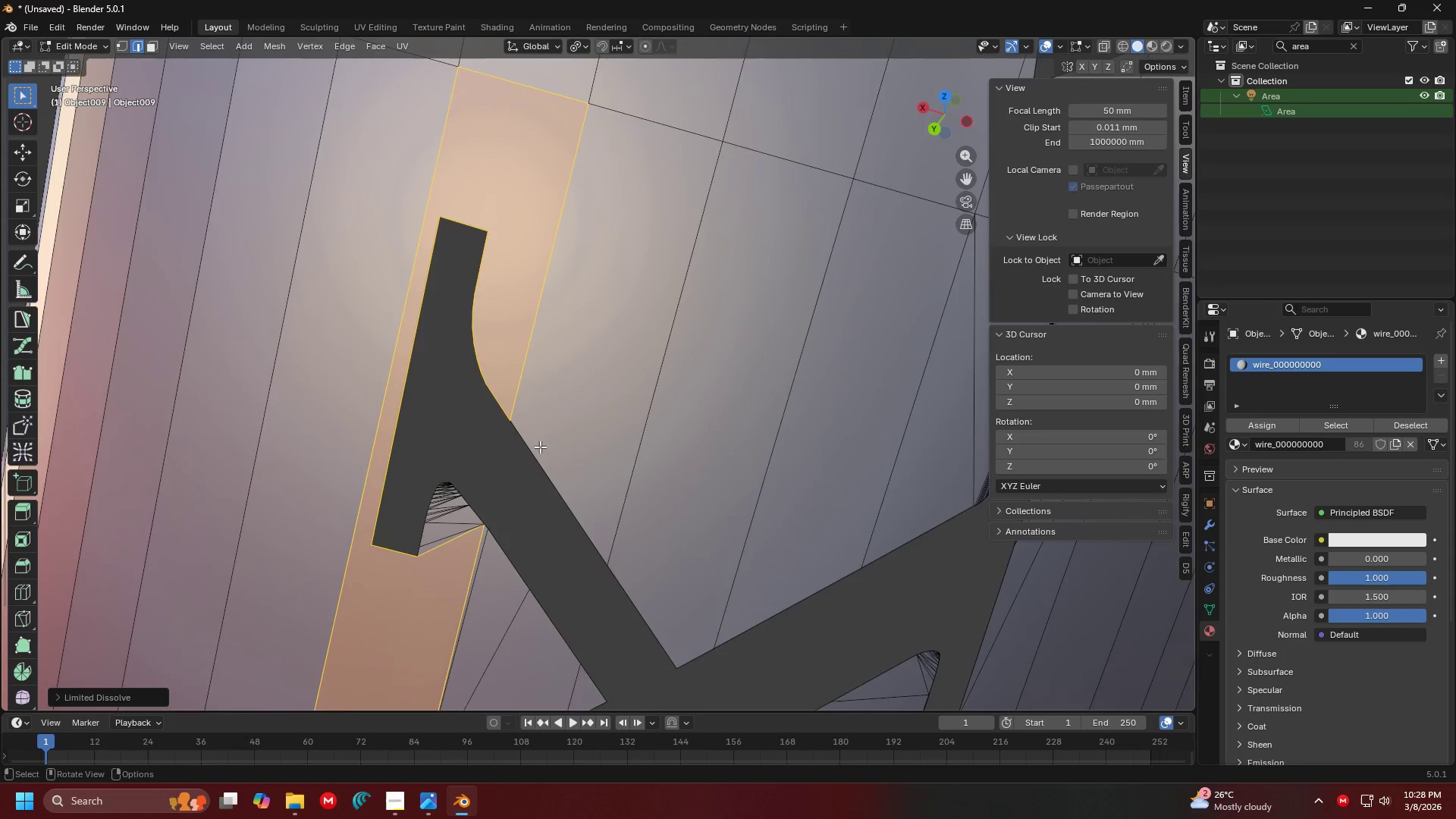 
hold_key(key=ShiftLeft, duration=0.44)
 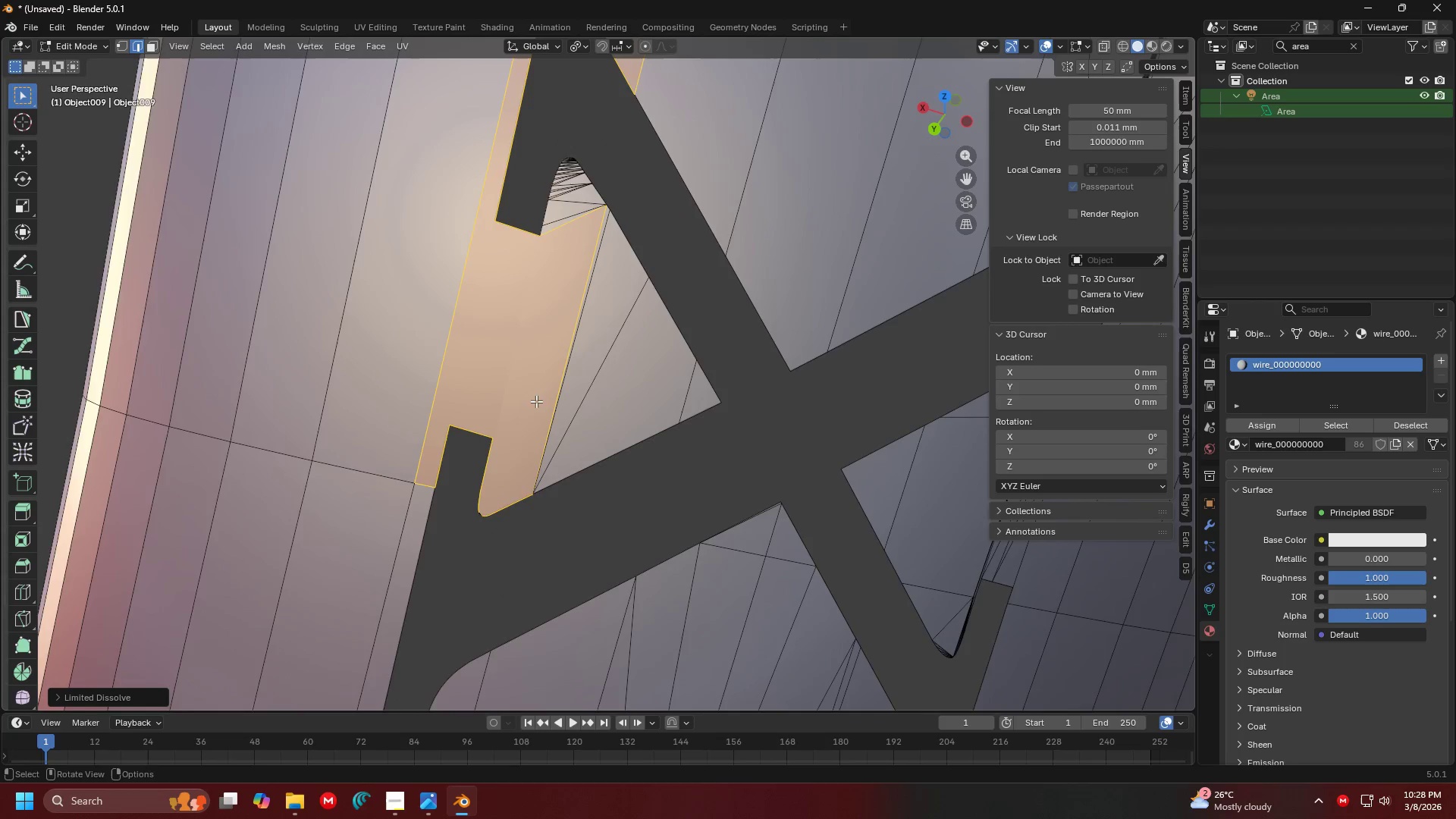 
hold_key(key=ControlLeft, duration=0.36)
 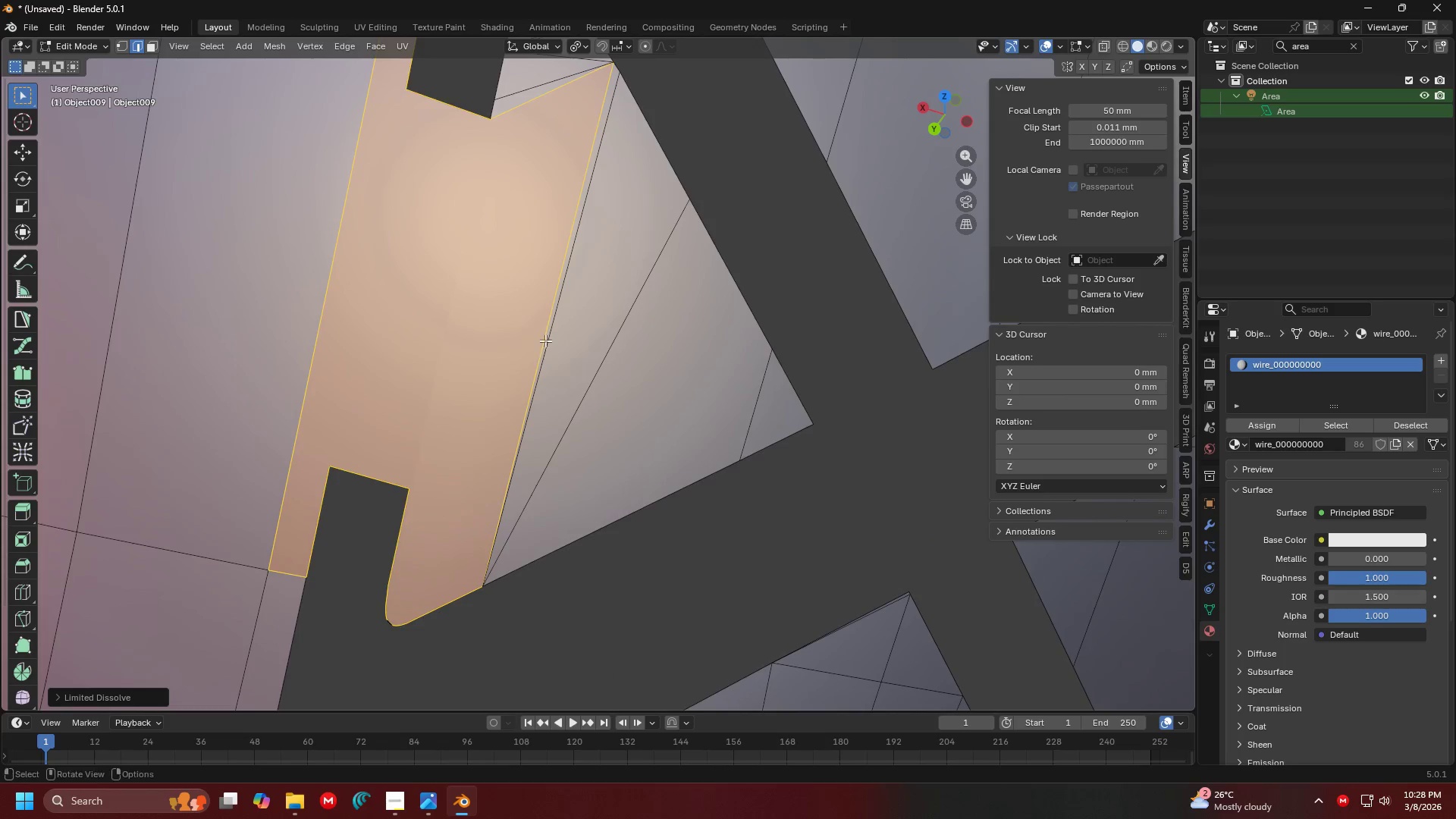 
hold_key(key=ShiftLeft, duration=0.59)
 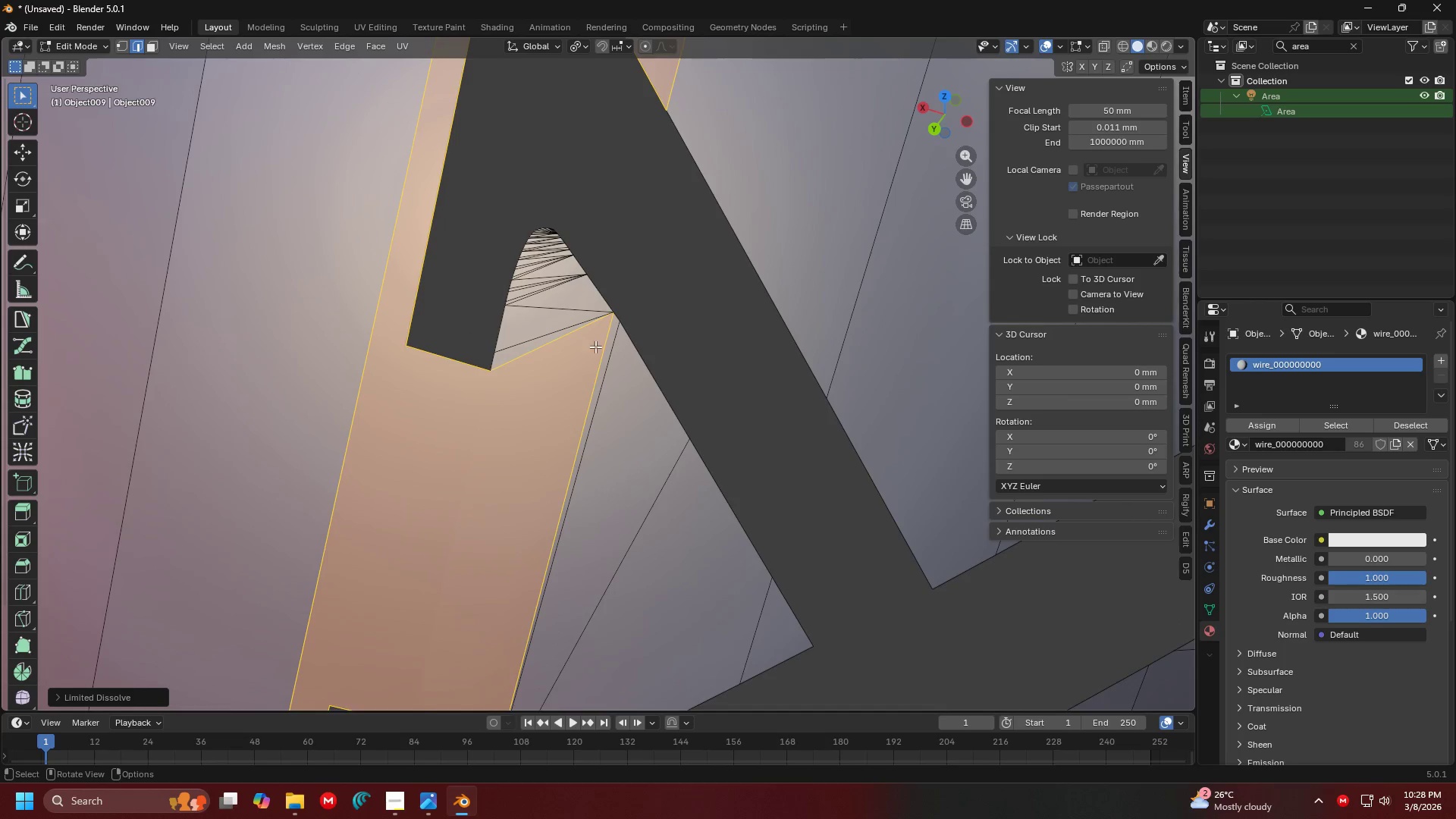 
left_click([604, 343])
 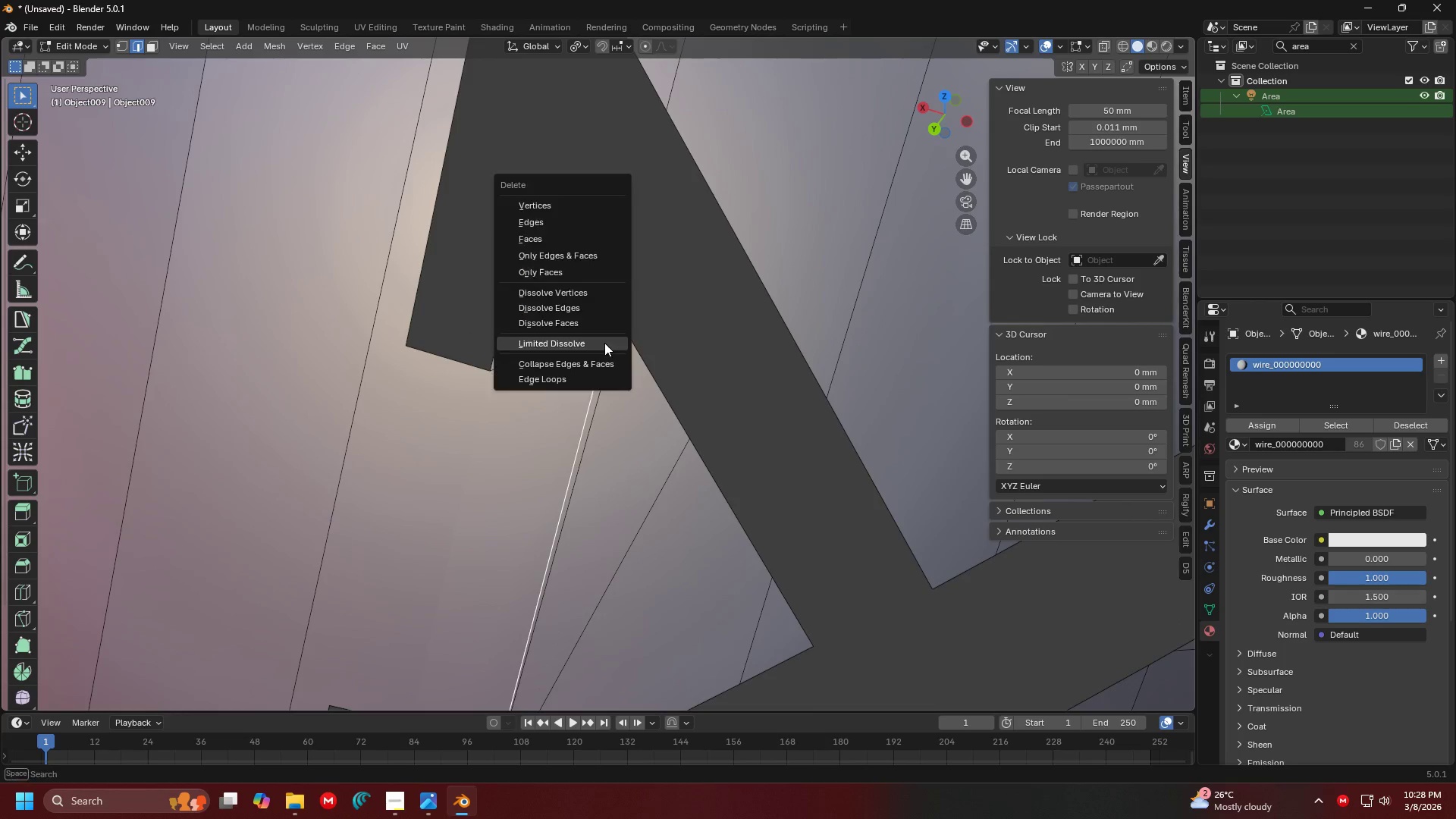 
key(X)
 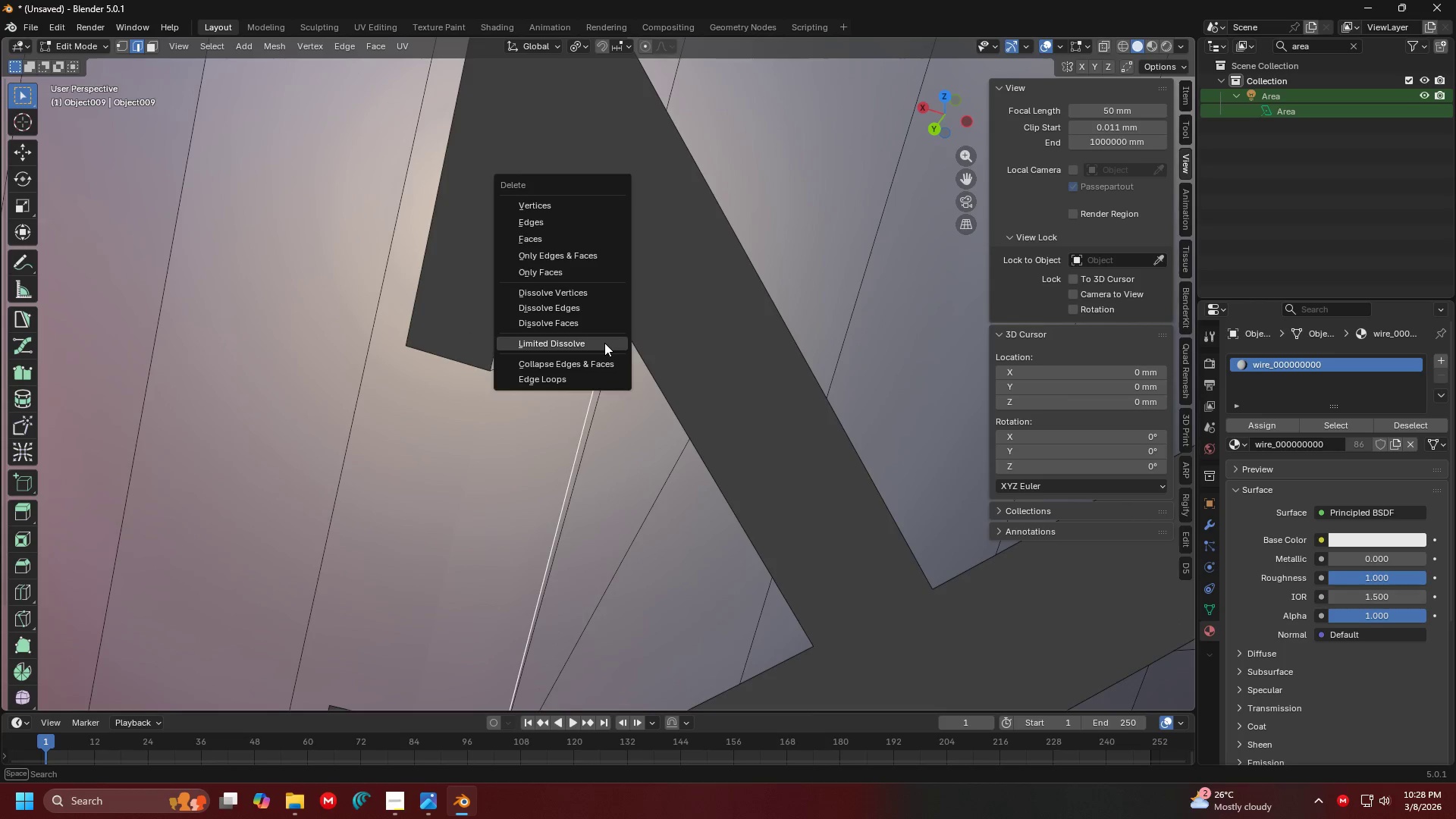 
left_click([604, 343])
 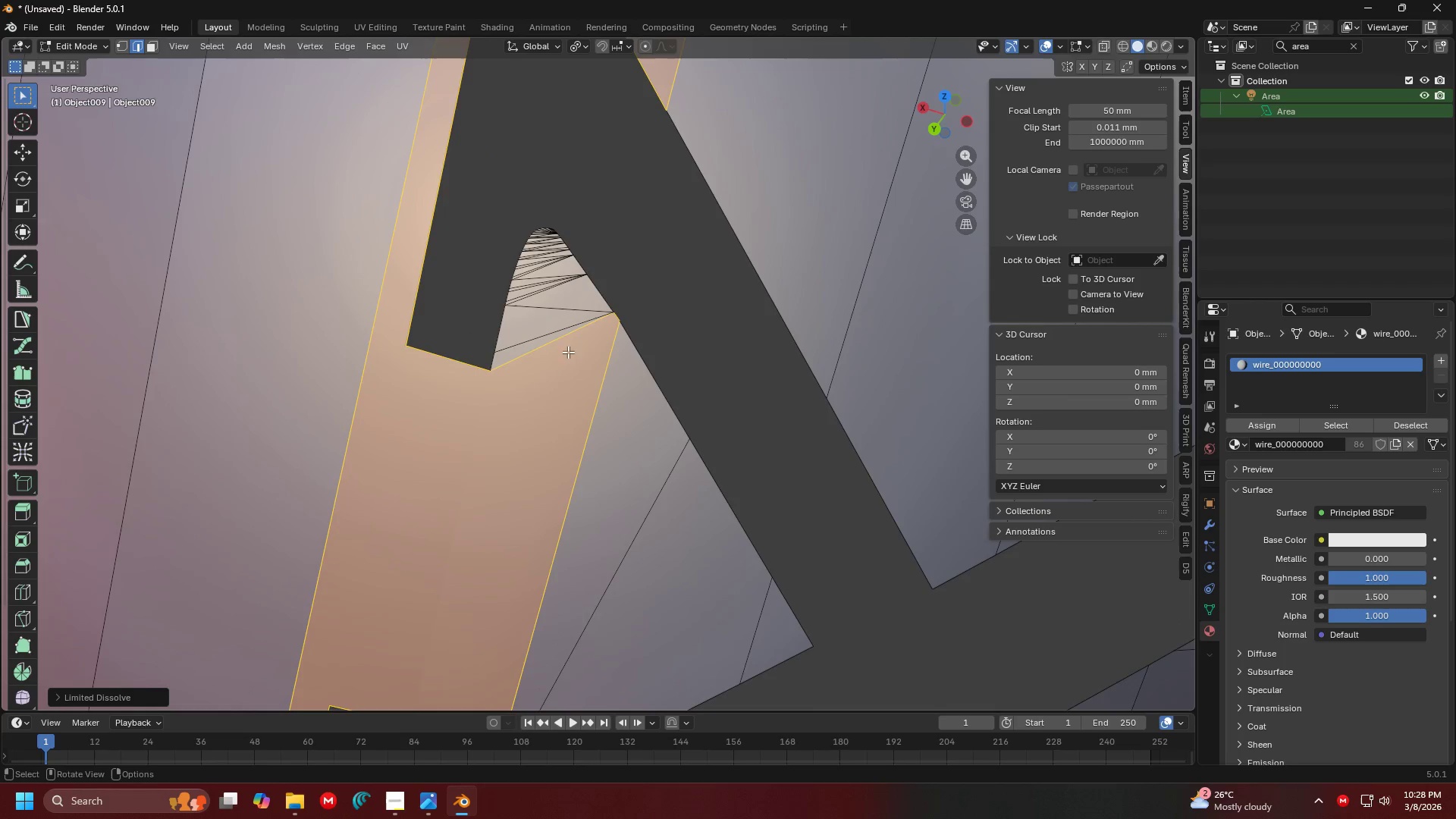 
left_click_drag(start_coordinate=[568, 356], to_coordinate=[537, 246])
 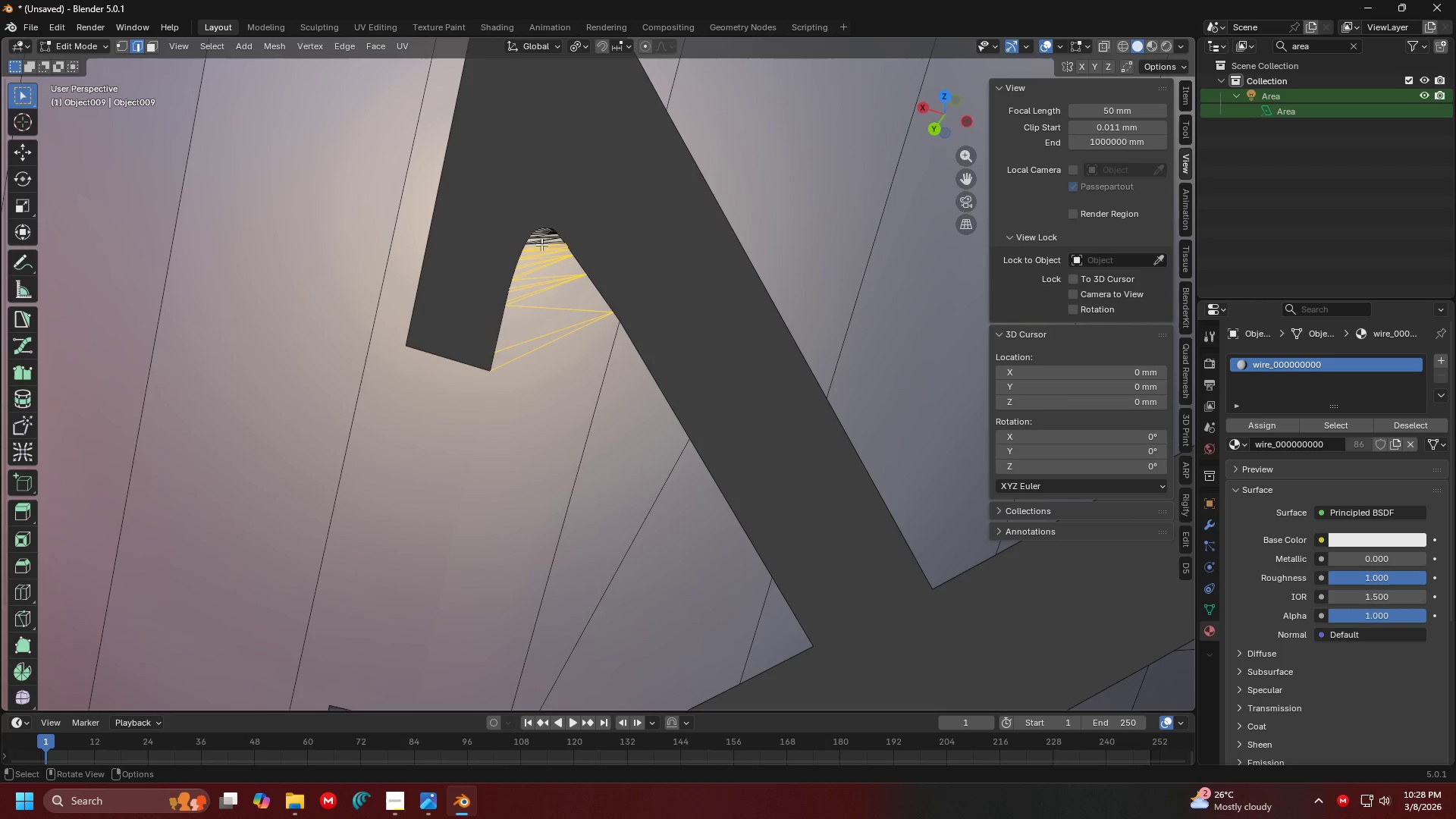 
hold_key(key=ShiftLeft, duration=0.39)
 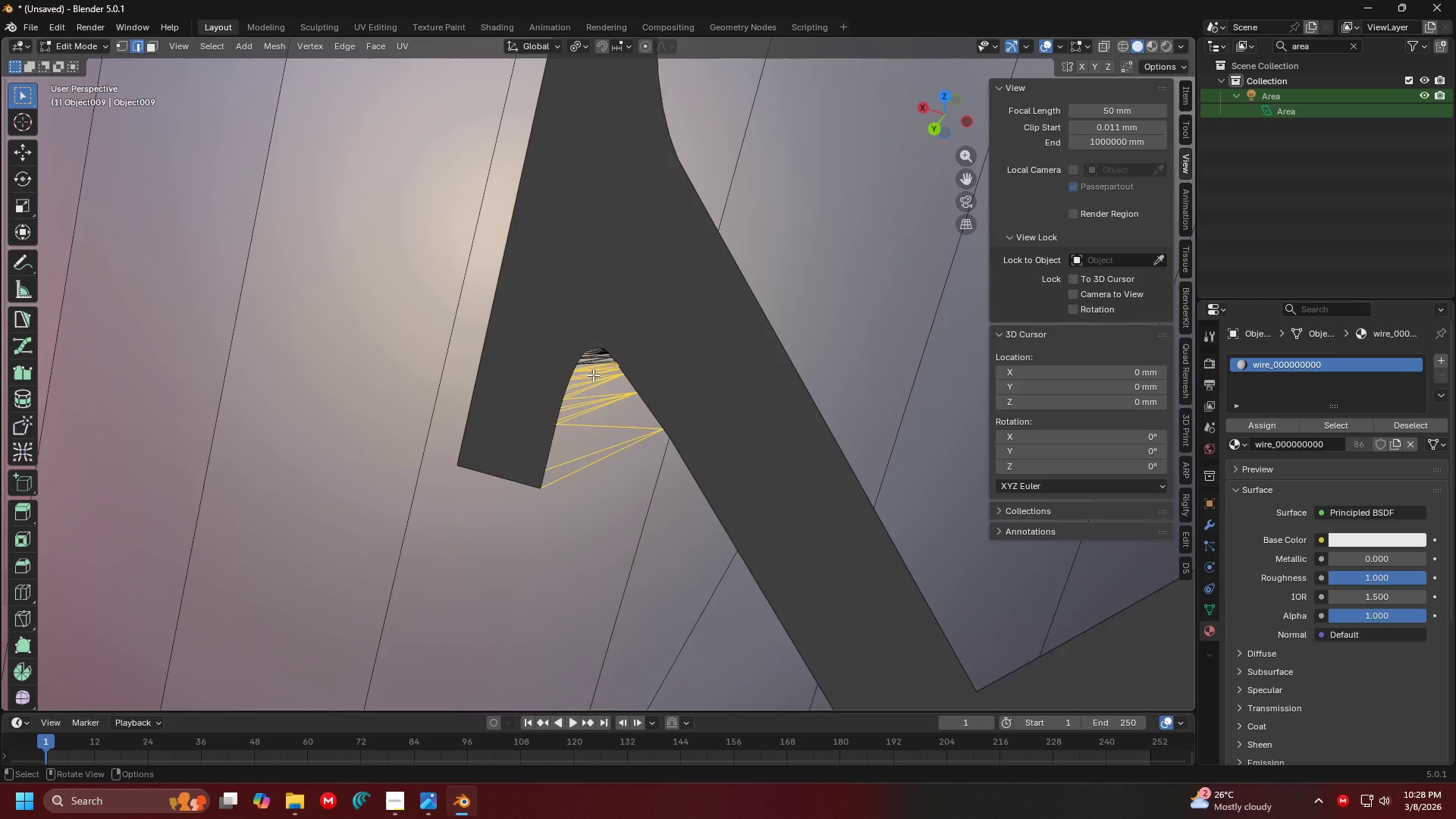 
hold_key(key=ControlLeft, duration=1.08)
 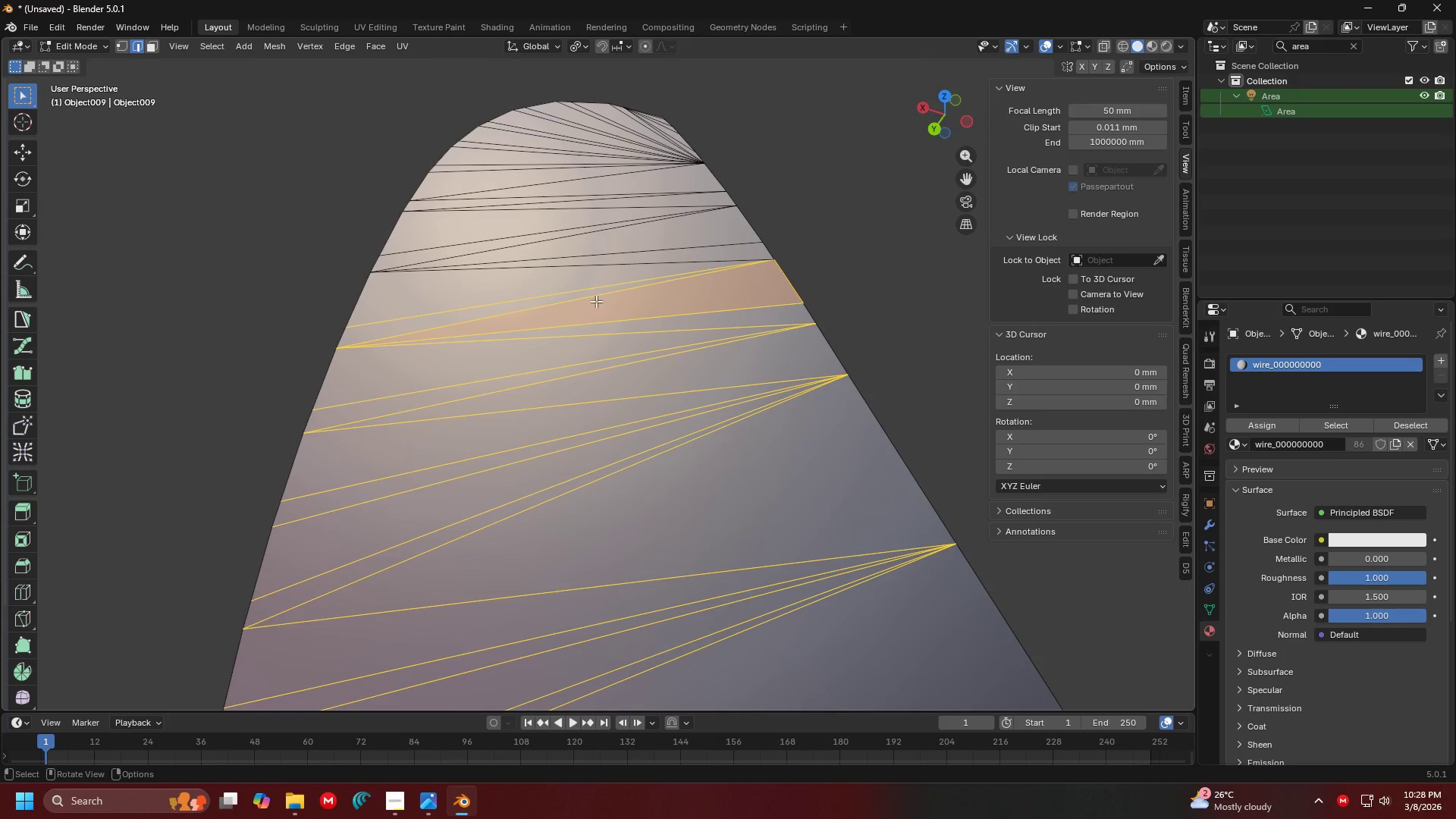 
scroll: coordinate [593, 375], scroll_direction: none, amount: 0.0
 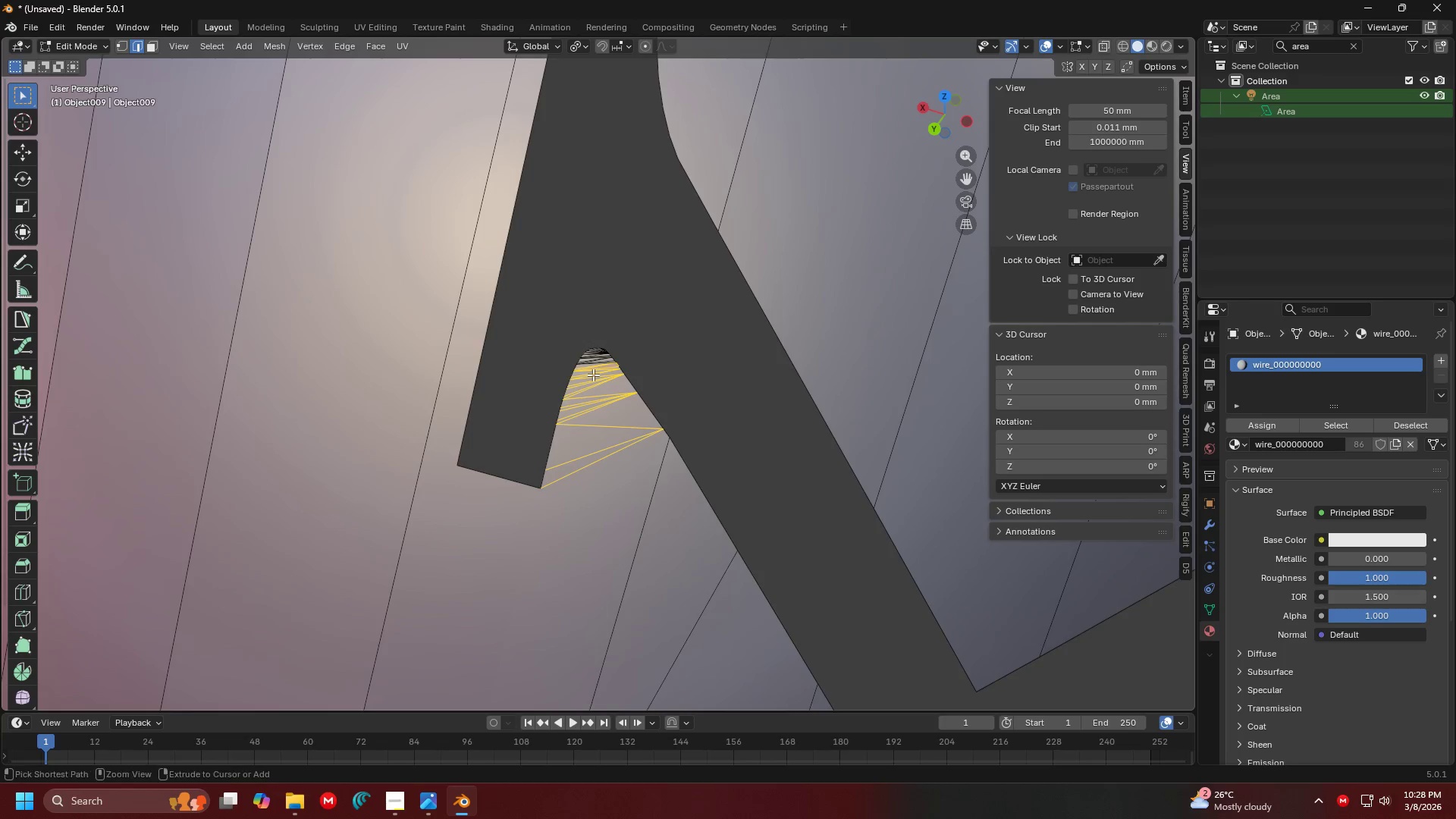 
key(C)
 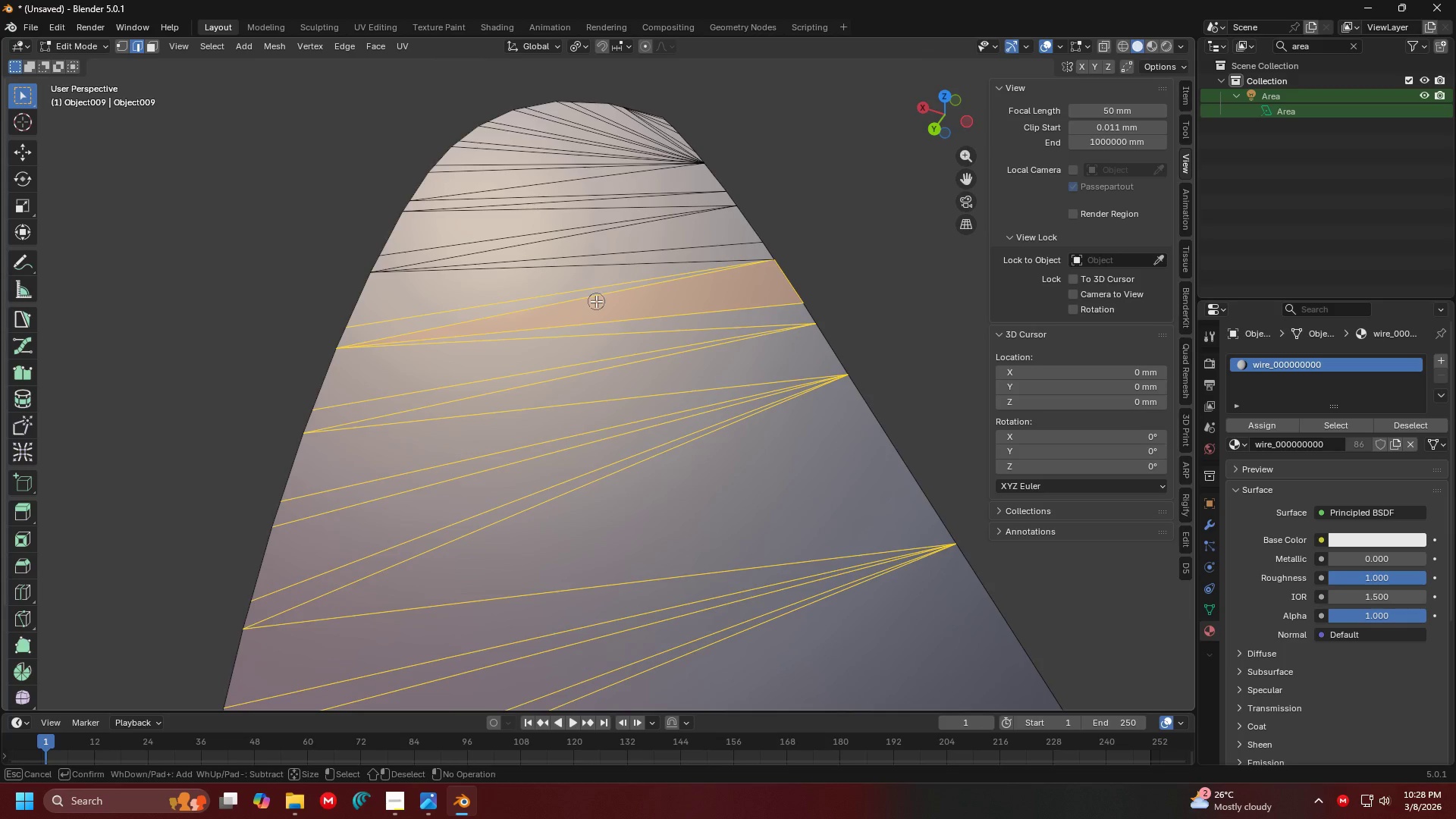 
left_click_drag(start_coordinate=[596, 301], to_coordinate=[650, 124])
 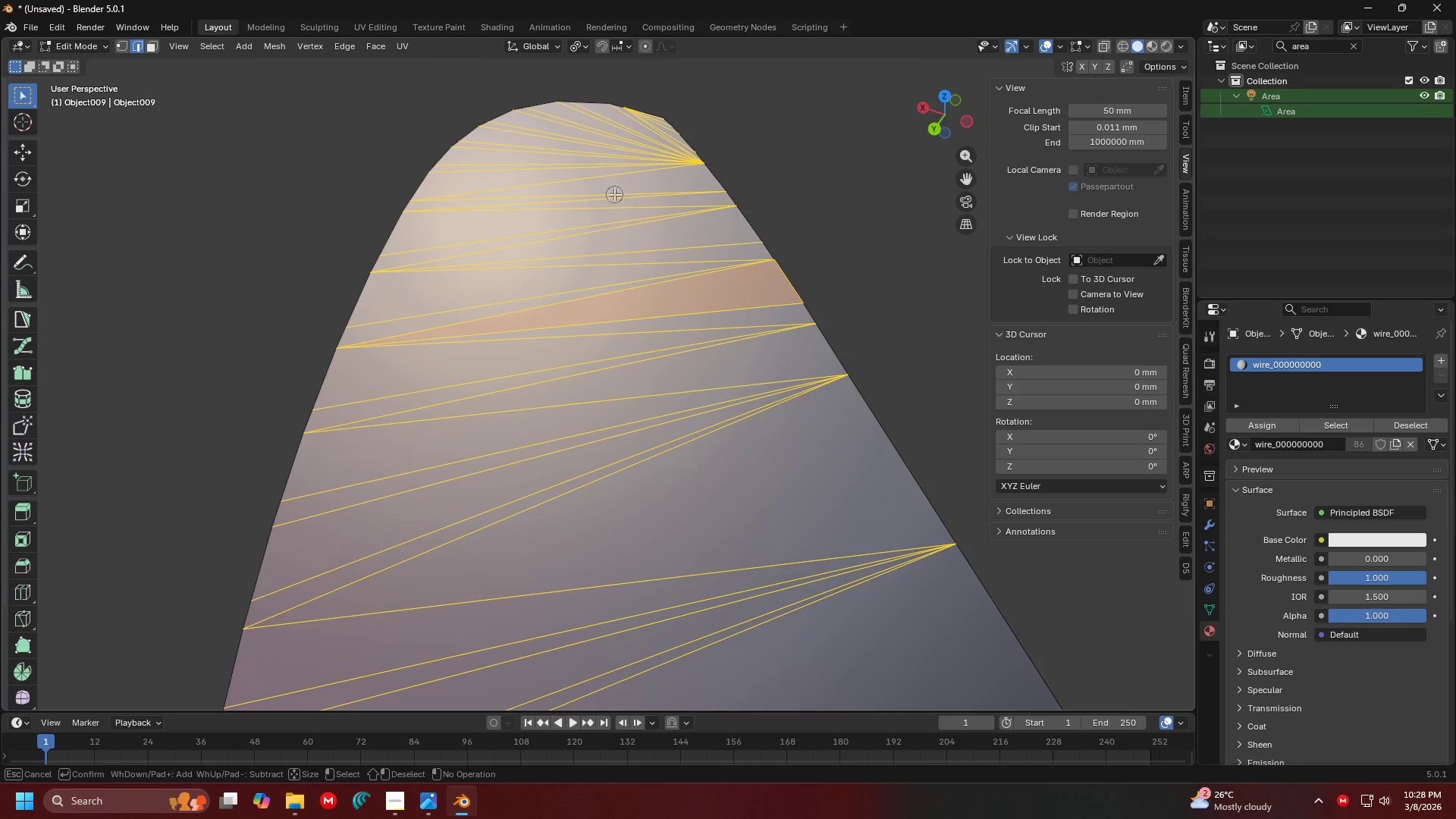 
key(Escape)
 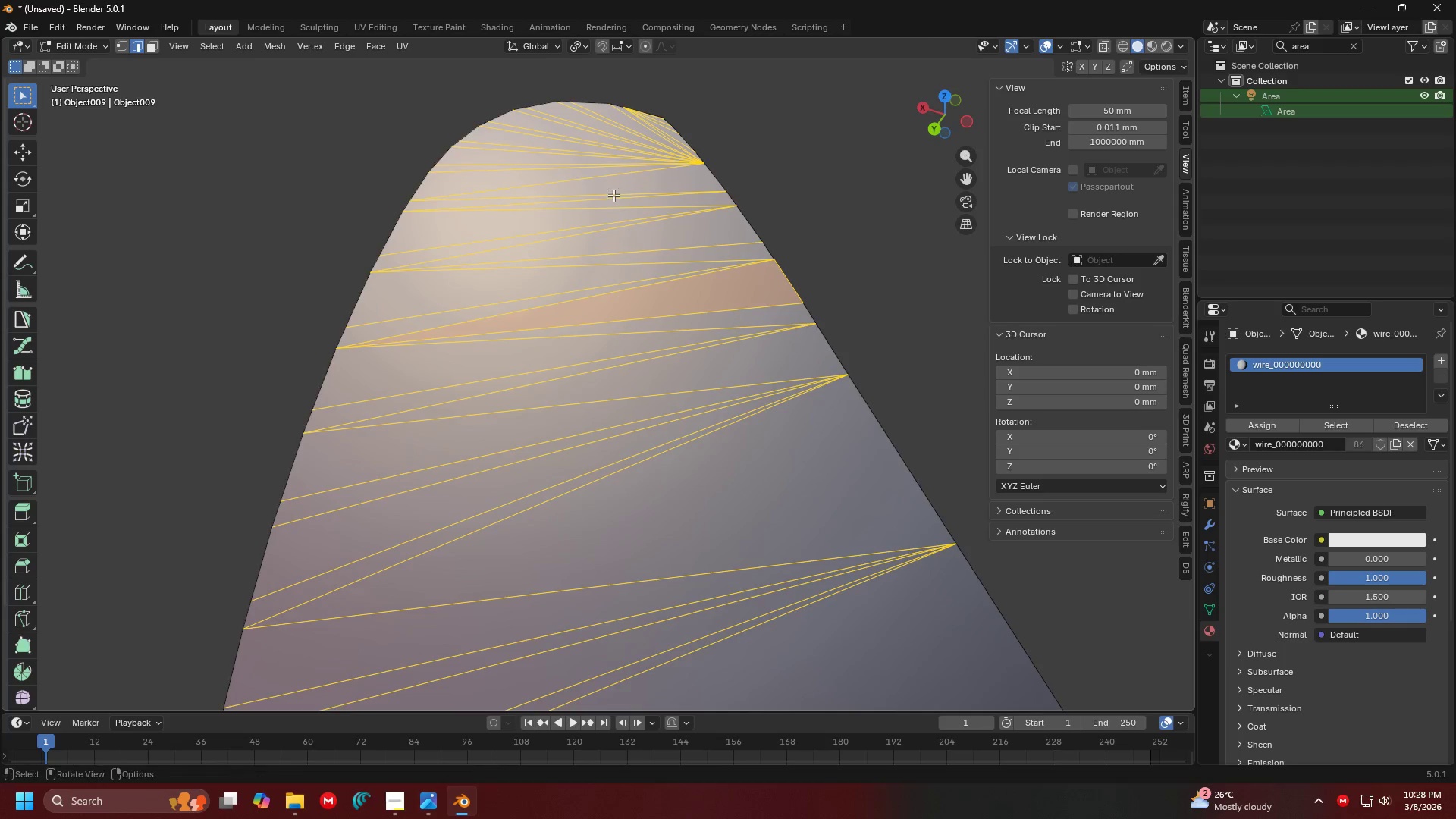 
key(X)
 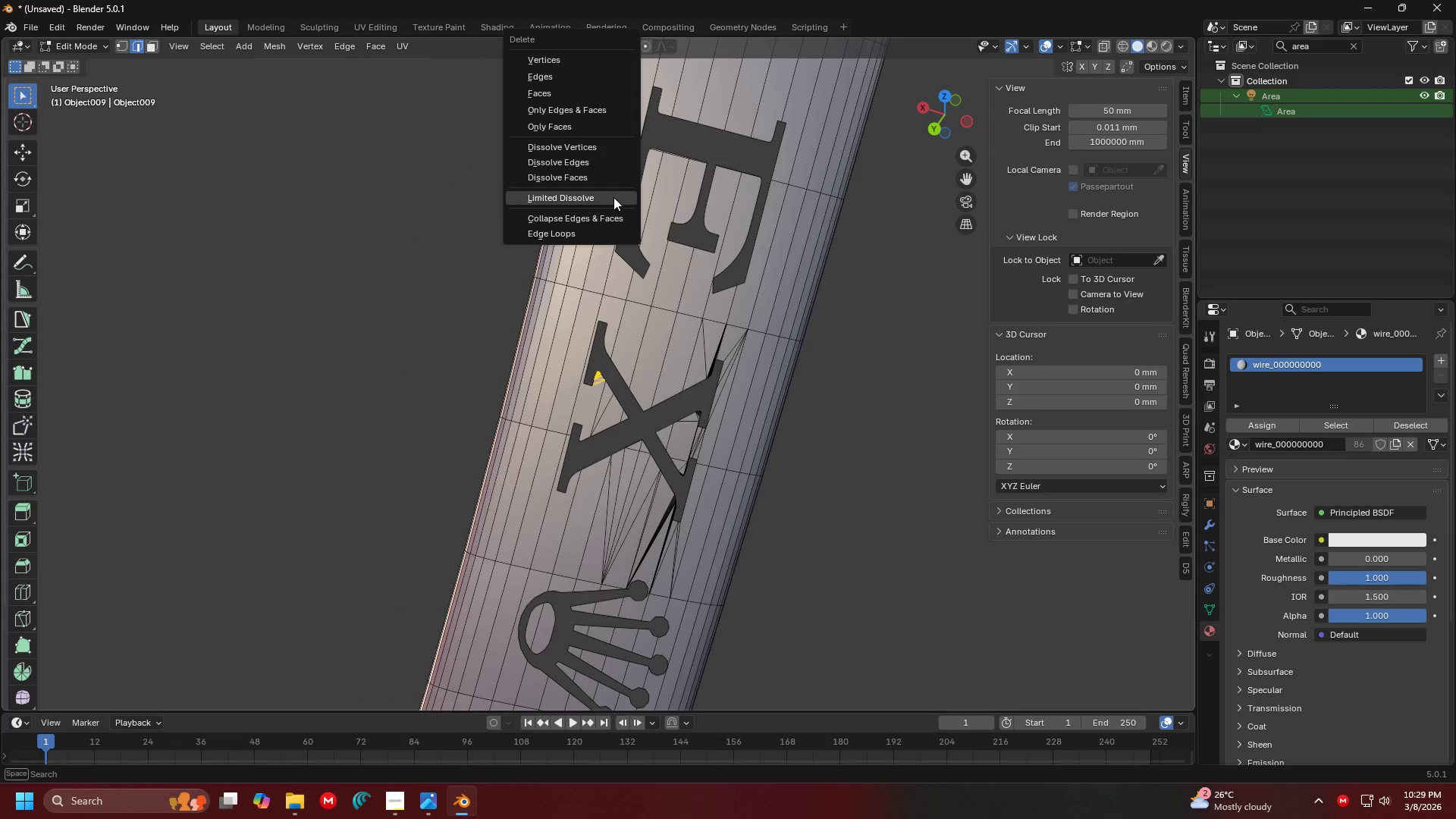 
scroll: coordinate [613, 196], scroll_direction: down, amount: 2.0
 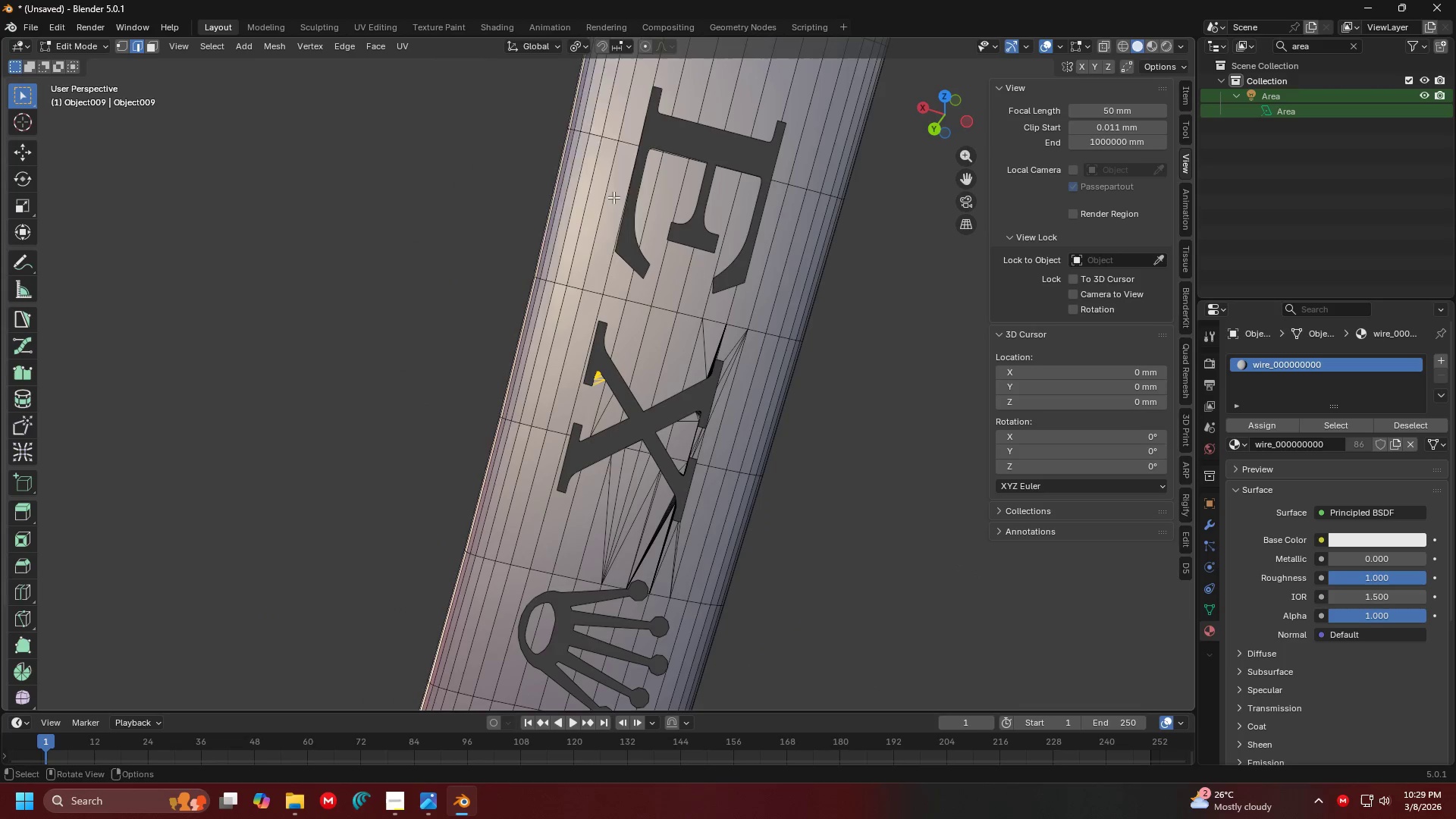 
left_click([613, 197])
 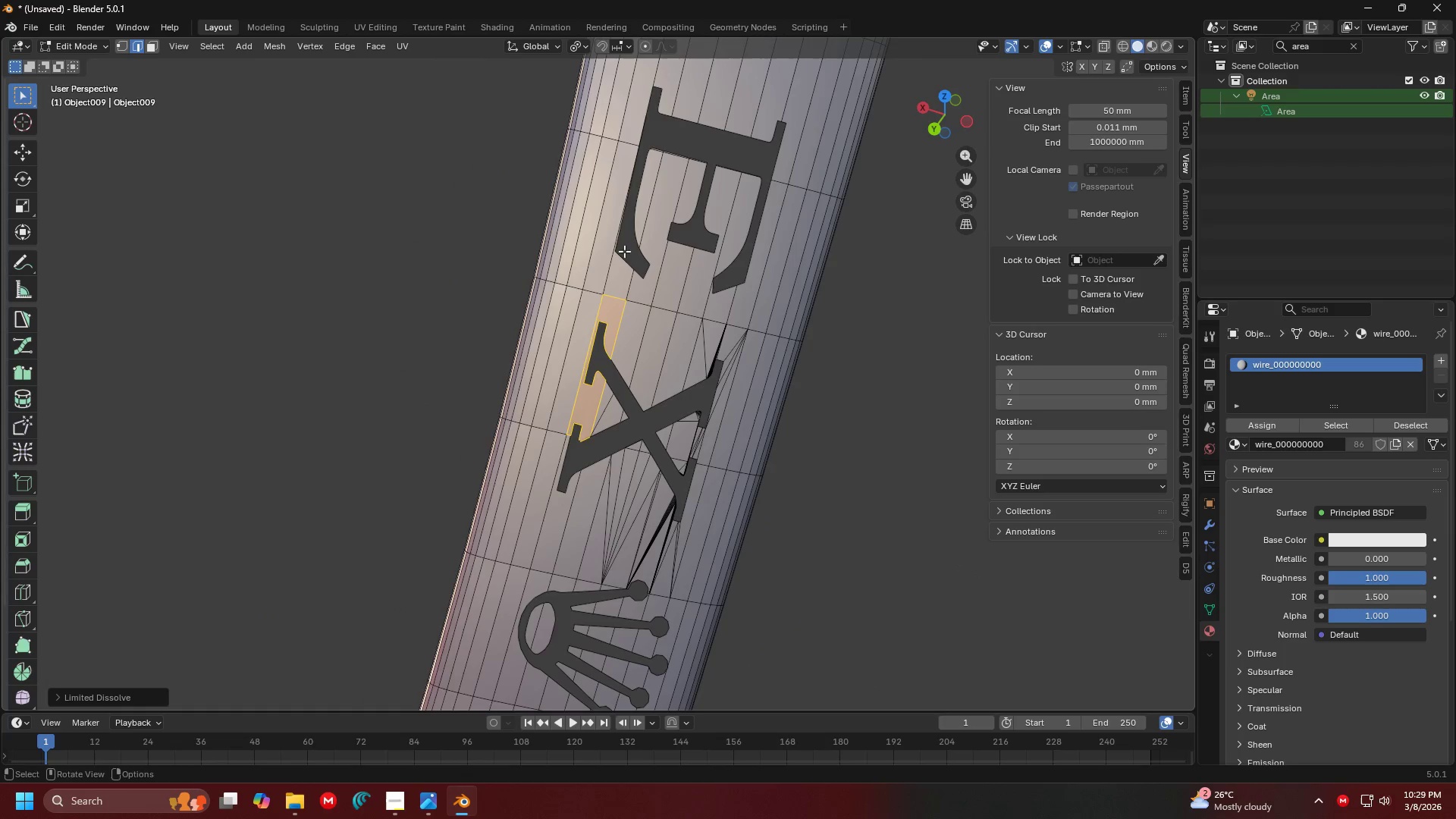 
hold_key(key=ShiftLeft, duration=0.34)
 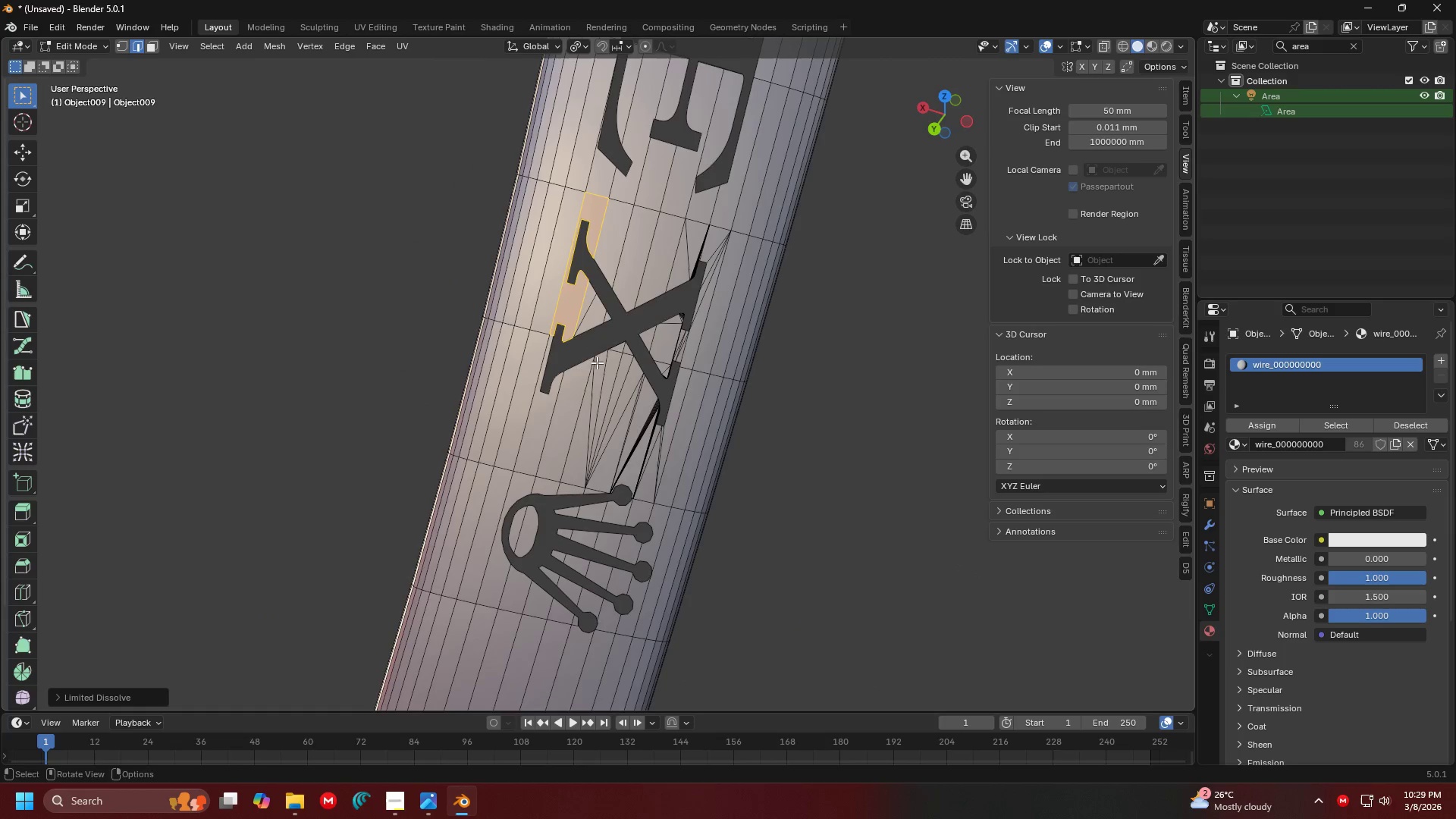 
hold_key(key=ControlLeft, duration=0.66)
scroll: coordinate [599, 366], scroll_direction: up, amount: 1.0
 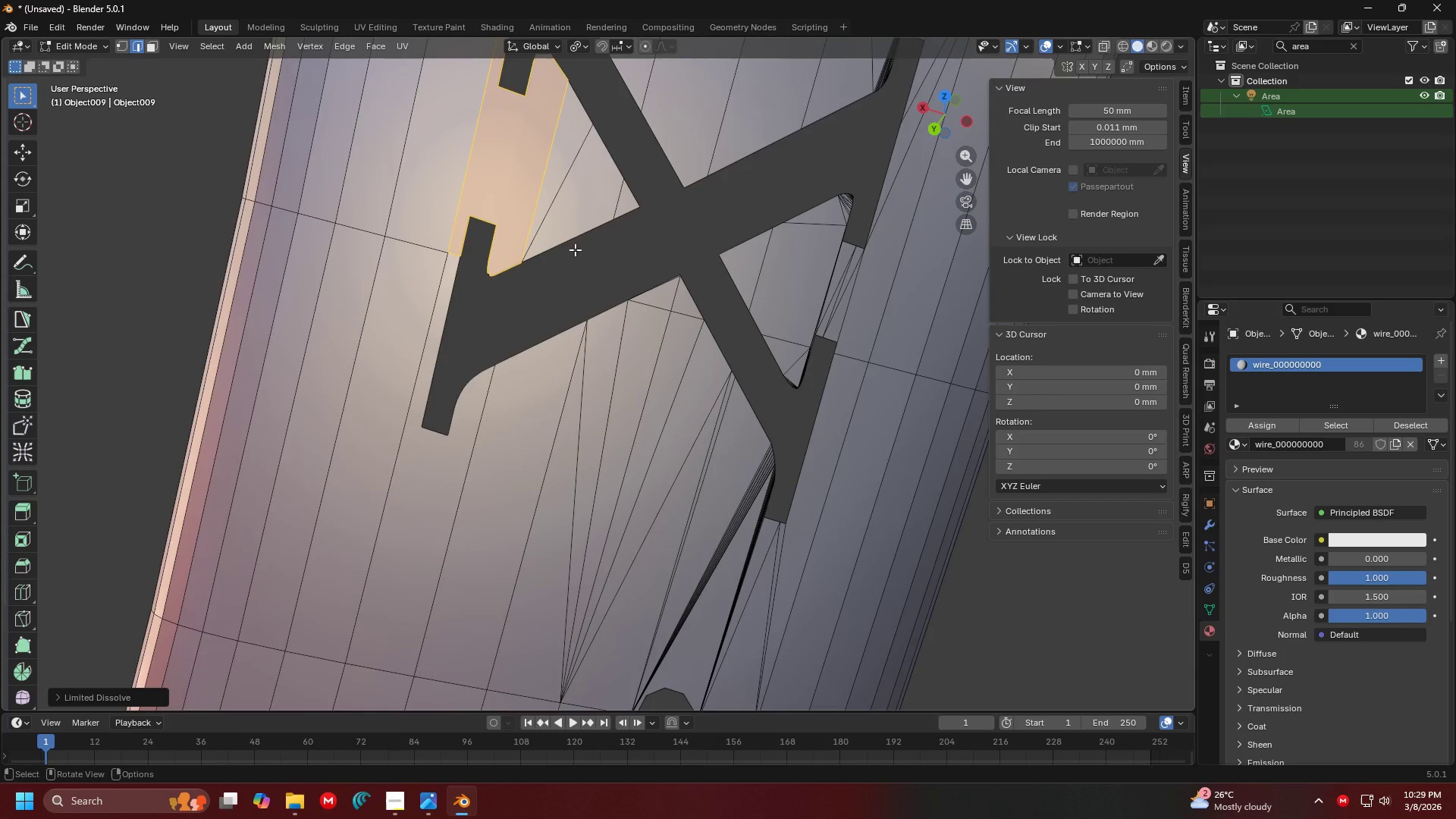 
left_click_drag(start_coordinate=[578, 213], to_coordinate=[565, 168])
 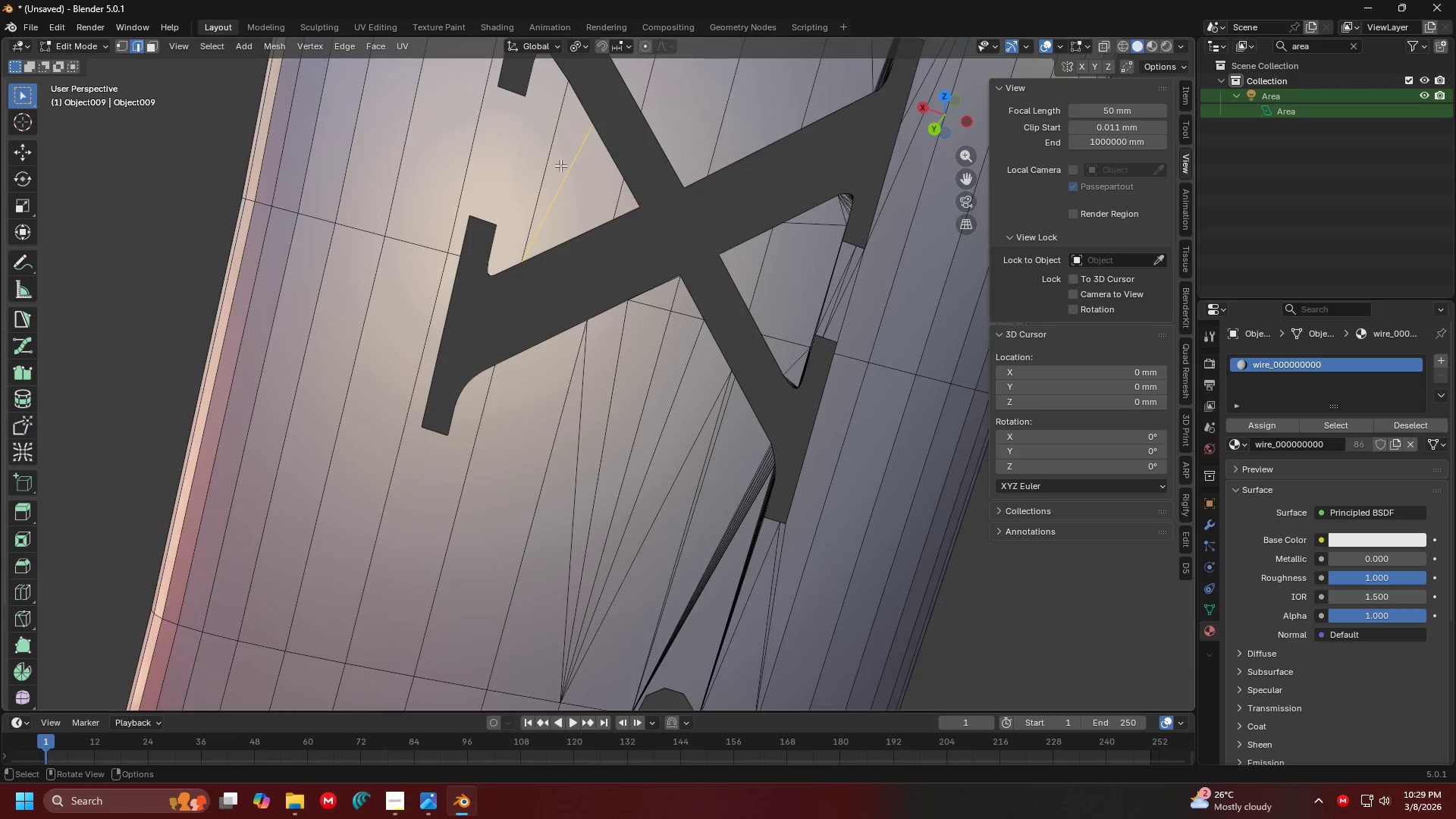 
key(X)
 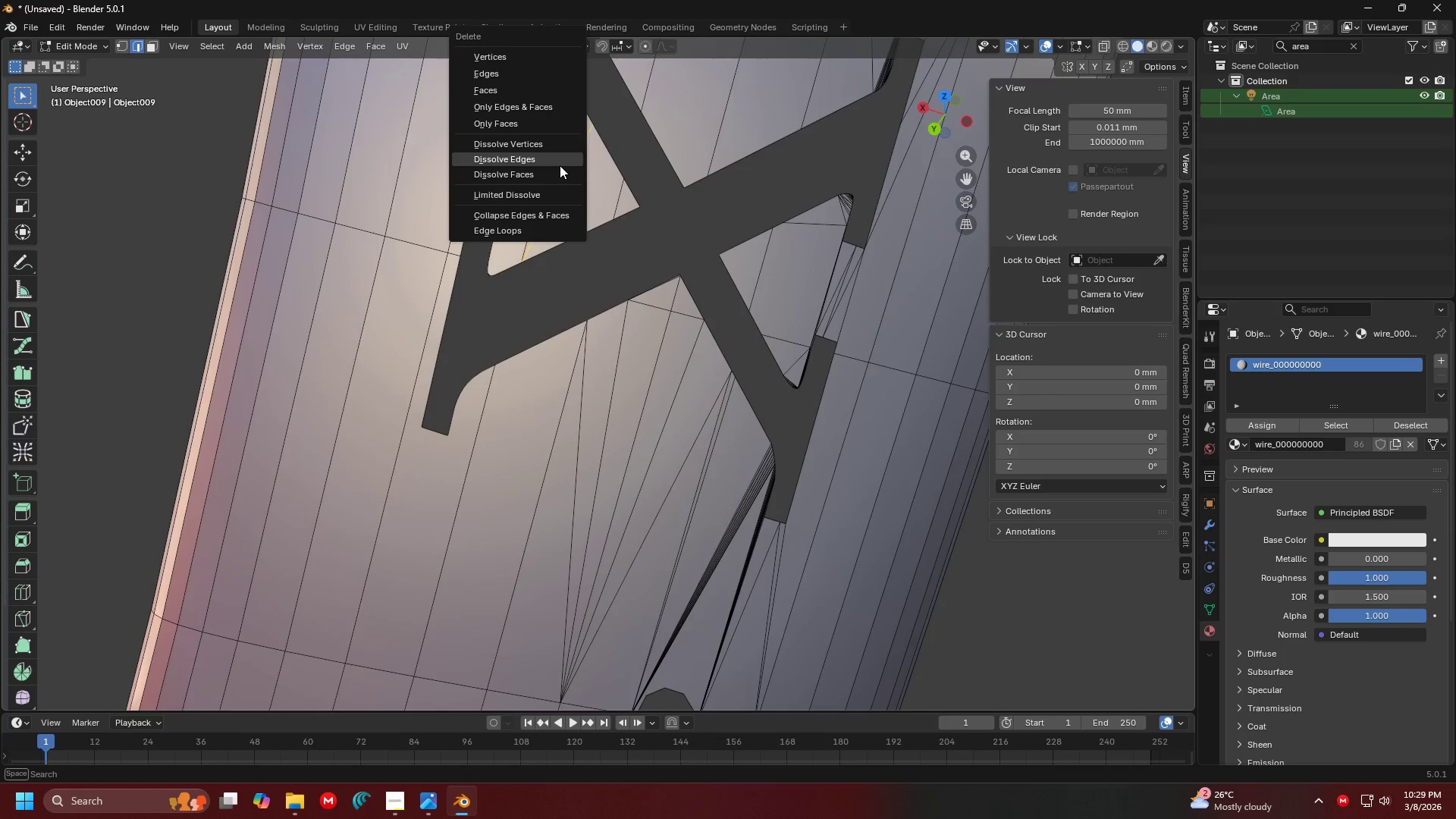 
left_click([560, 165])
 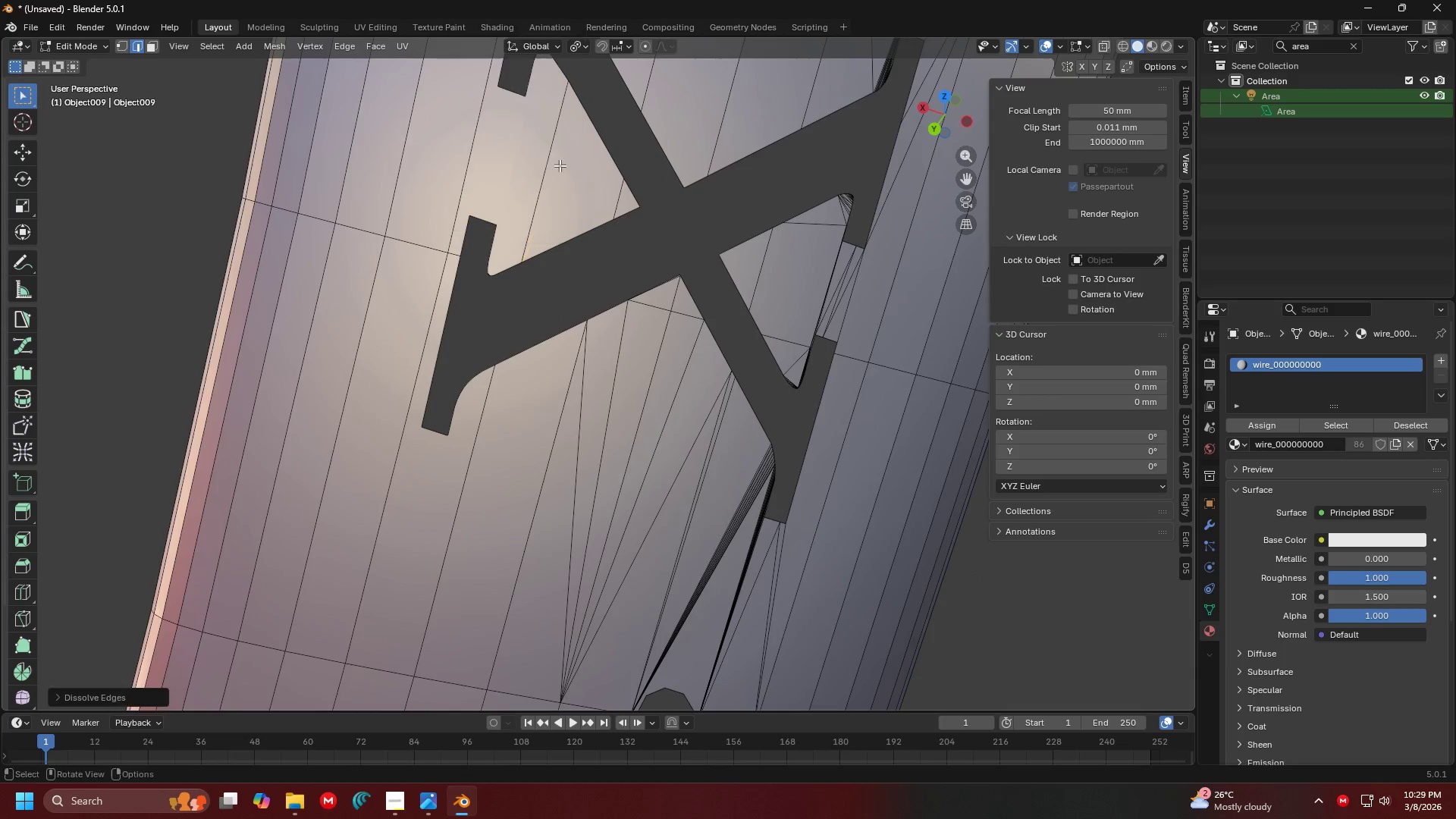 
hold_key(key=ShiftLeft, duration=0.39)
 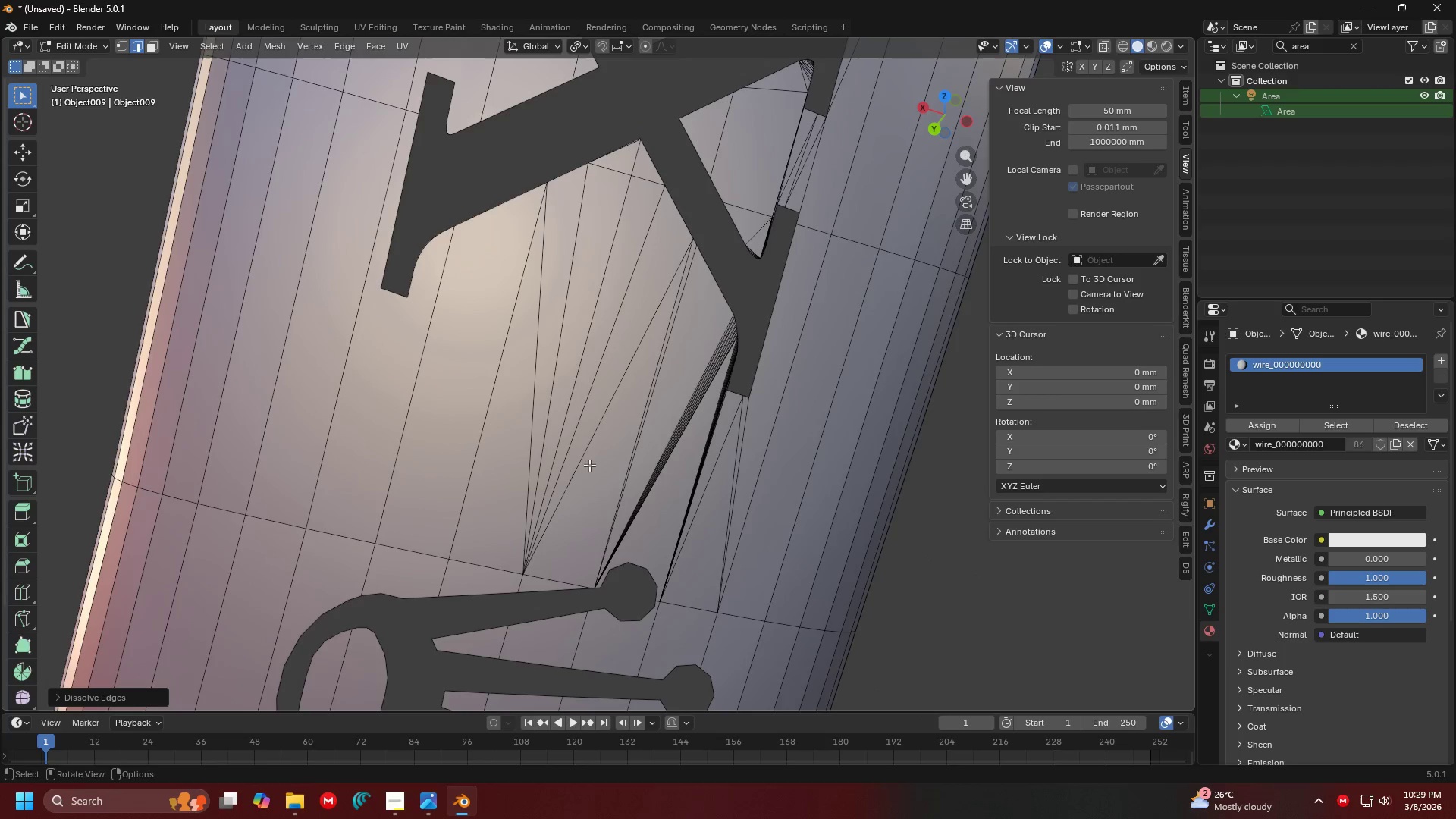 
left_click_drag(start_coordinate=[584, 477], to_coordinate=[572, 432])
 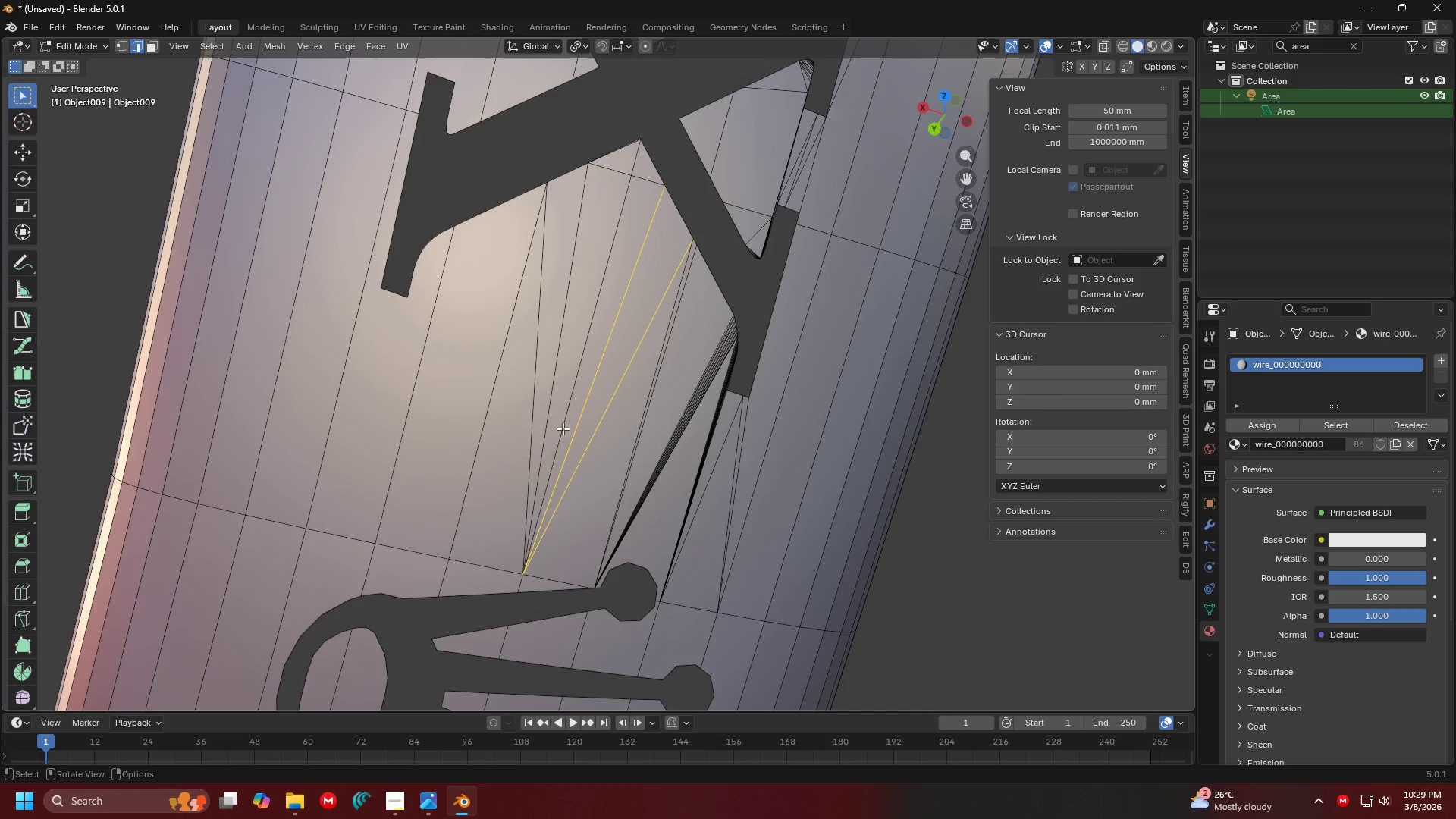 
hold_key(key=ShiftLeft, duration=0.44)
left_click_drag(start_coordinate=[563, 410], to_coordinate=[532, 376])
 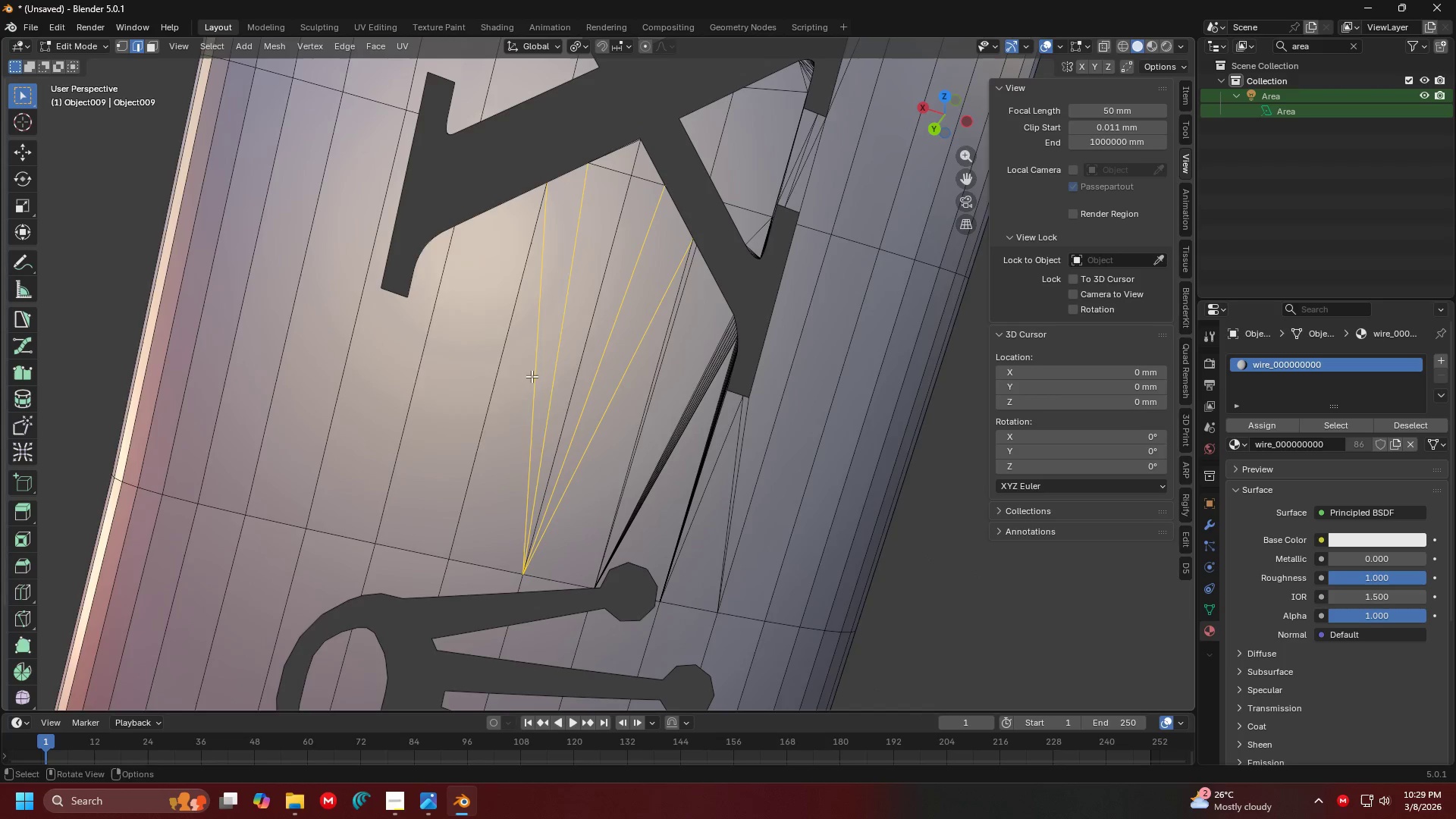 
key(X)
 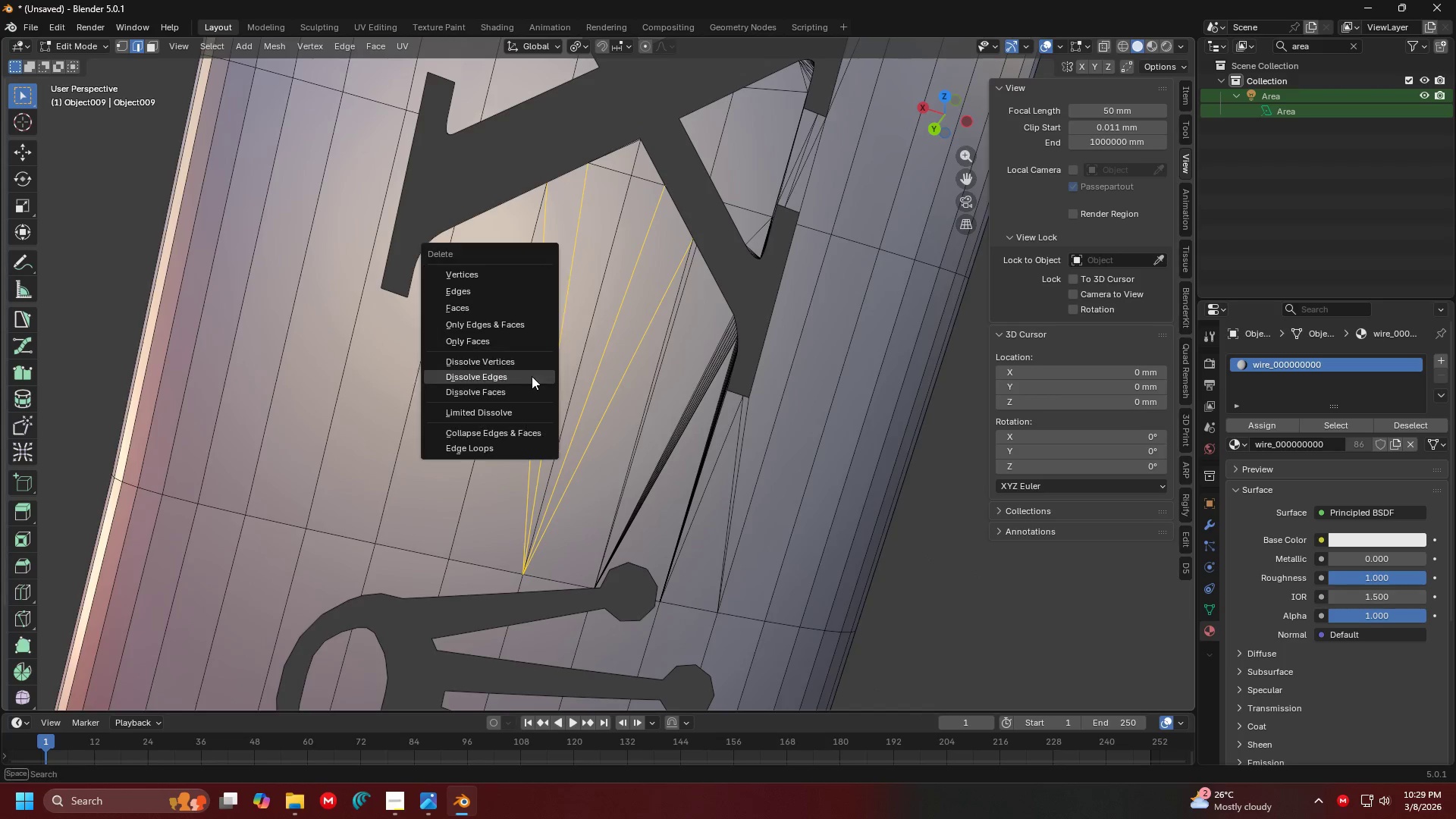 
left_click([532, 376])
 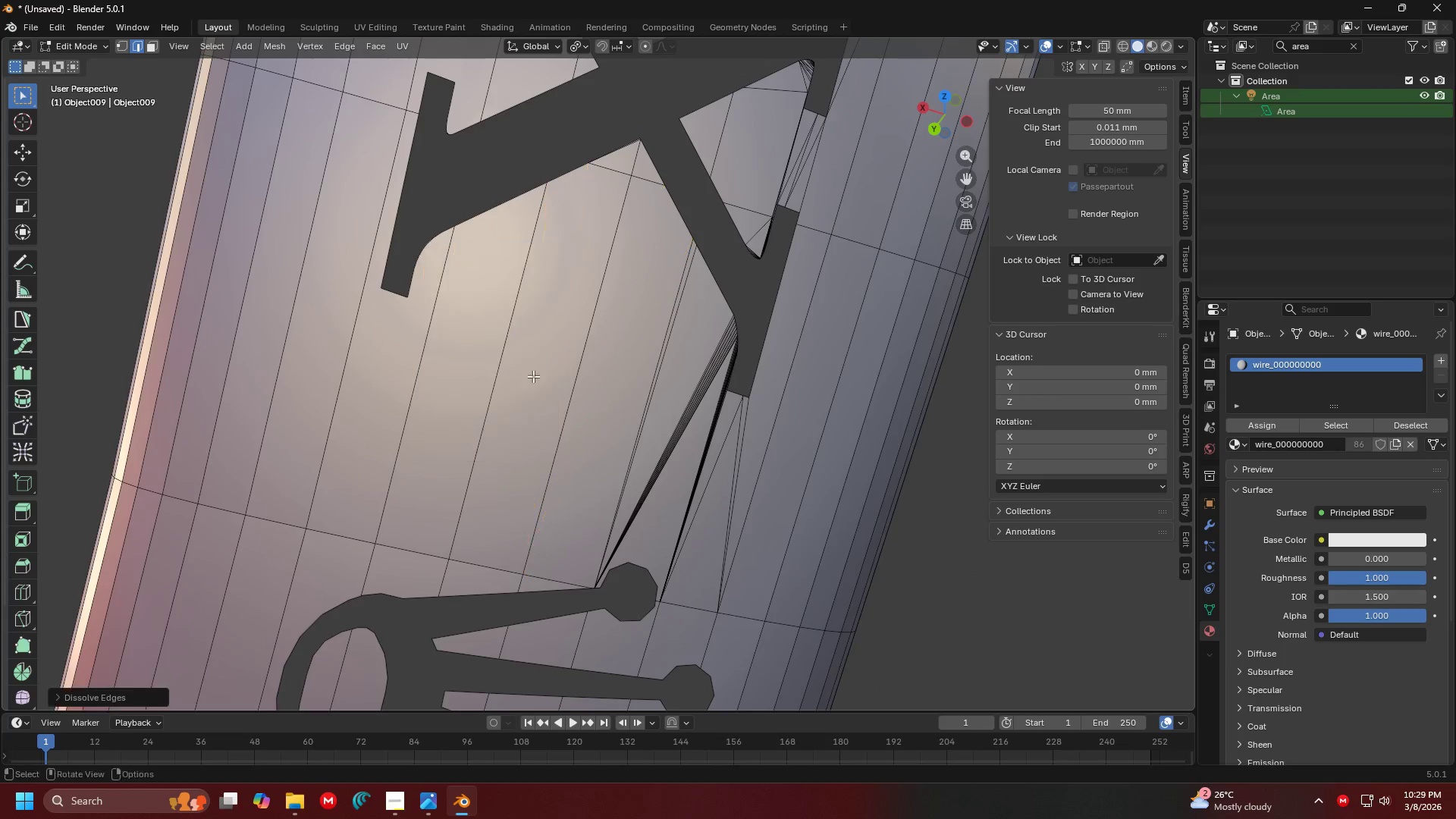 
hold_key(key=ShiftLeft, duration=0.45)
 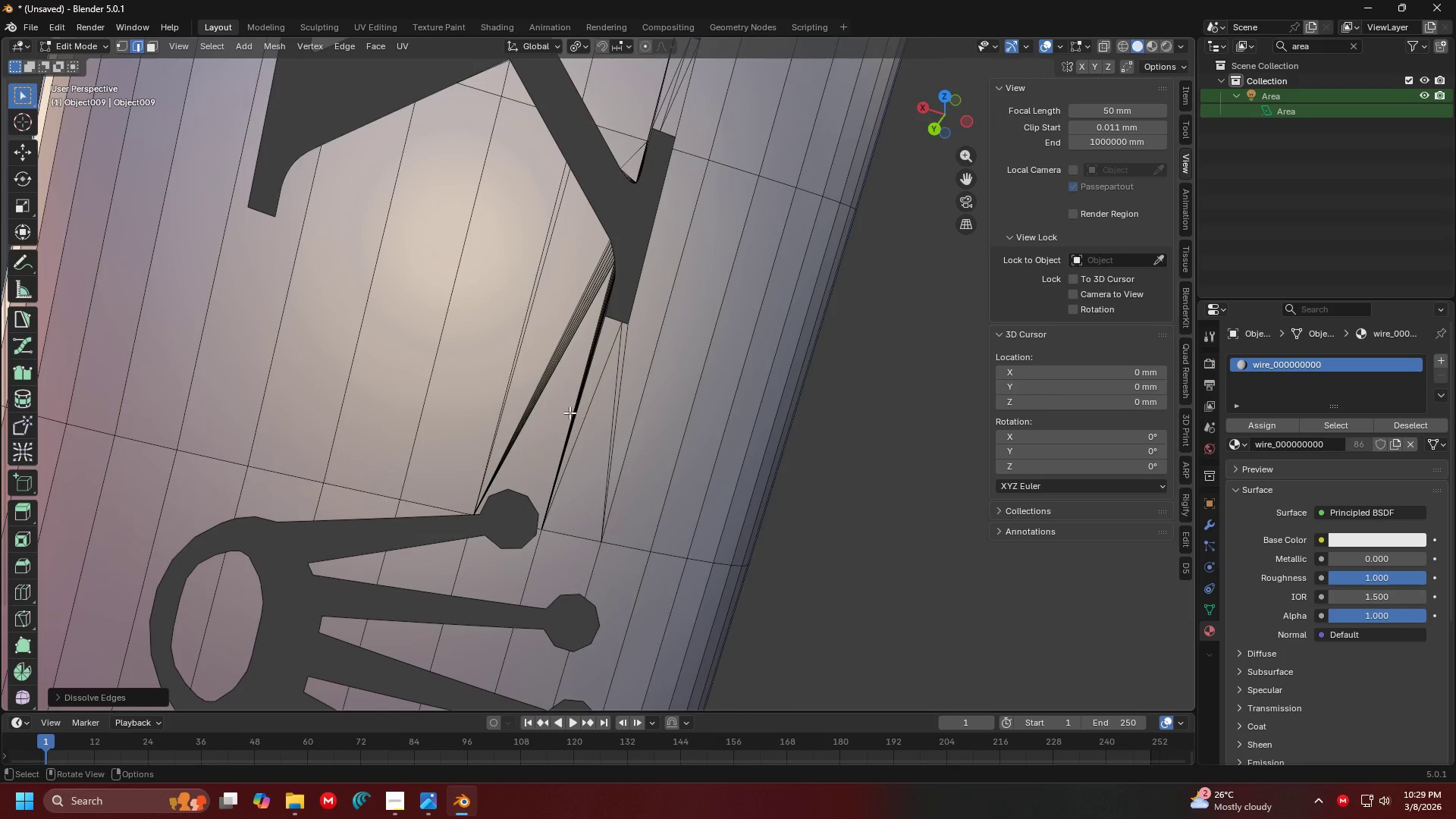 
left_click_drag(start_coordinate=[554, 403], to_coordinate=[541, 340])
 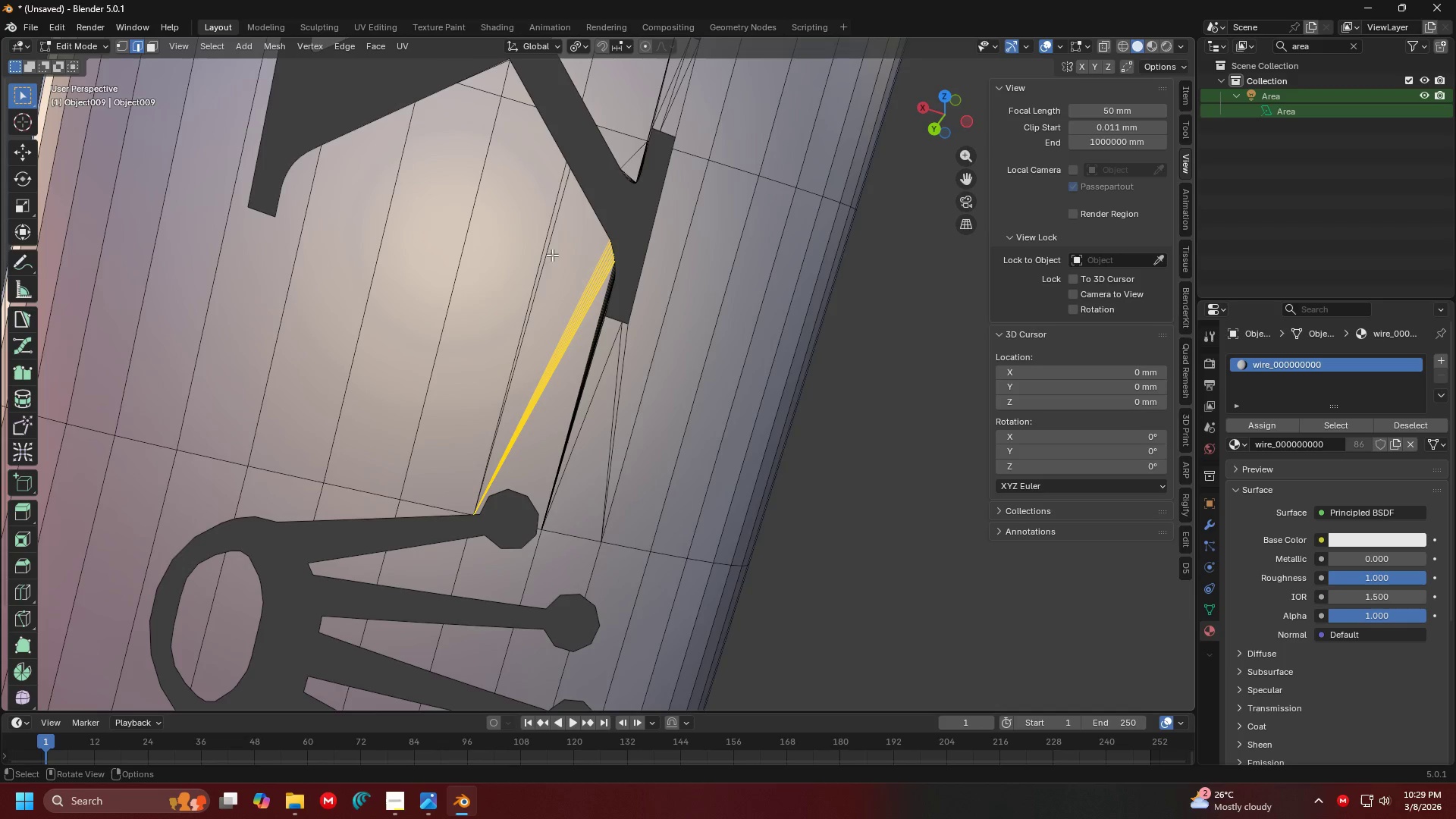 
left_click_drag(start_coordinate=[556, 249], to_coordinate=[551, 232])
 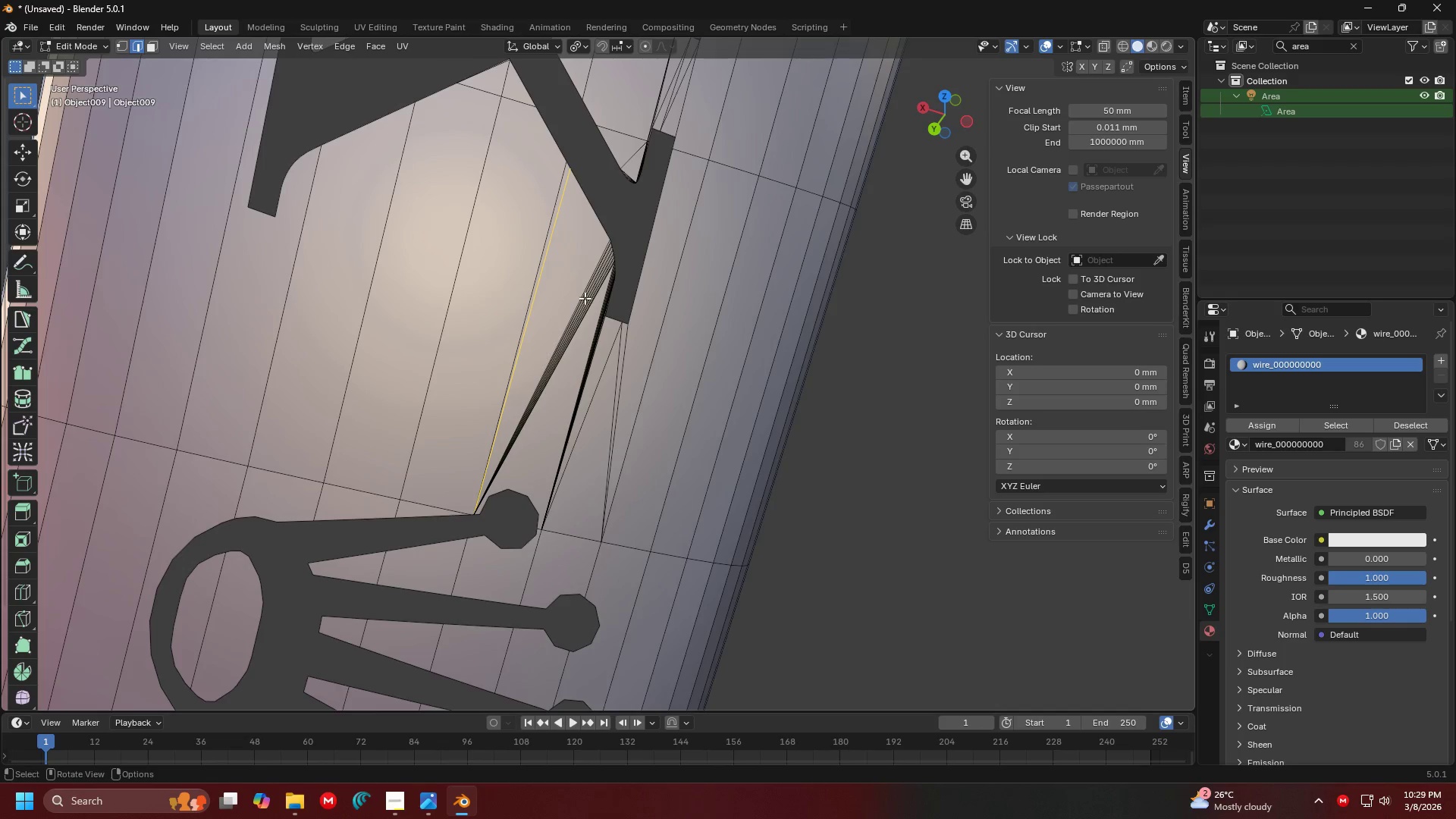 
key(Control+ControlLeft)
 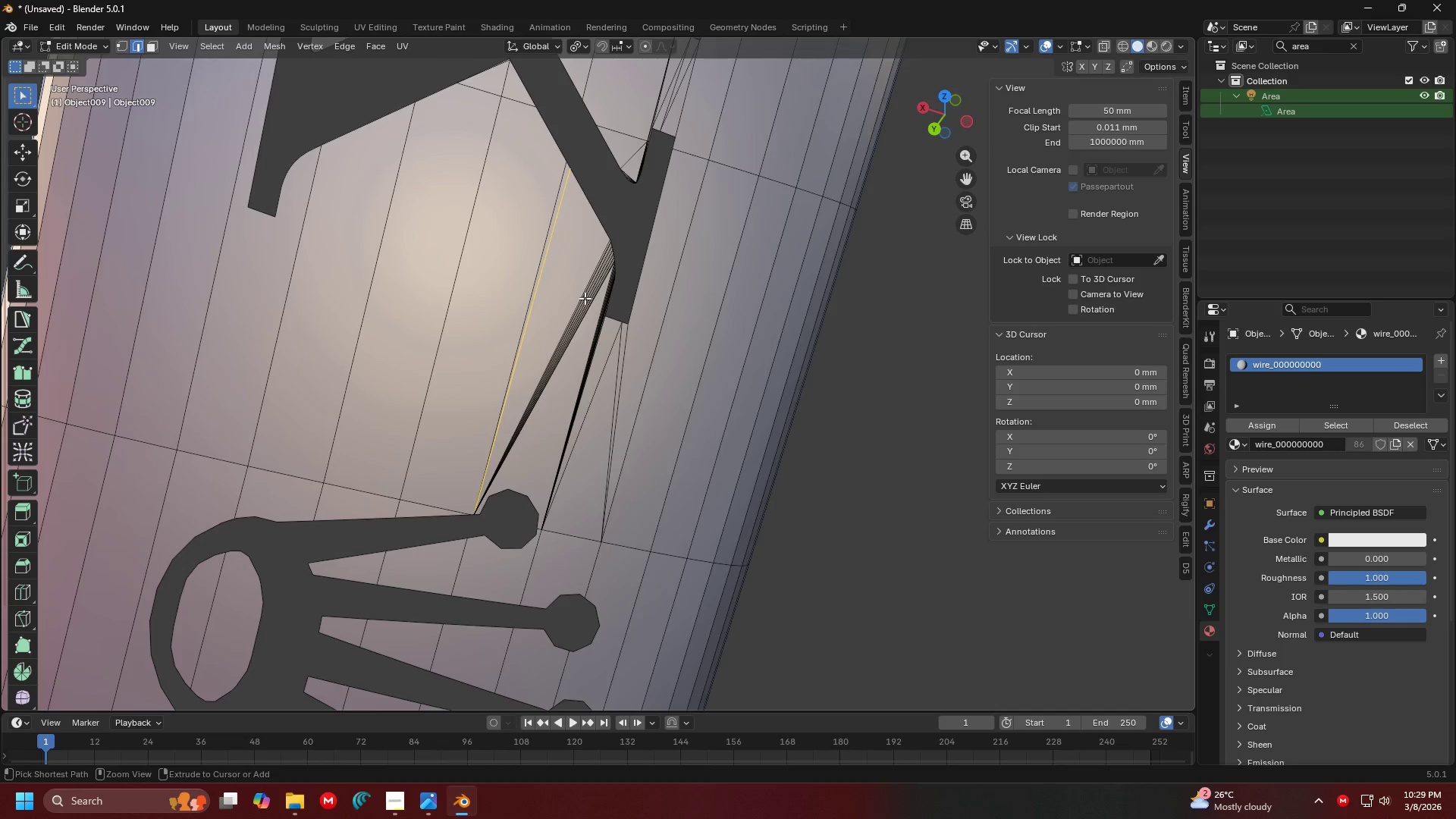 
key(Control+Z)
 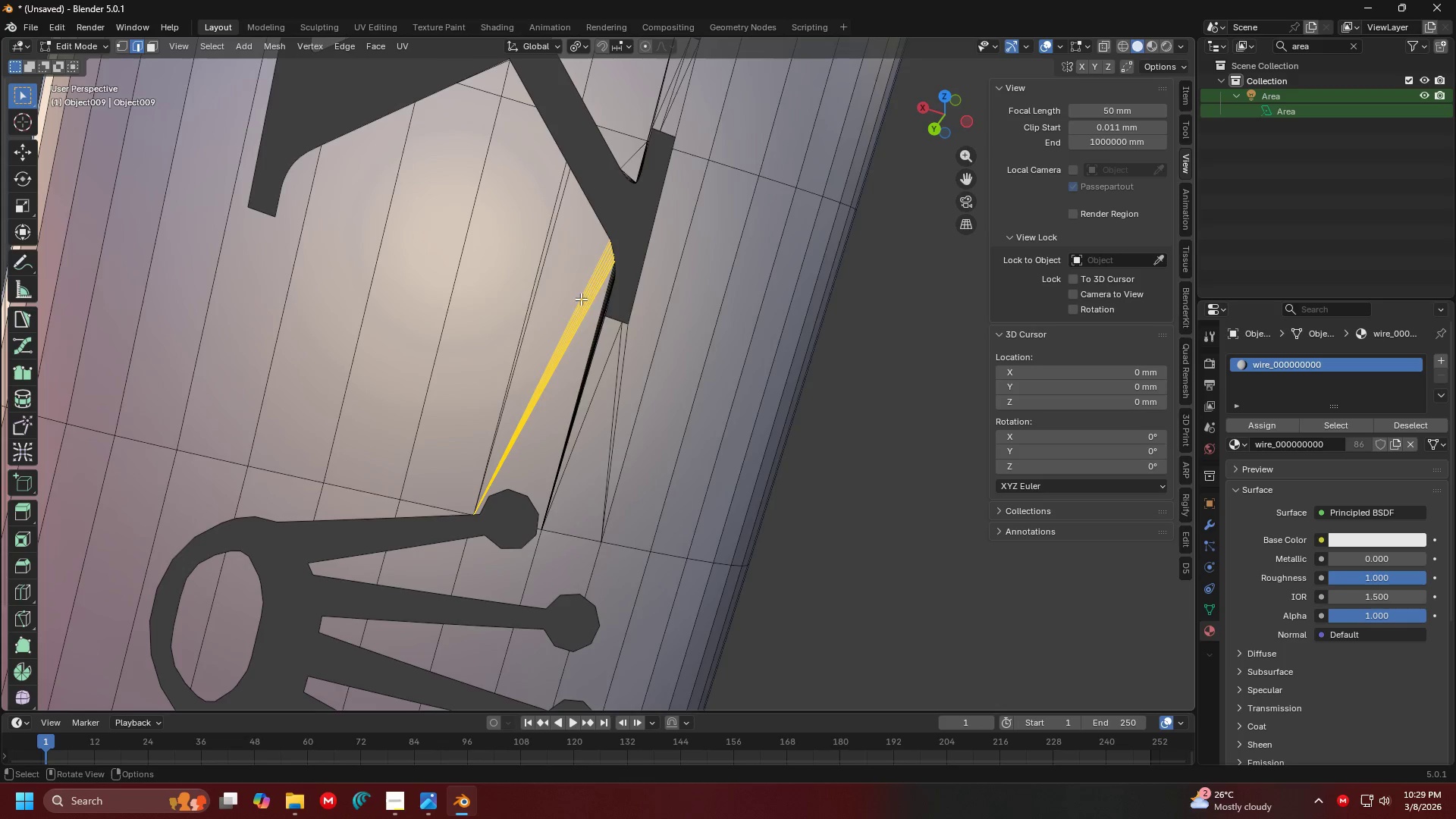 
key(Z)
 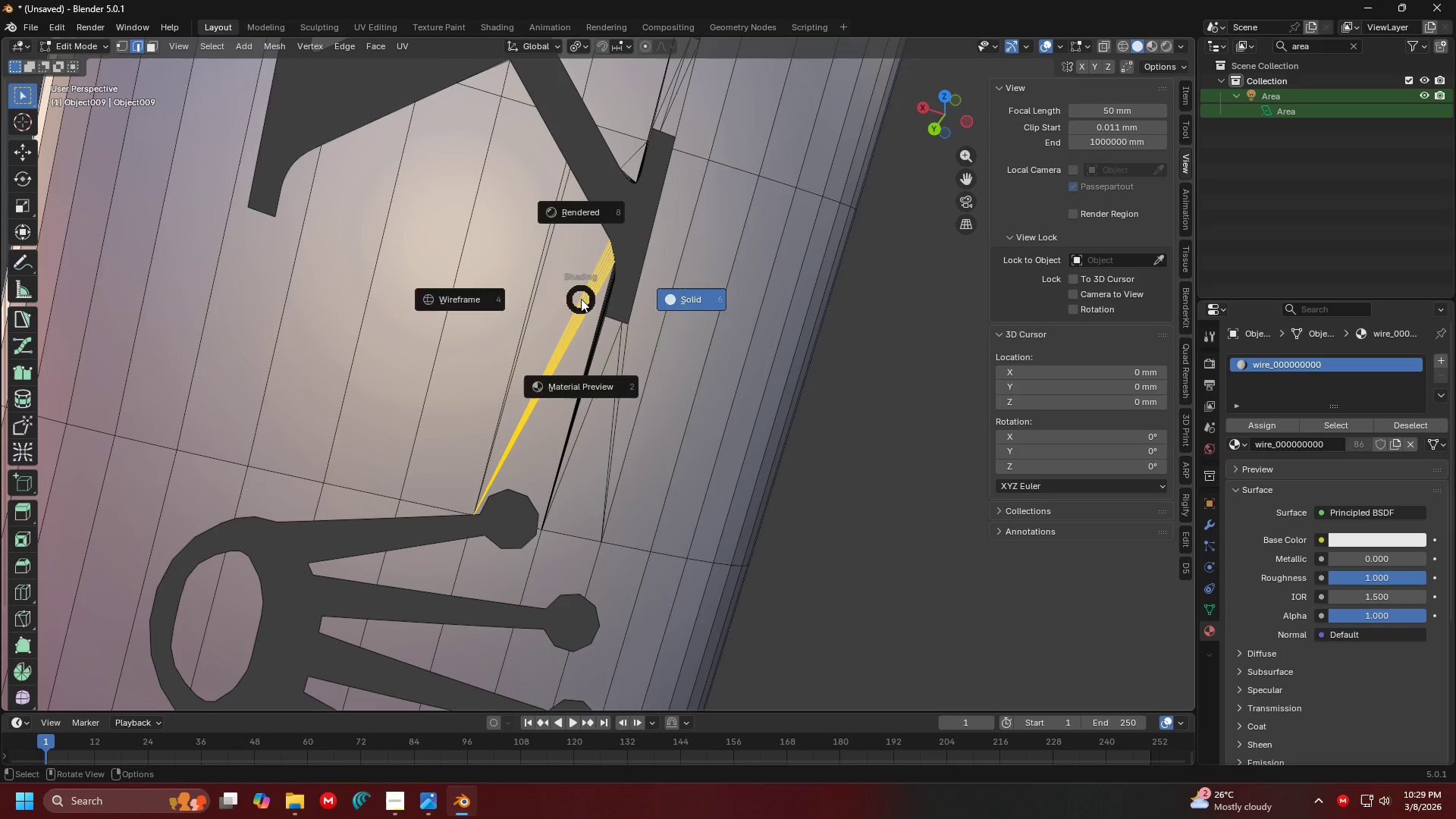 
left_click([581, 299])
 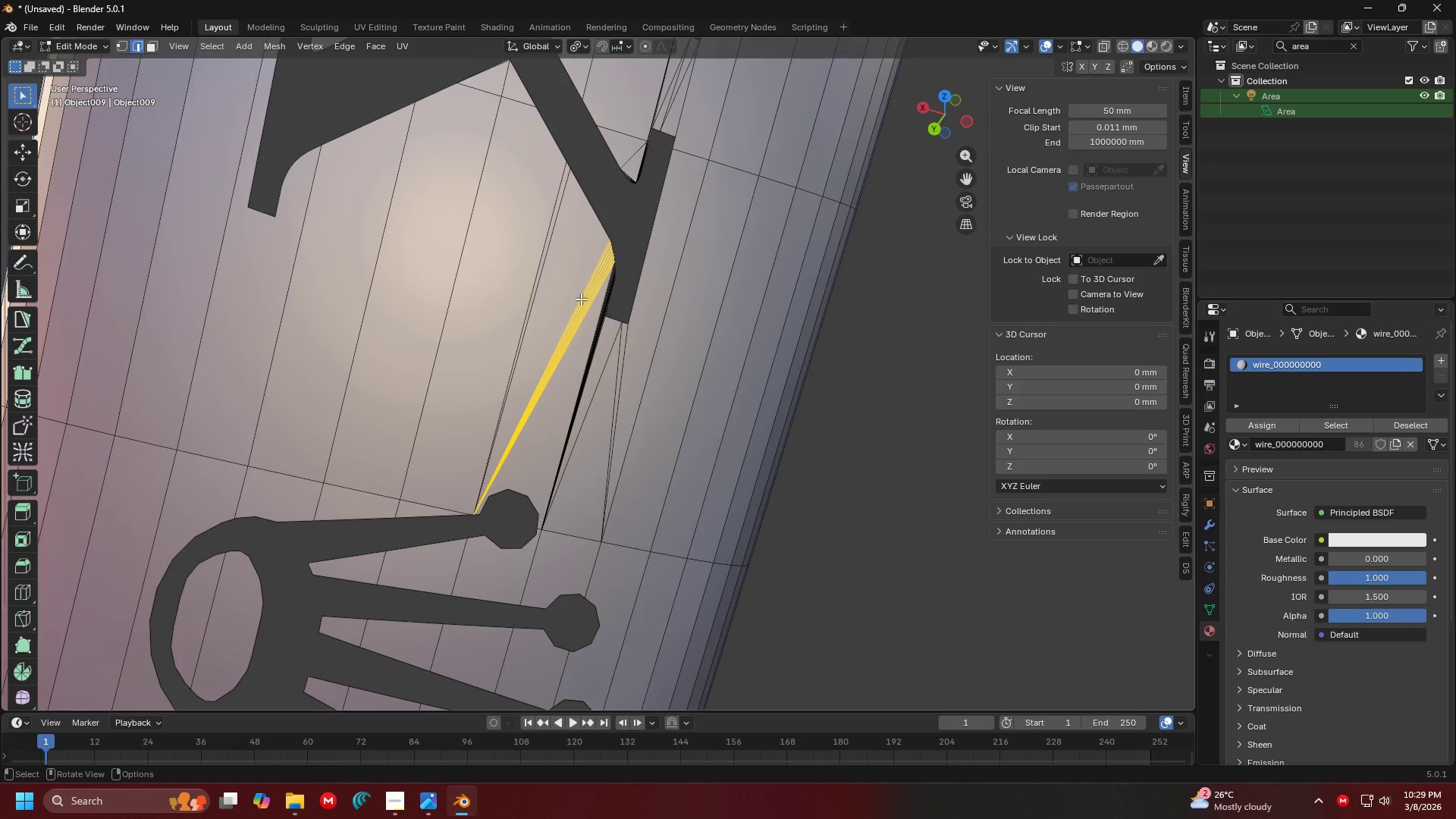 
key(X)
 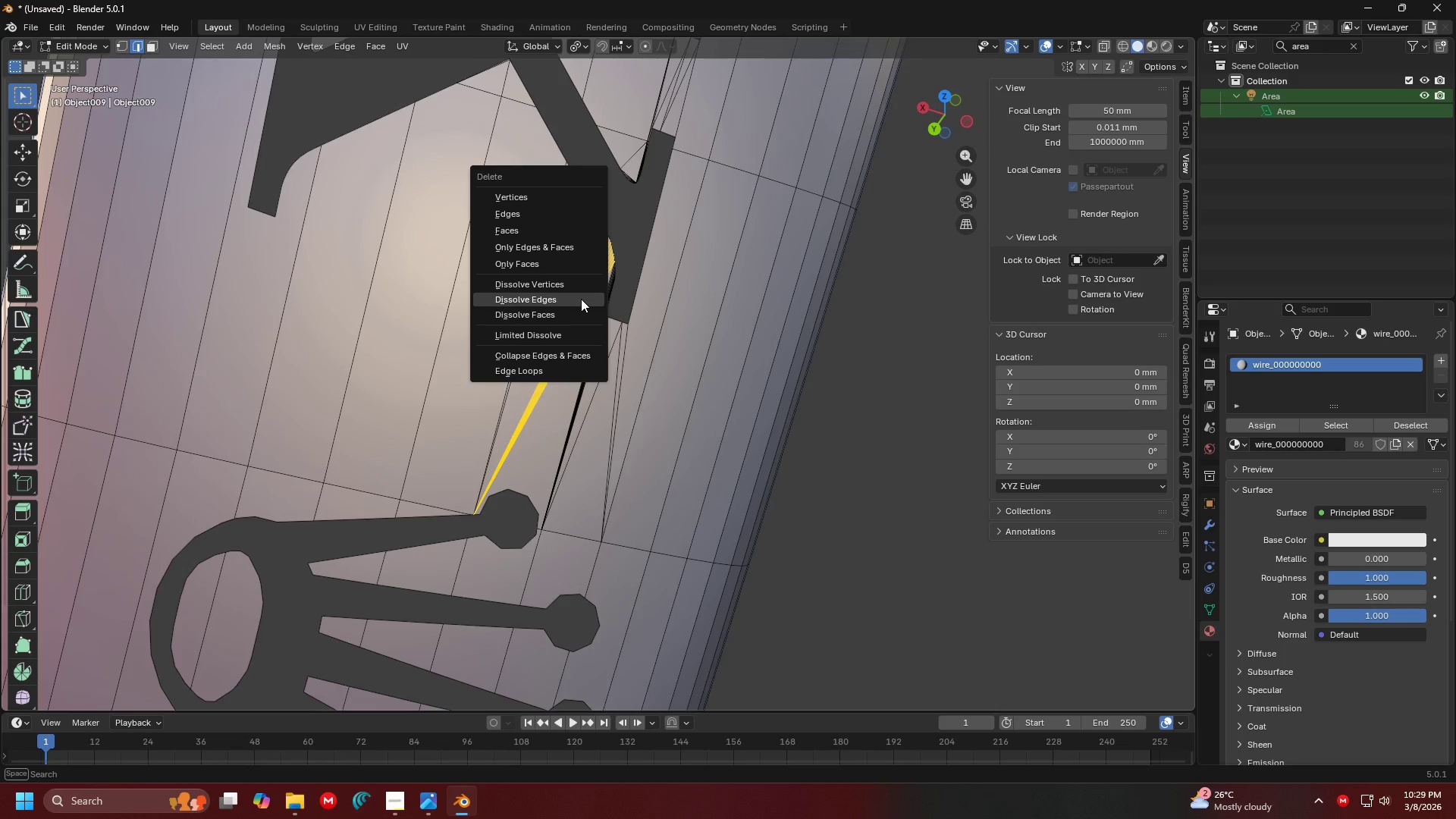 
left_click([581, 299])
 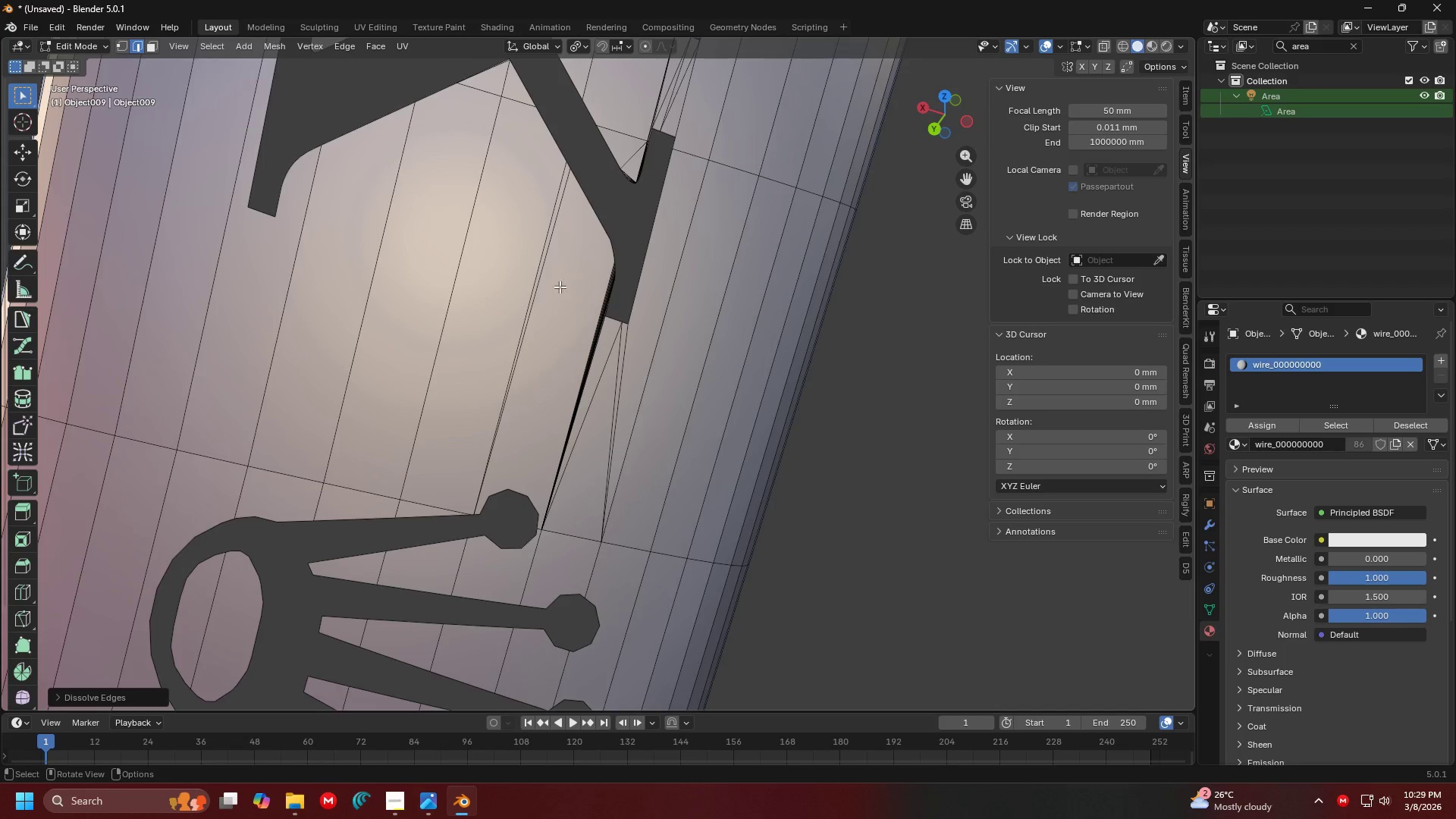 
left_click_drag(start_coordinate=[549, 283], to_coordinate=[541, 263])
 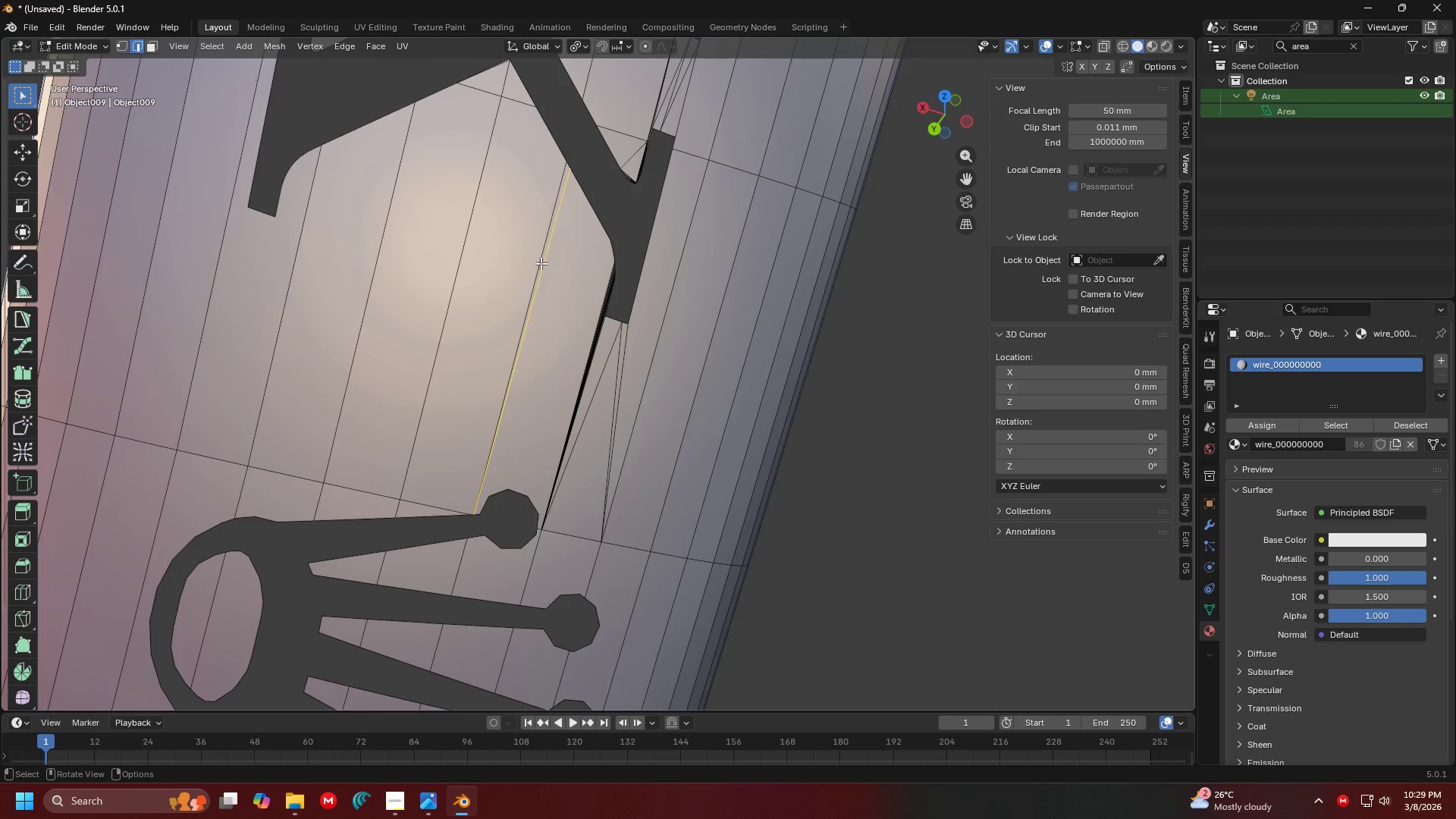 
key(X)
 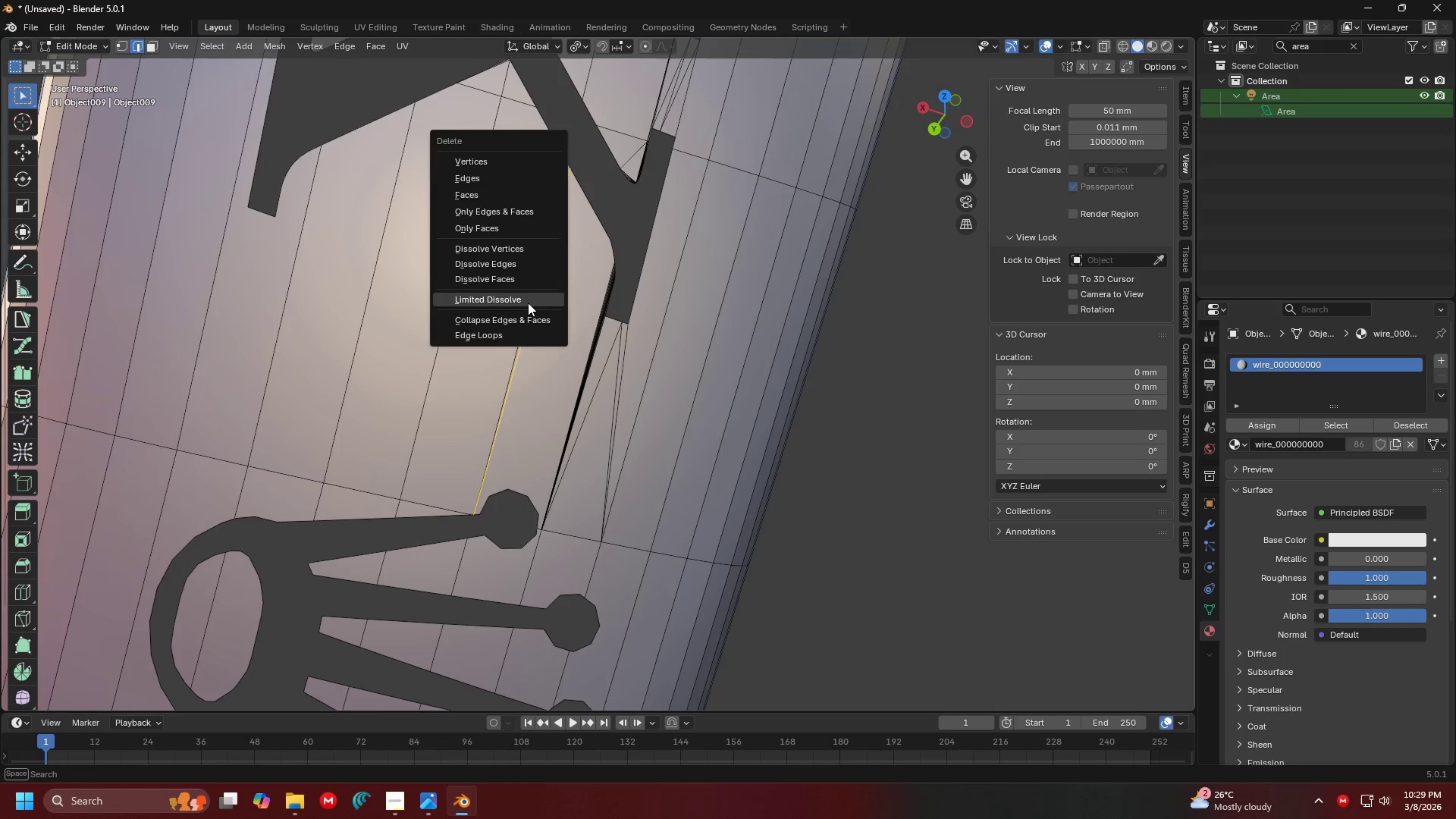 
left_click([528, 298])
 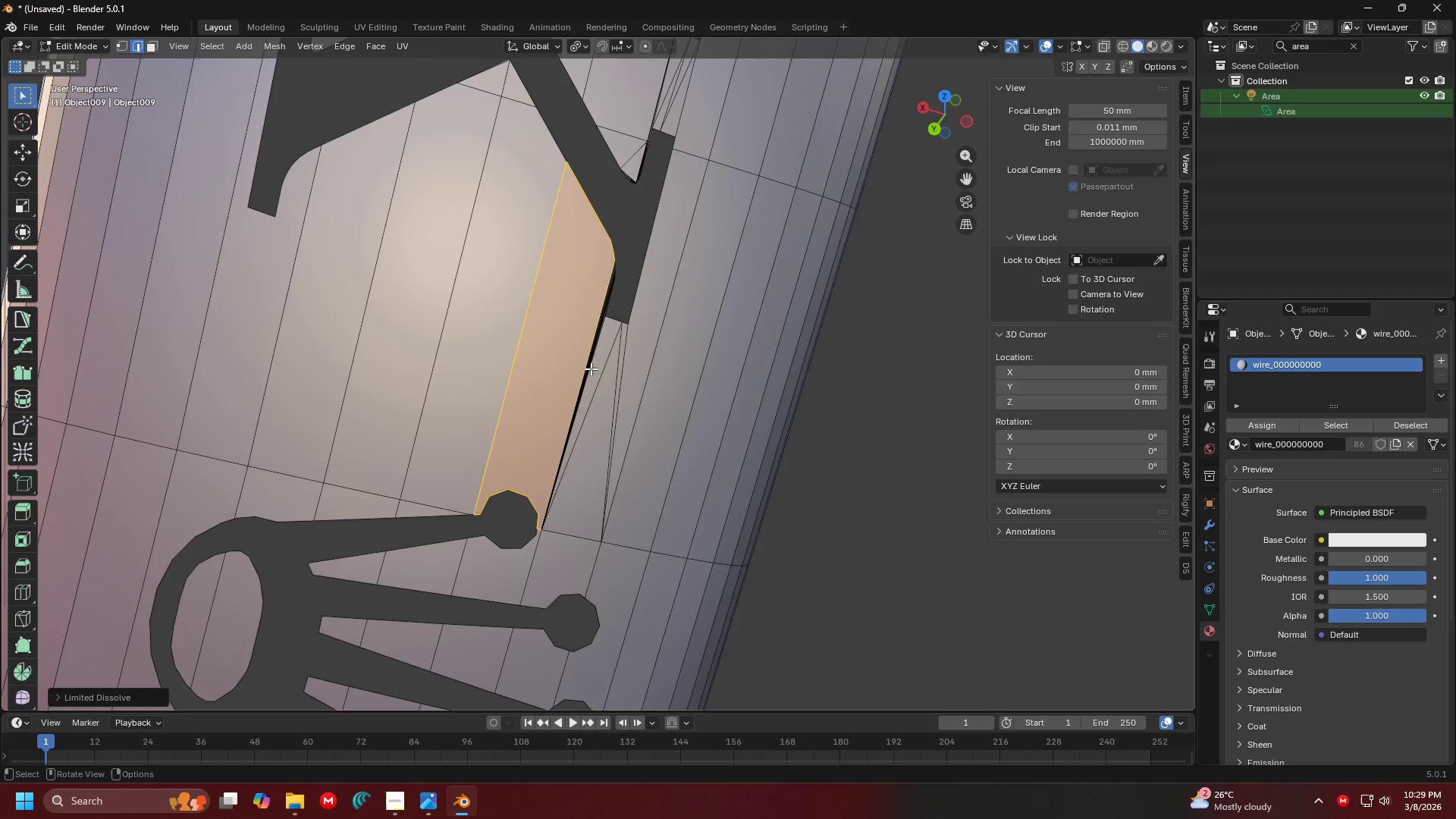 
hold_key(key=ControlLeft, duration=0.94)
 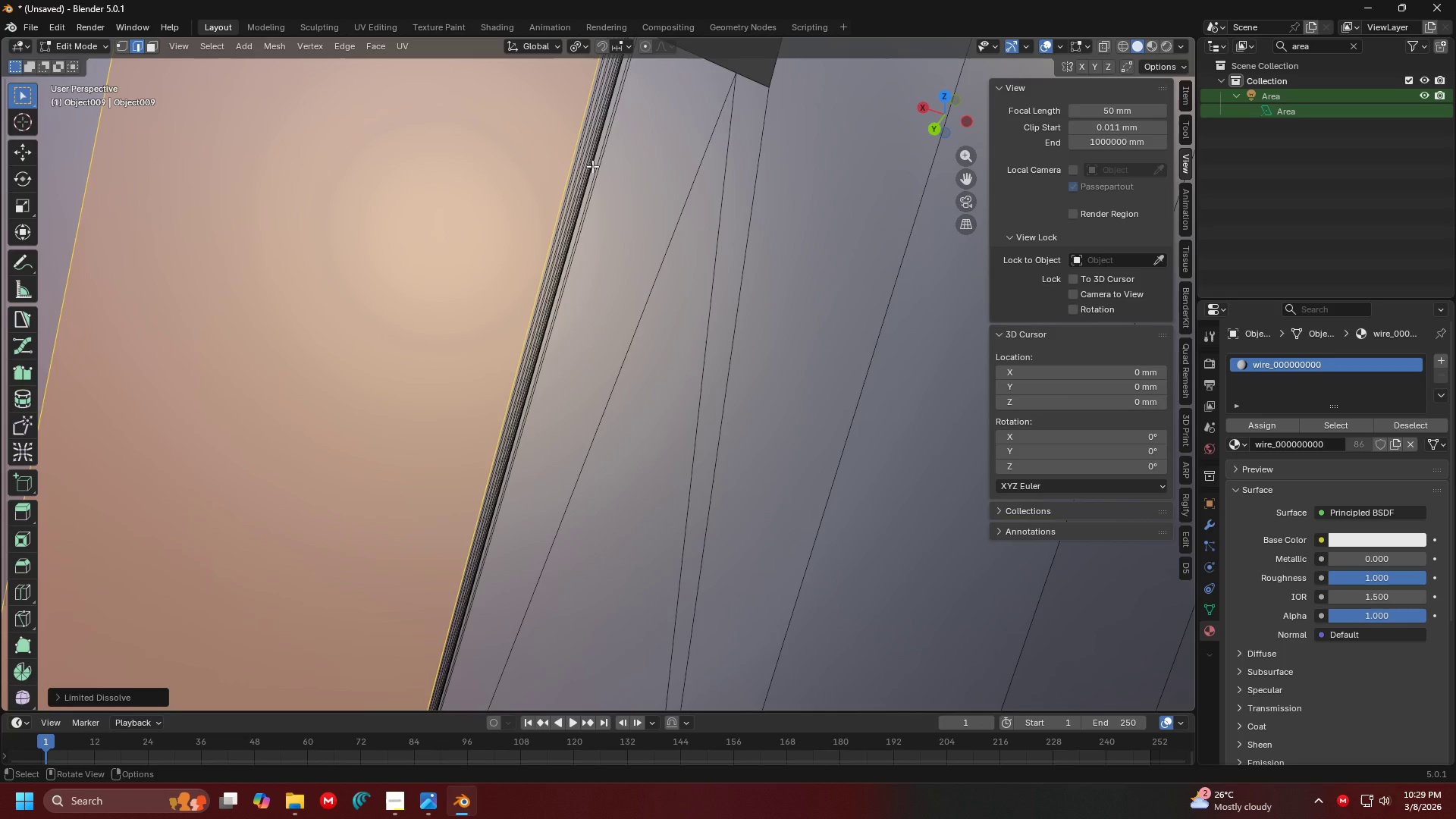 
scroll: coordinate [592, 351], scroll_direction: none, amount: 0.0
 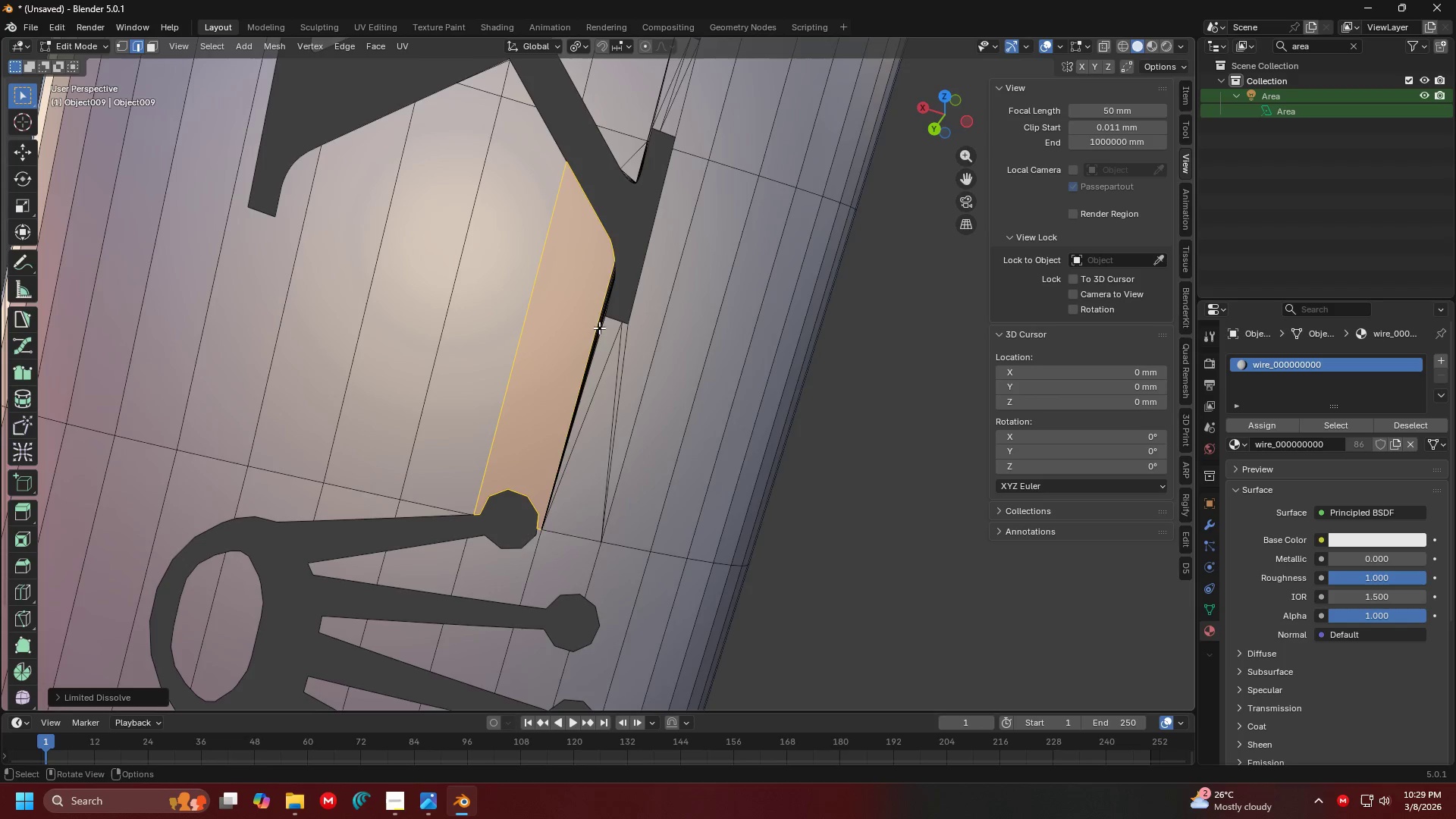 
left_click_drag(start_coordinate=[601, 178], to_coordinate=[595, 168])
 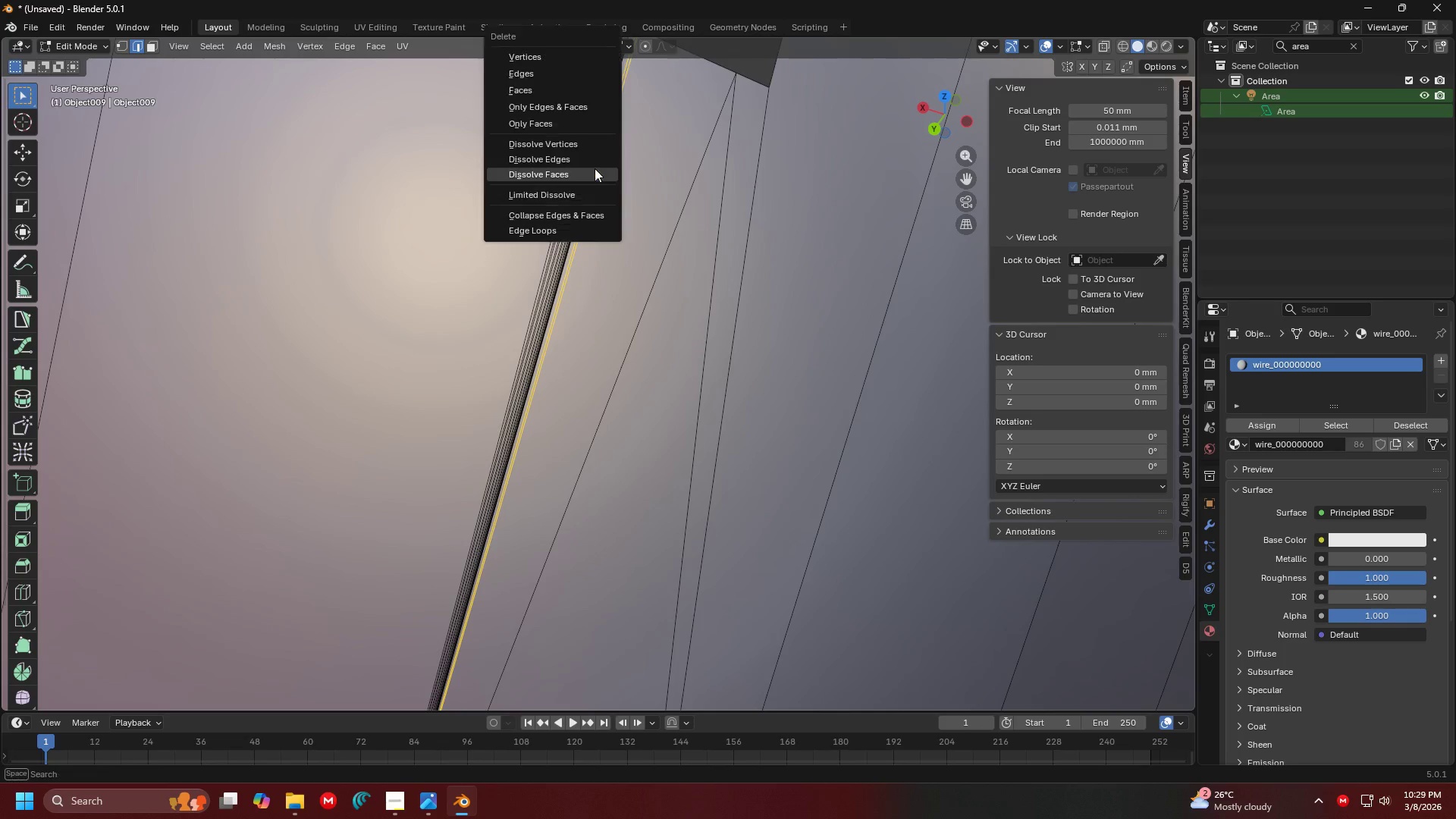 
key(X)
 